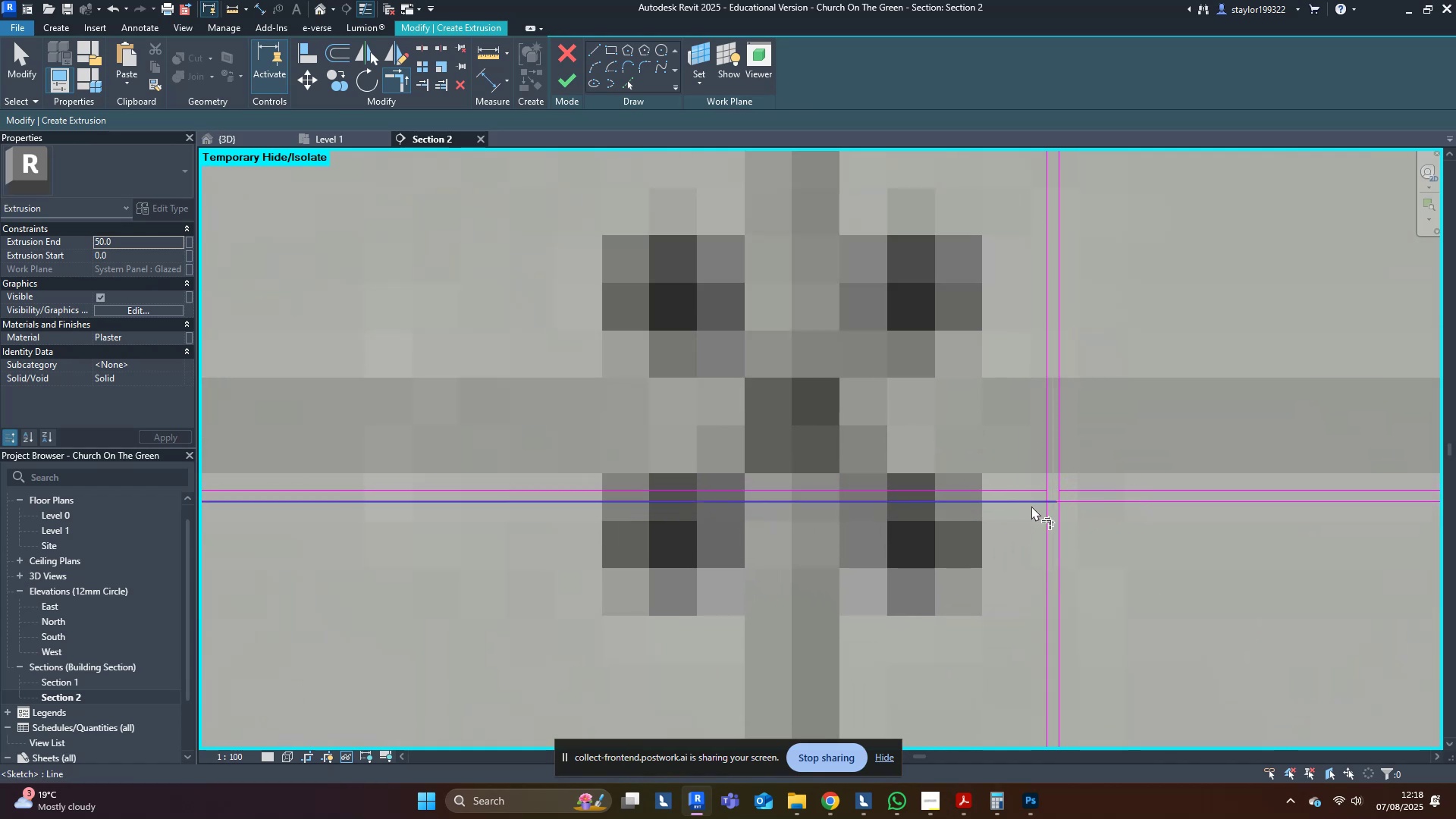 
triple_click([1031, 506])
 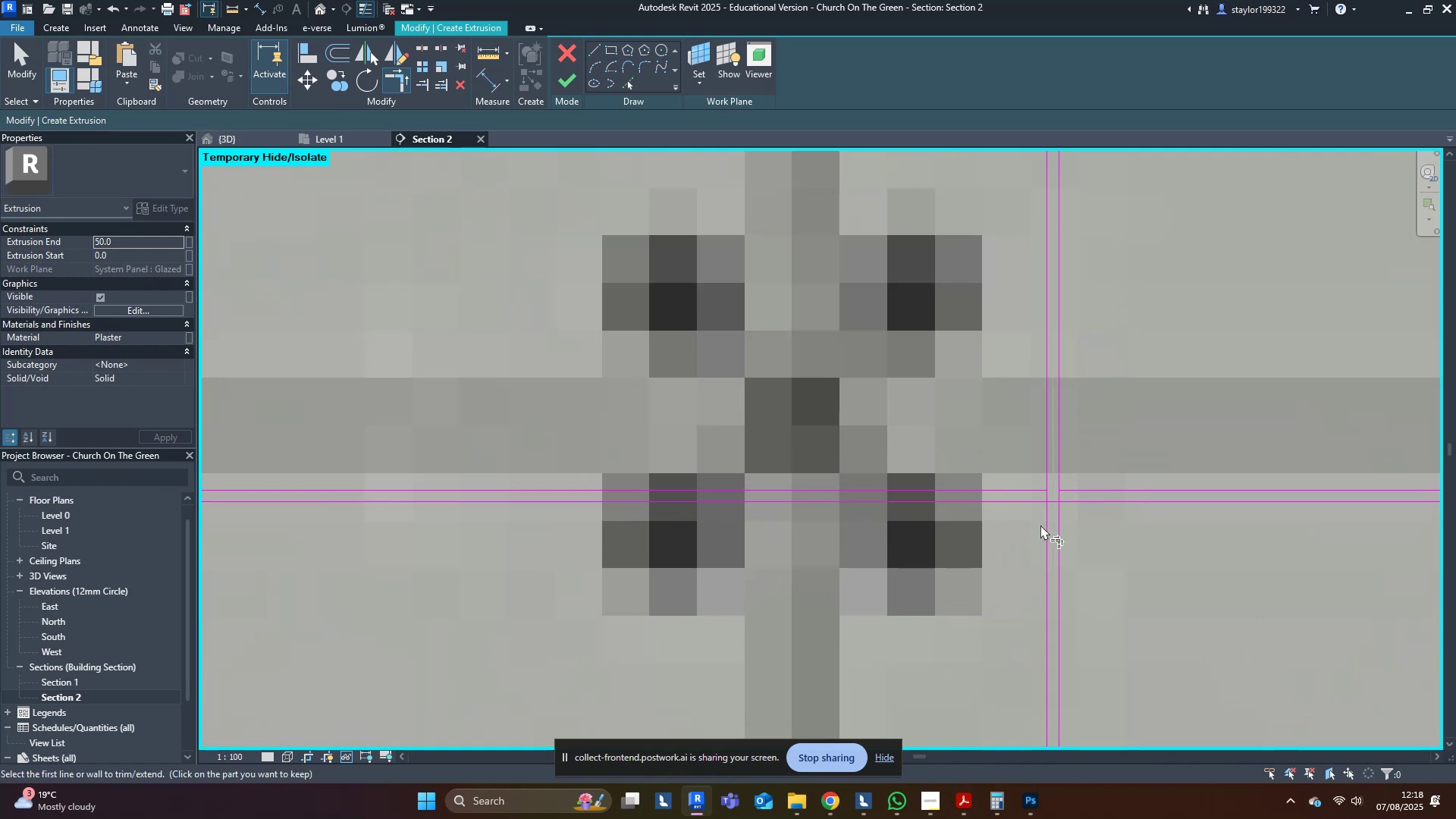 
triple_click([1040, 525])
 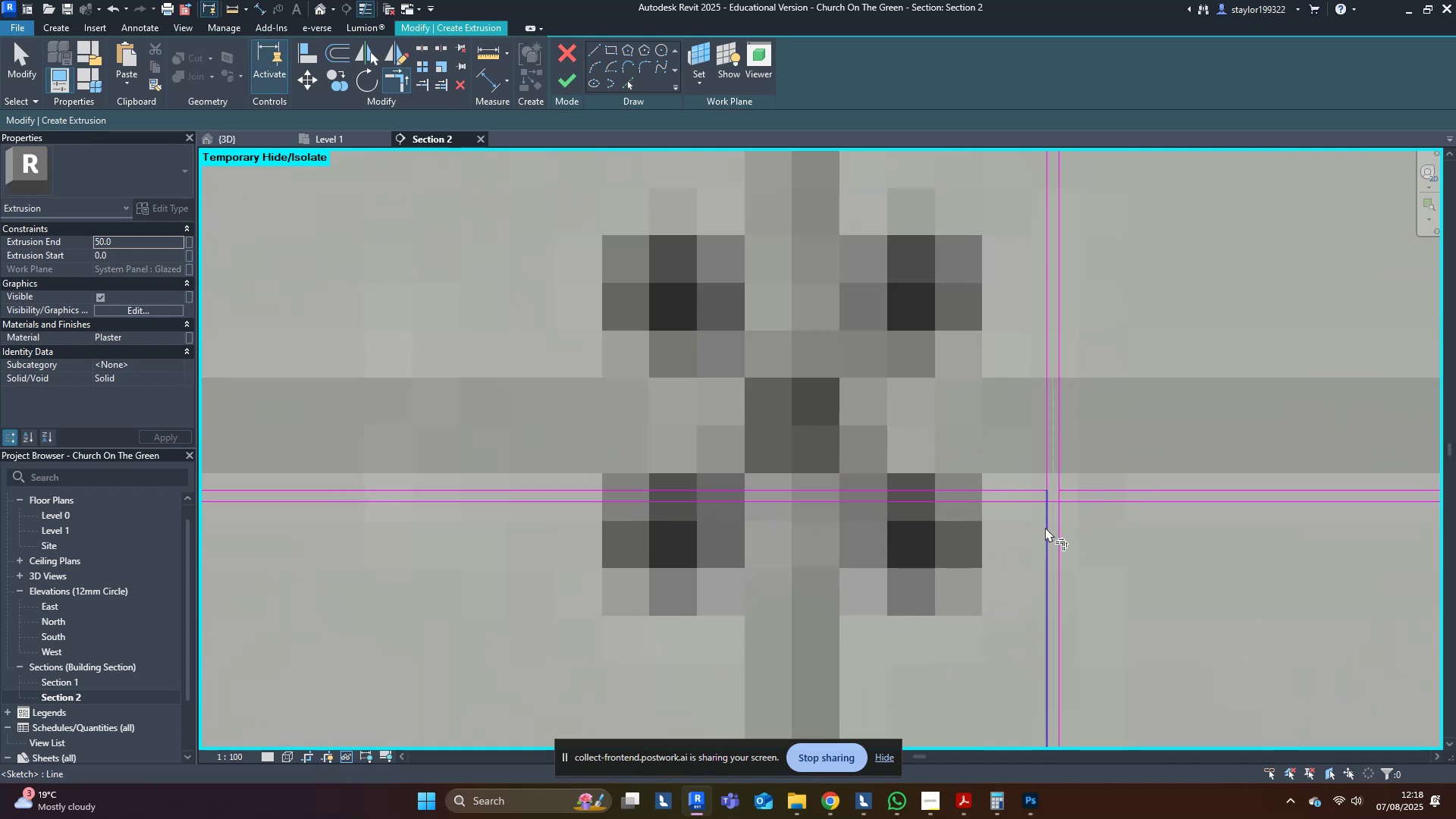 
triple_click([1045, 527])
 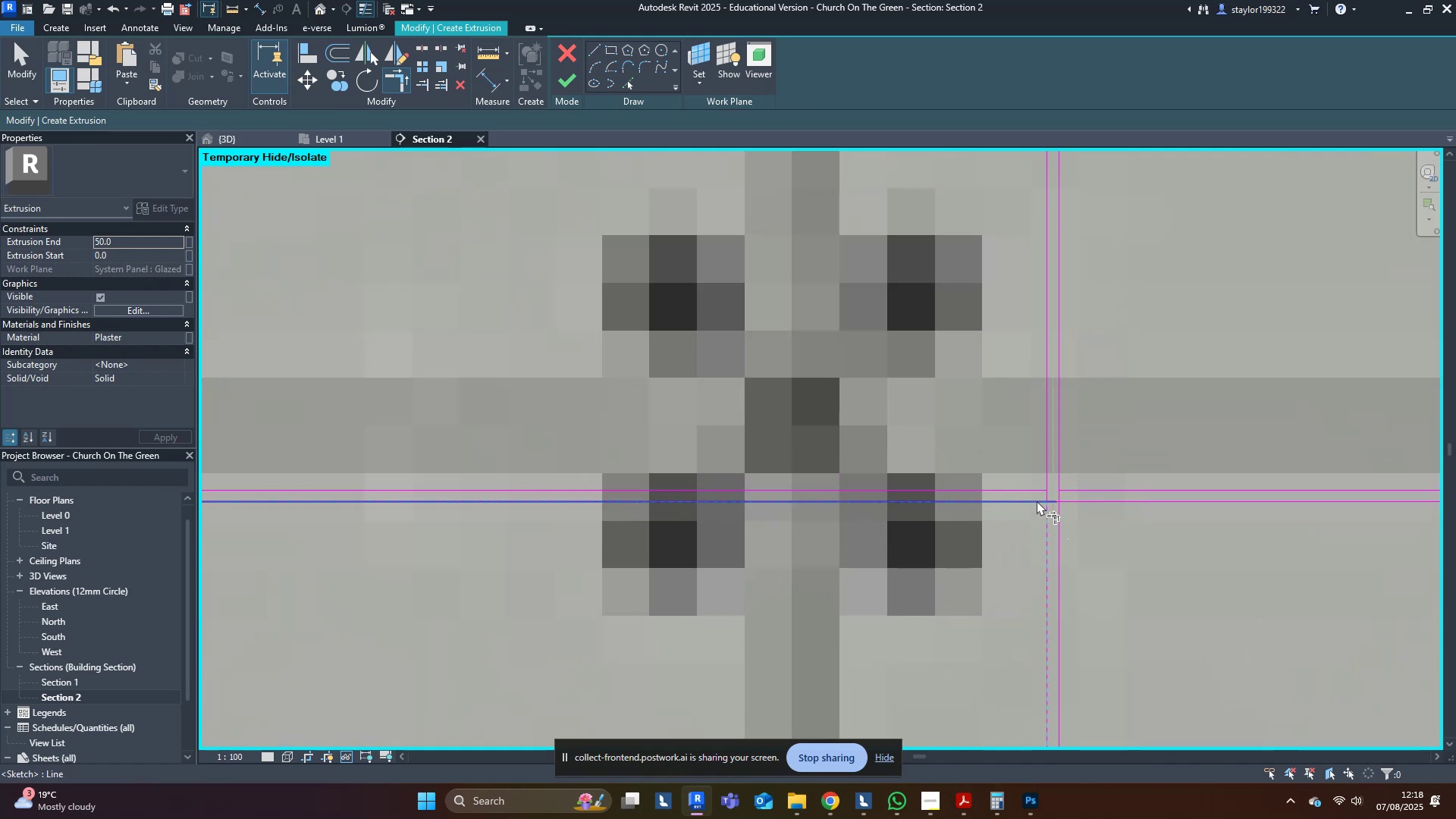 
triple_click([1037, 500])
 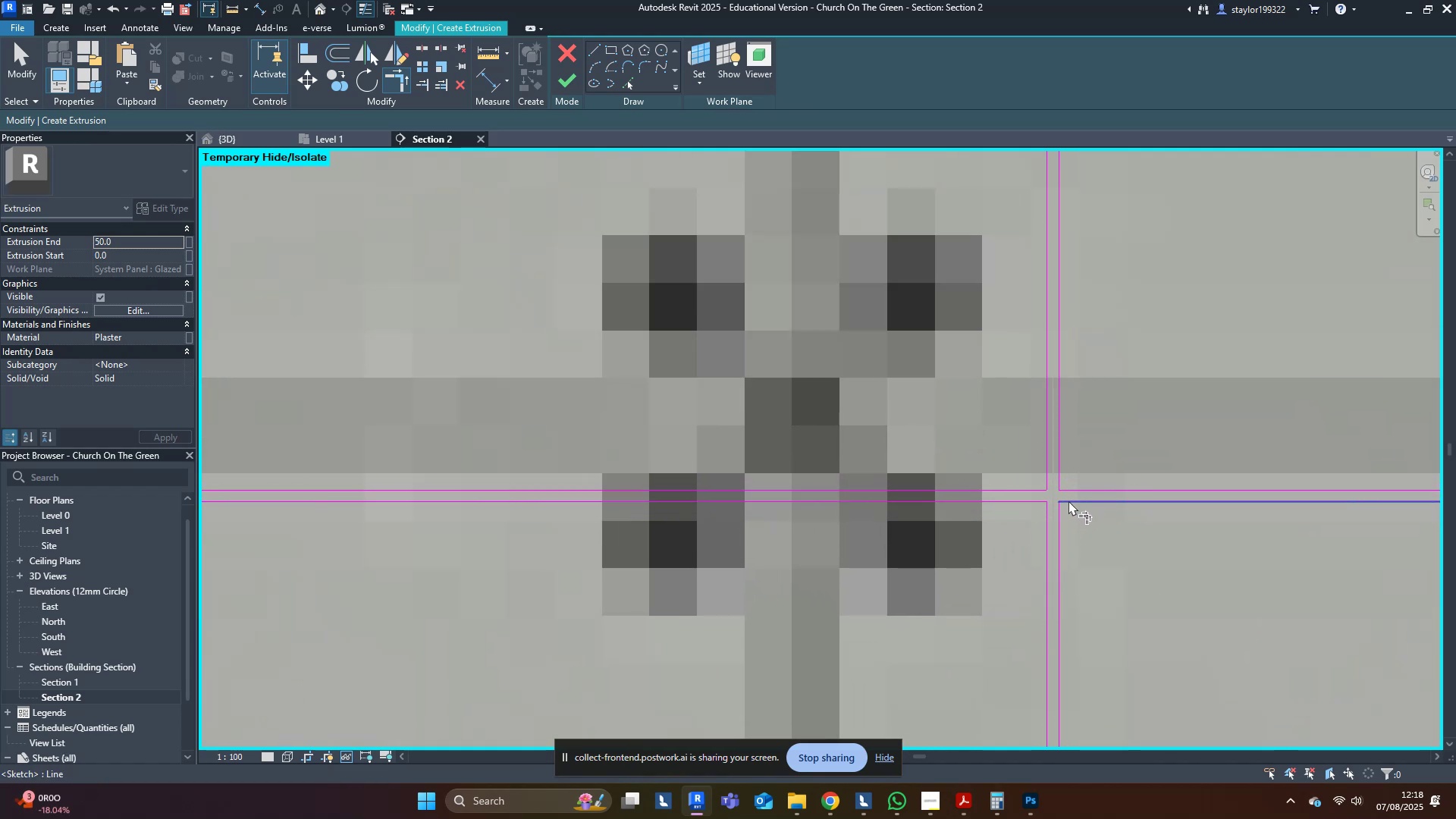 
triple_click([1075, 491])
 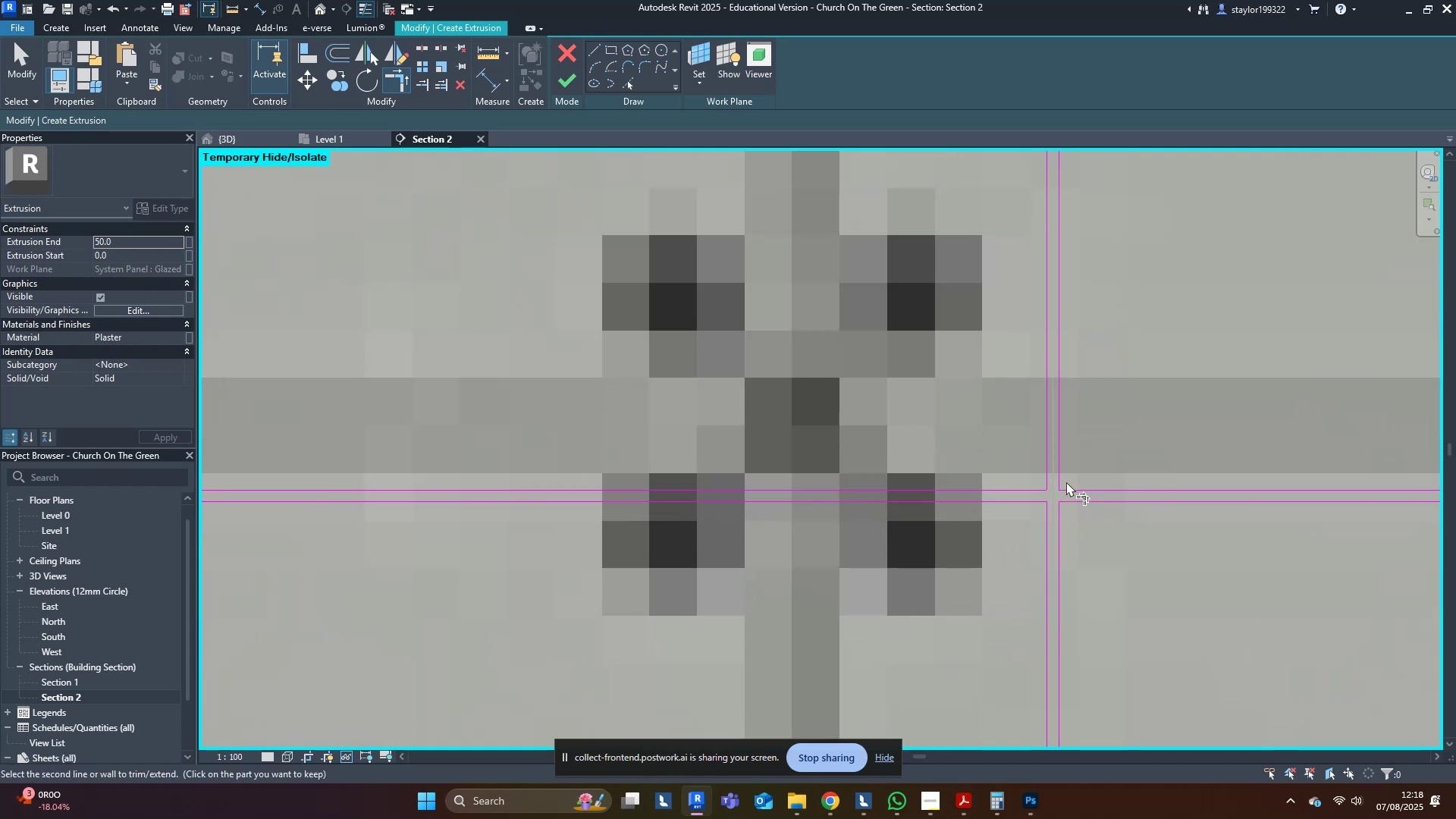 
scroll: coordinate [1067, 488], scroll_direction: down, amount: 5.0
 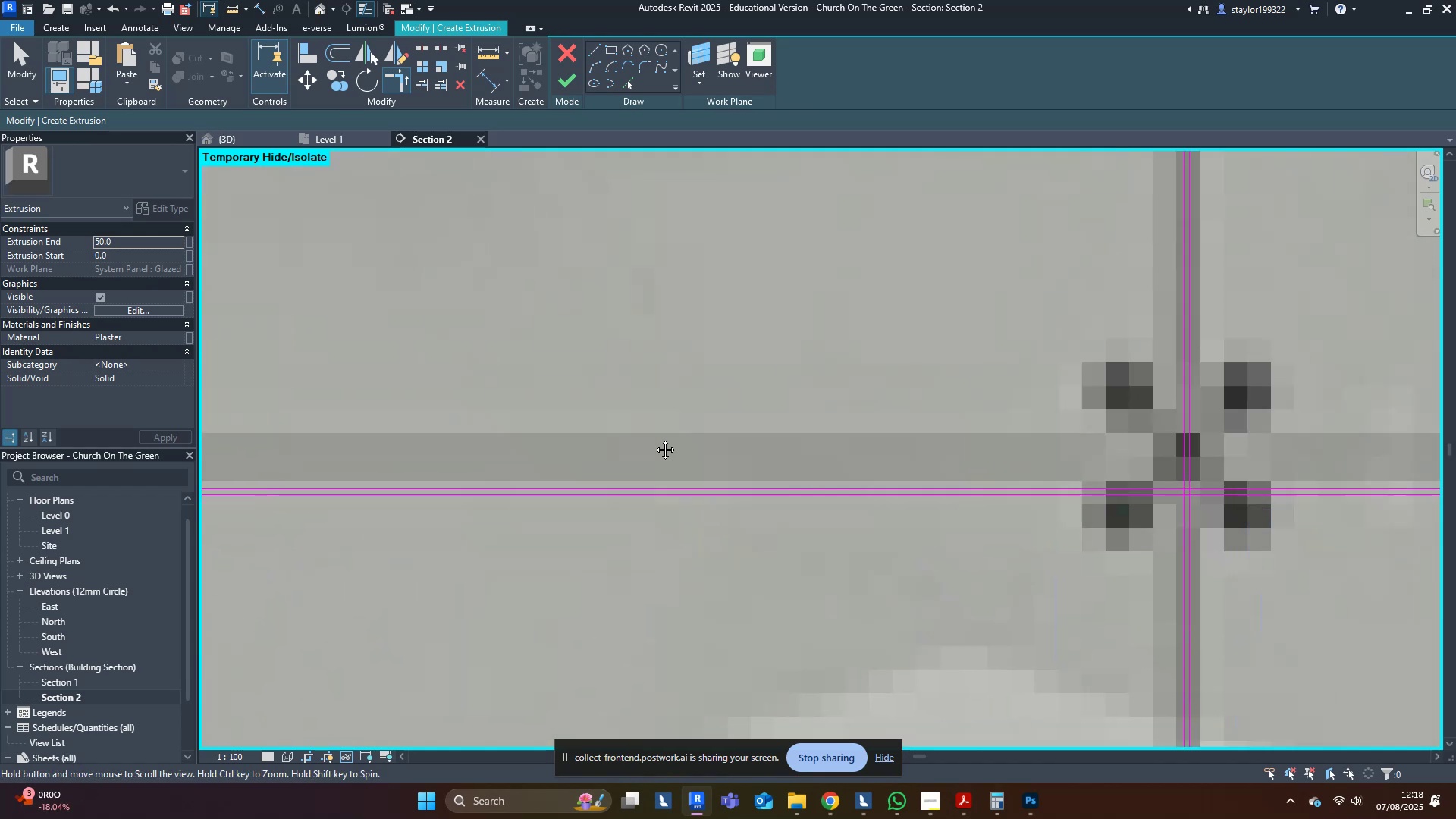 
scroll: coordinate [1329, 490], scroll_direction: up, amount: 4.0
 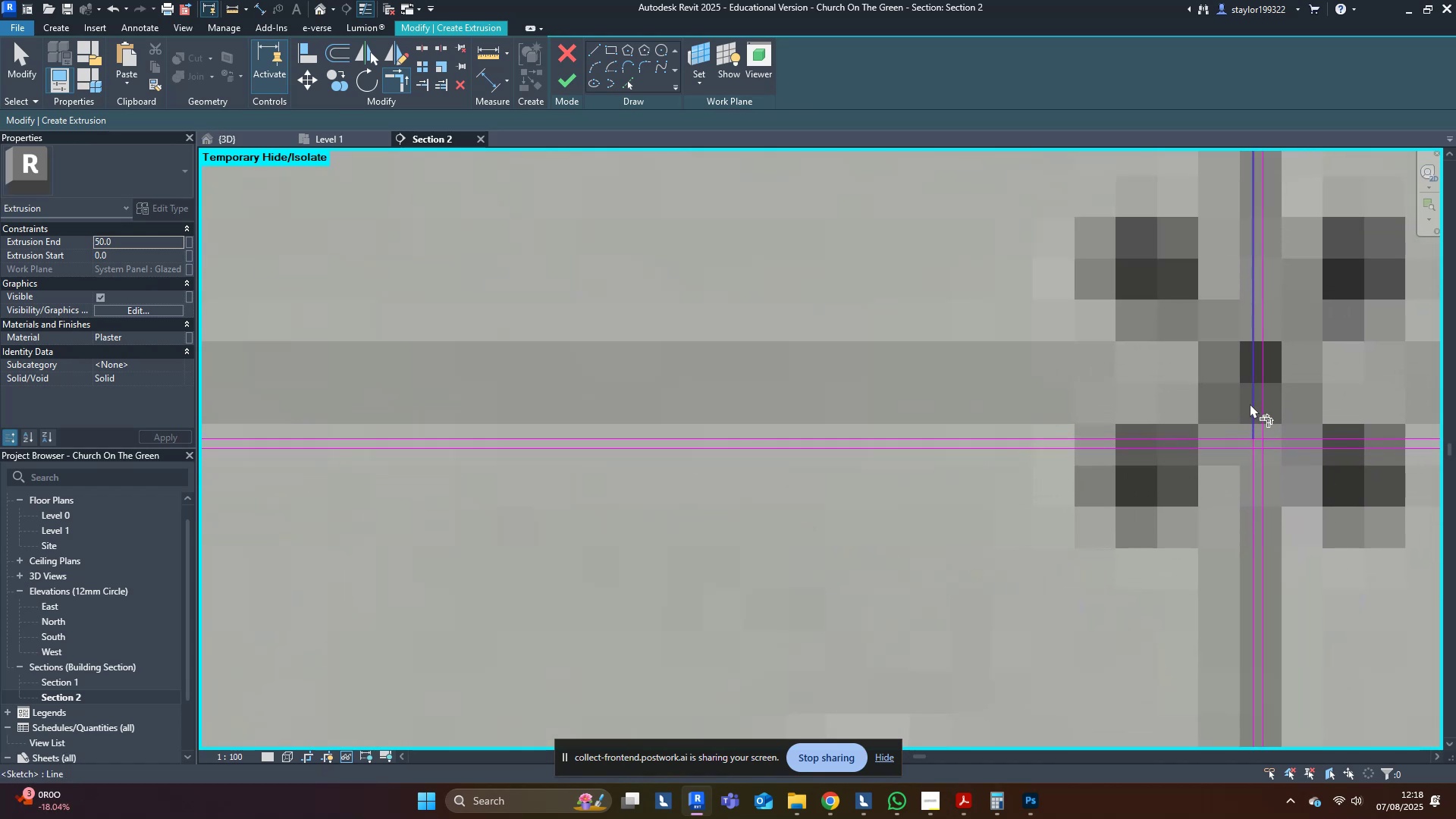 
left_click([1250, 403])
 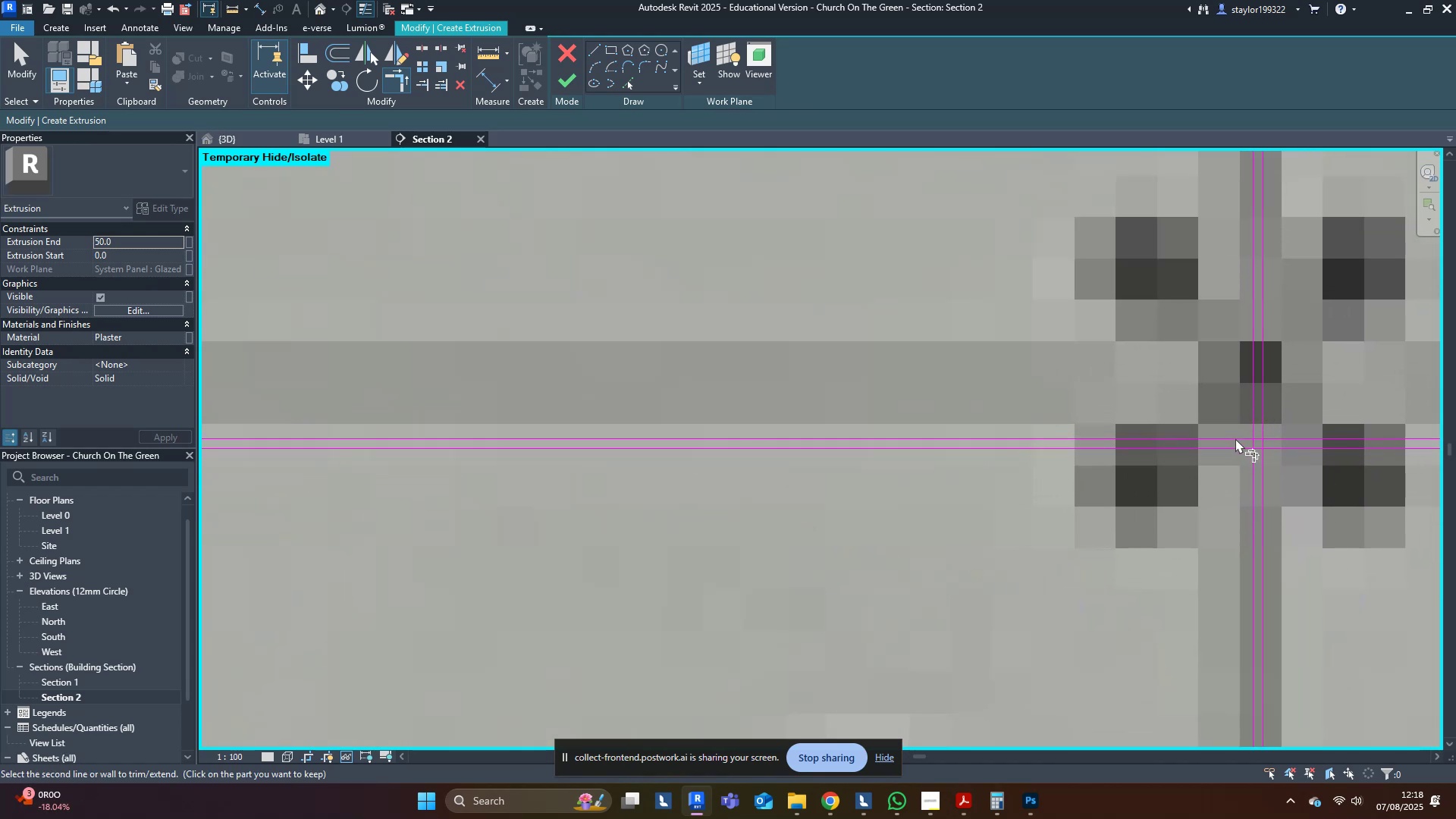 
left_click([1235, 436])
 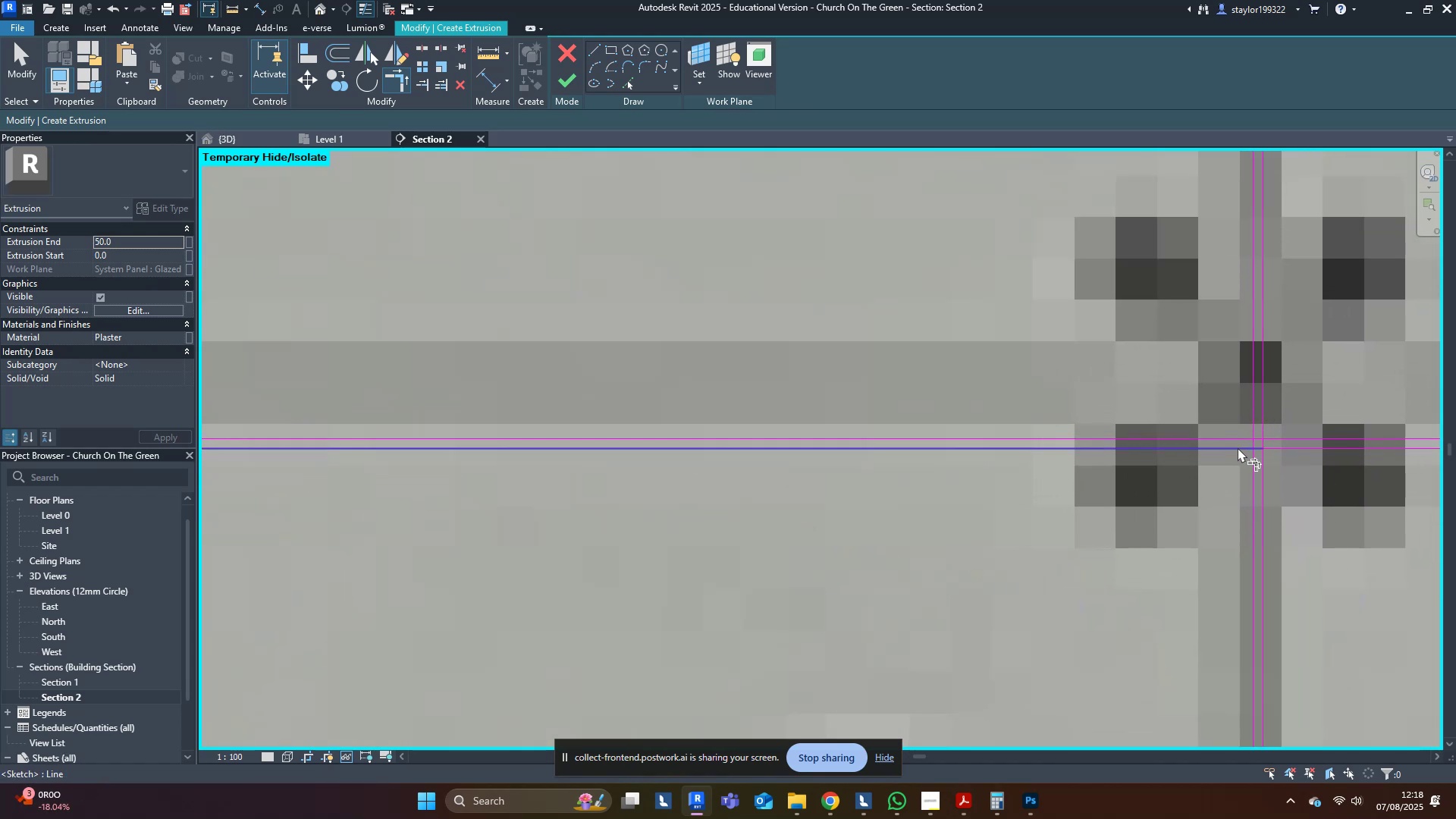 
left_click([1238, 448])
 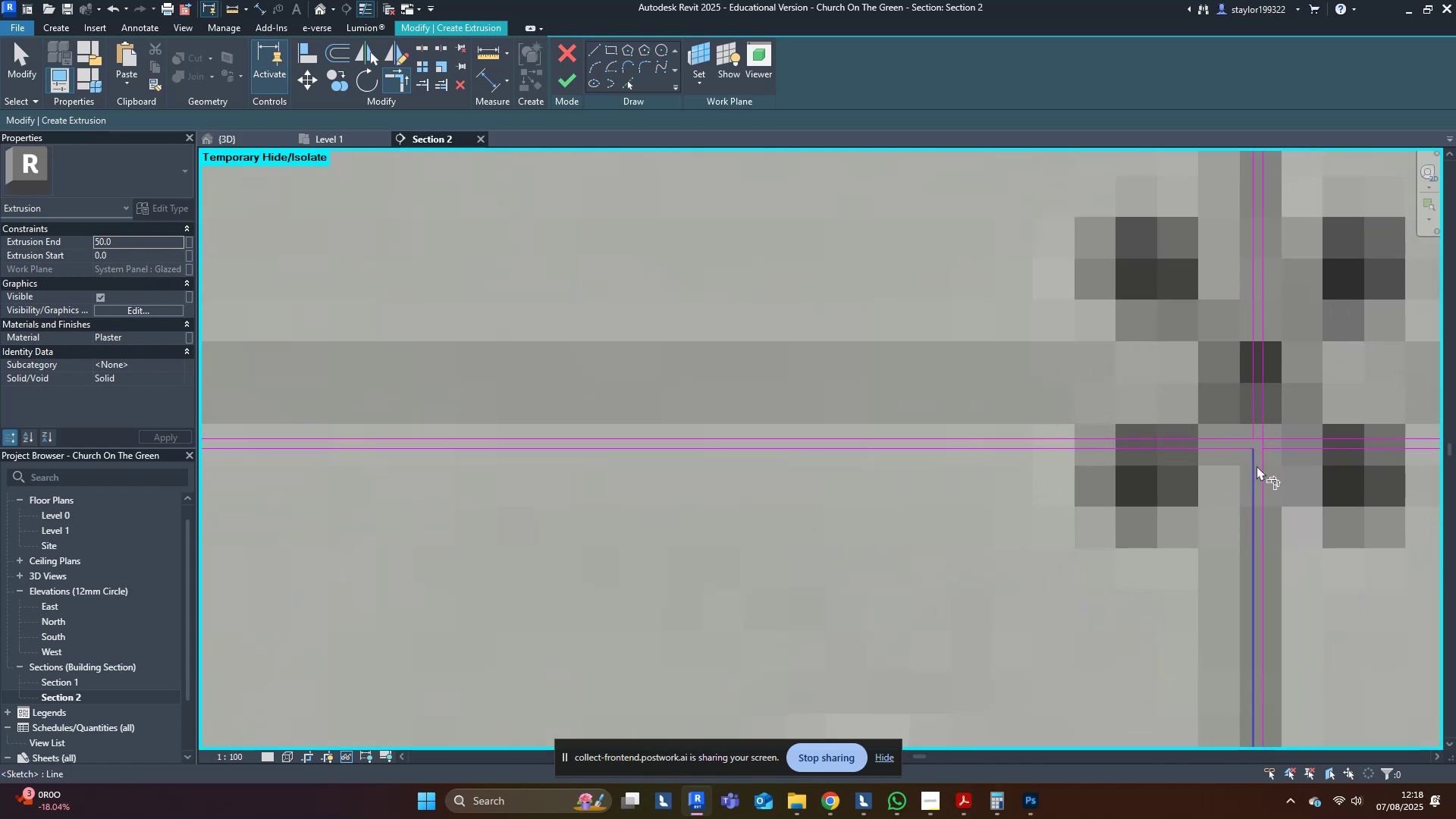 
double_click([1261, 468])
 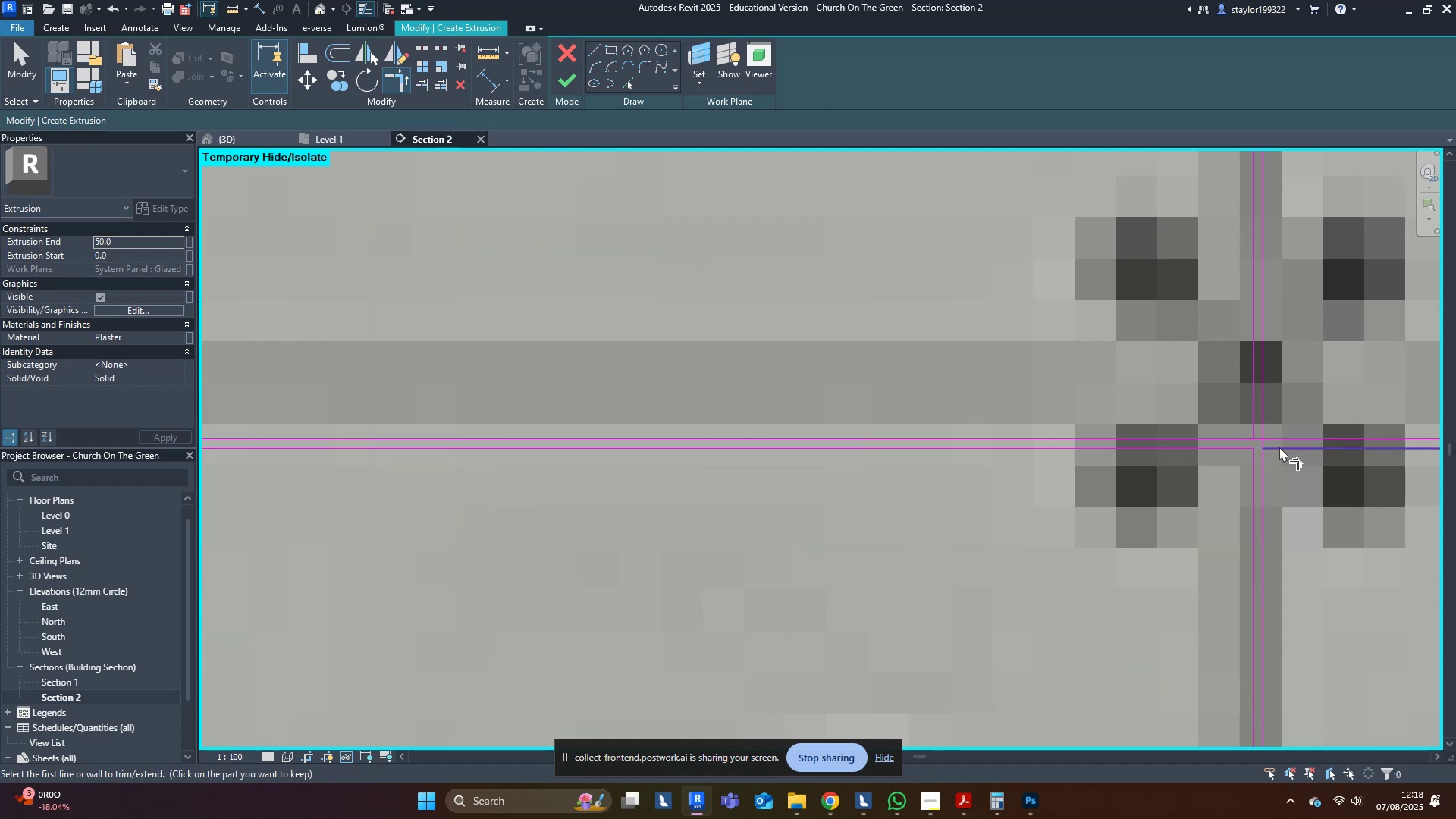 
double_click([1286, 435])
 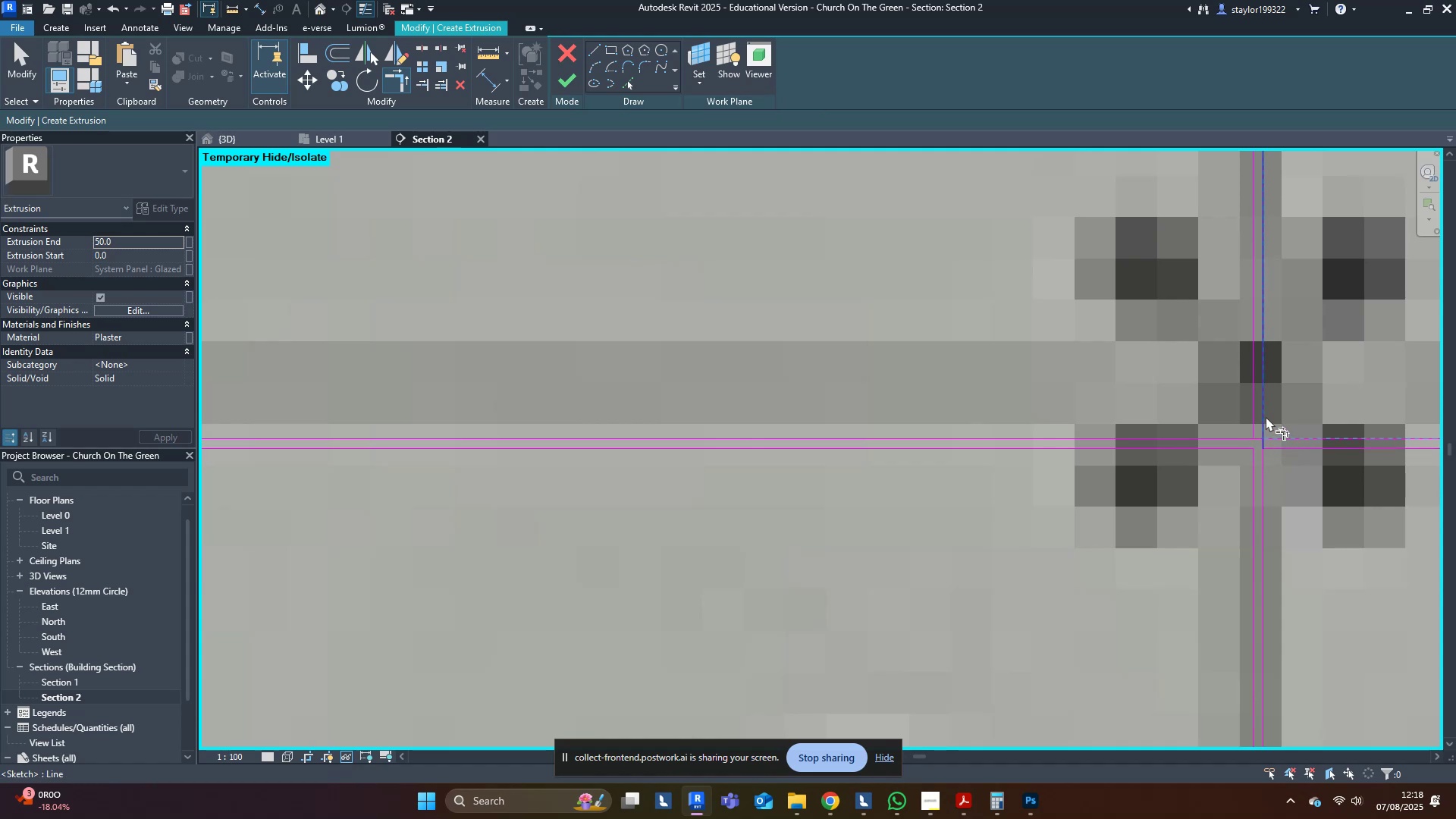 
left_click([1262, 416])
 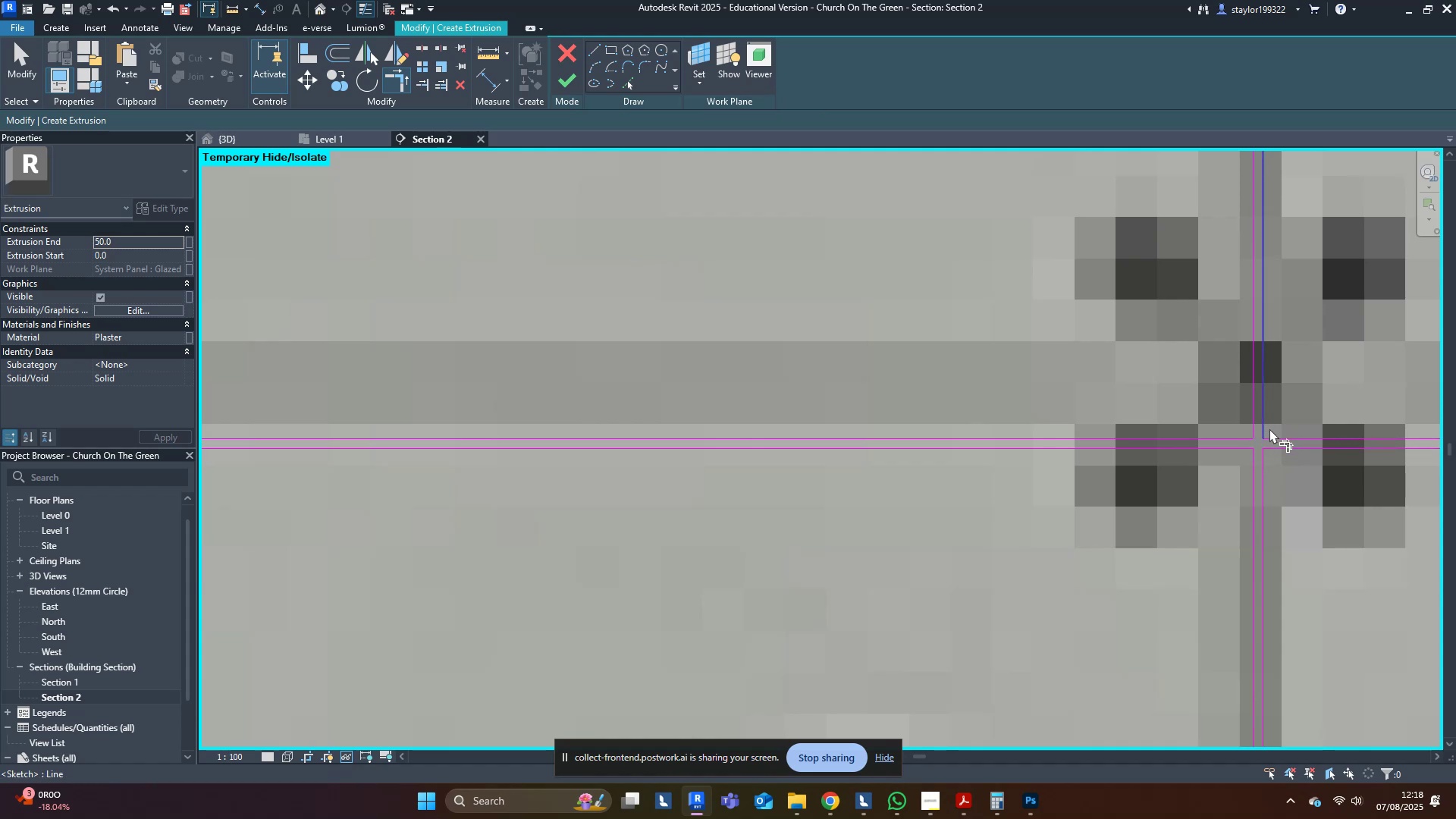 
scroll: coordinate [1282, 533], scroll_direction: down, amount: 10.0
 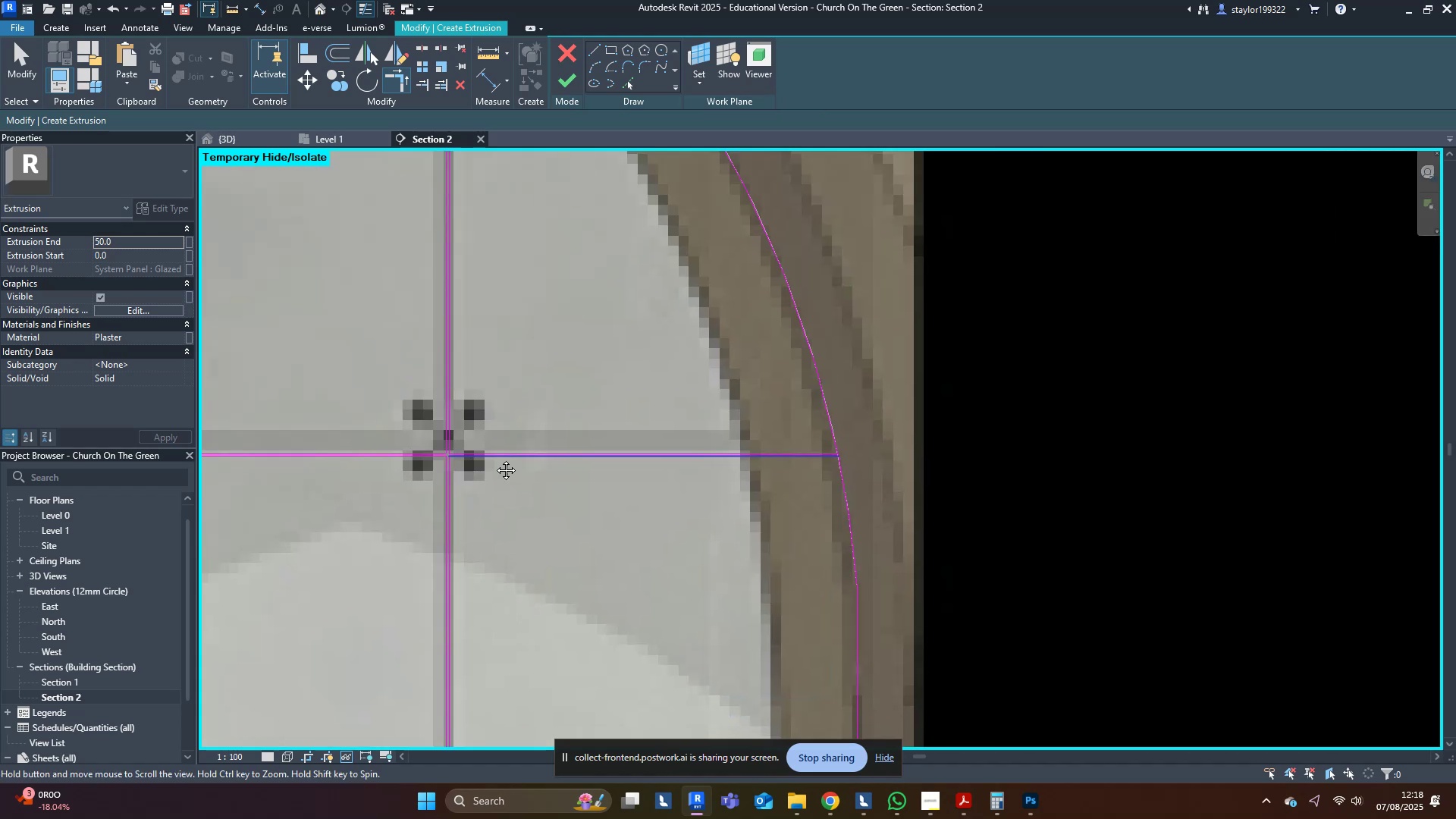 
scroll: coordinate [827, 466], scroll_direction: up, amount: 9.0
 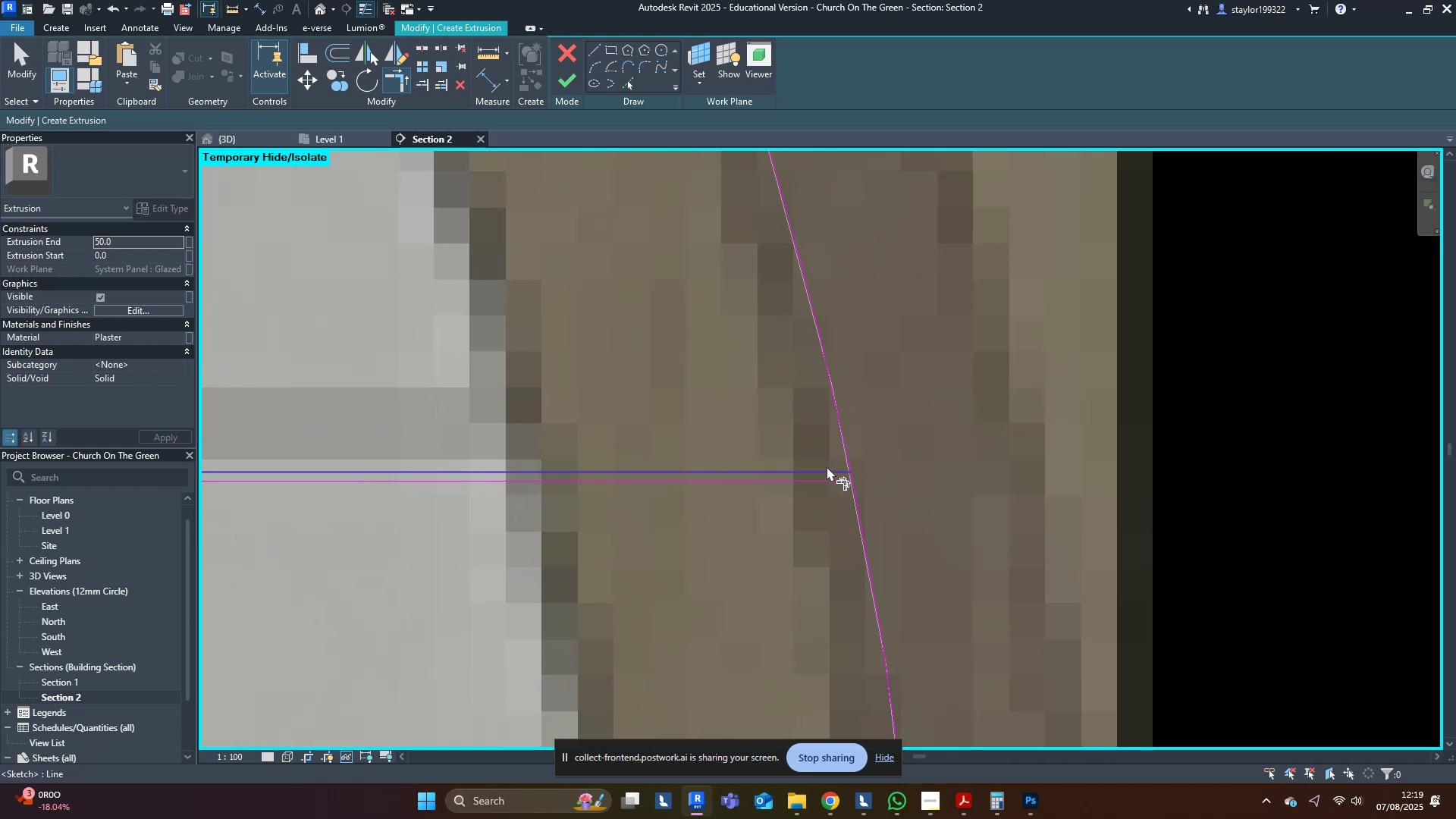 
left_click([827, 466])
 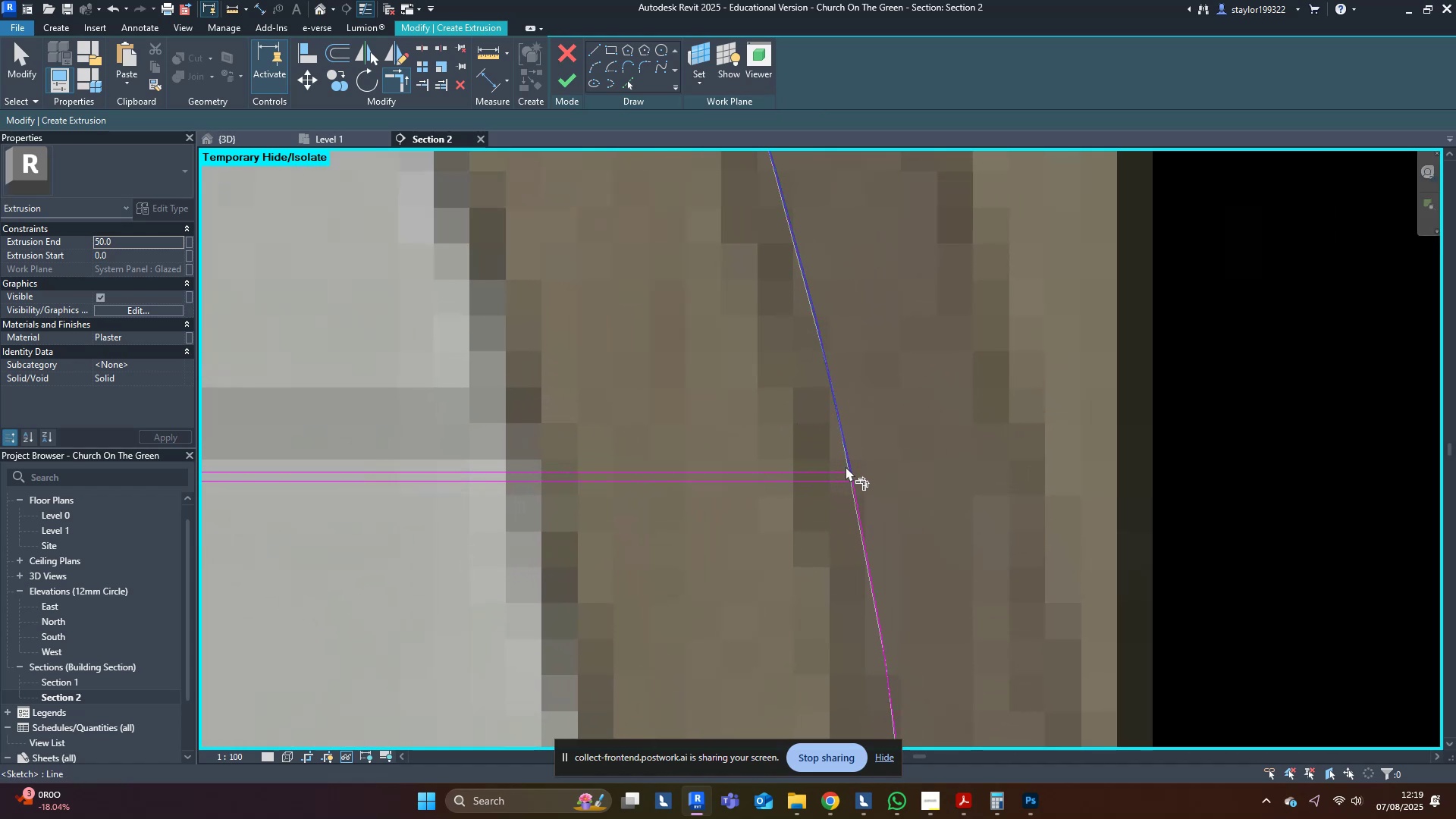 
double_click([837, 487])
 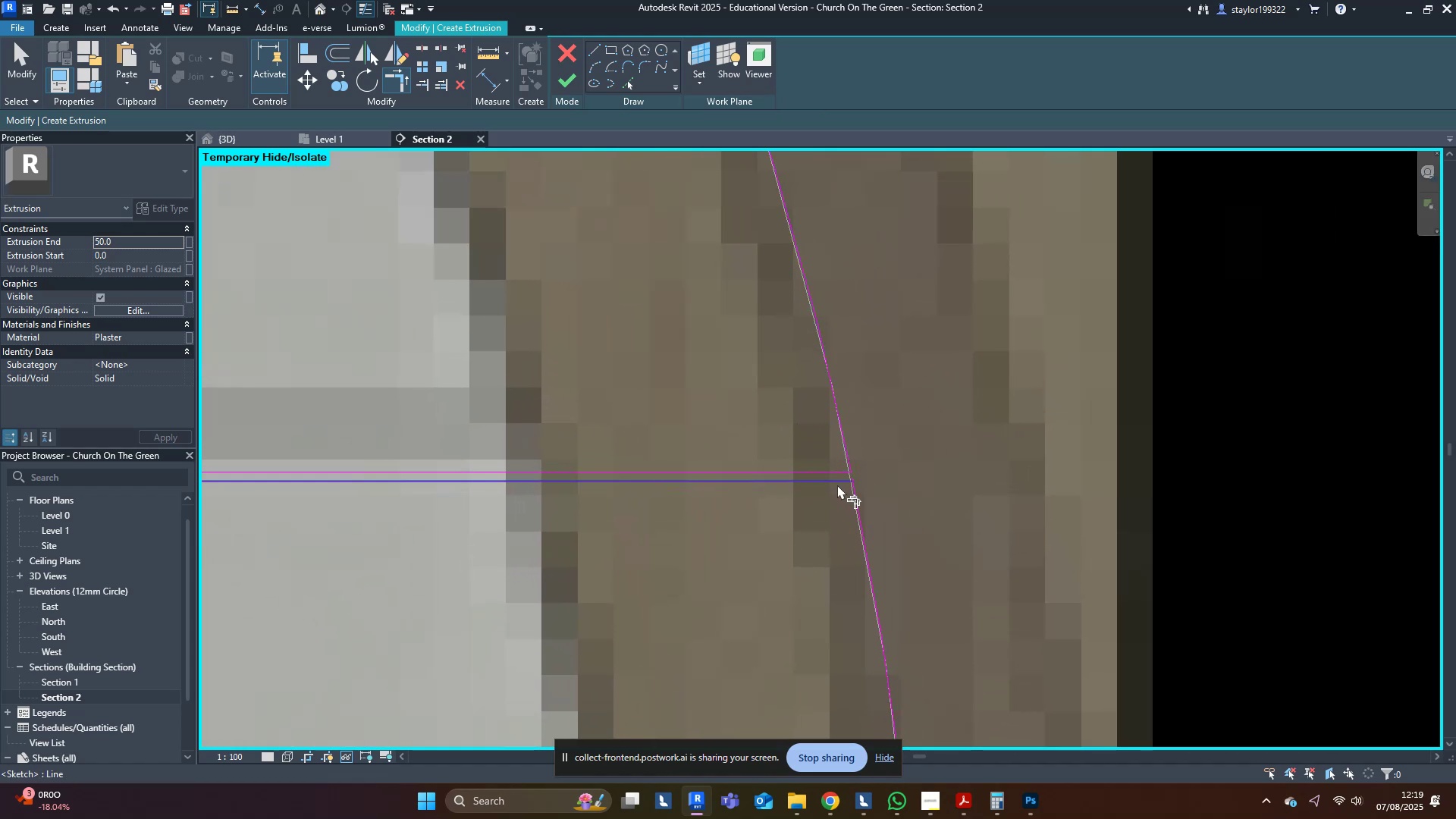 
triple_click([837, 485])
 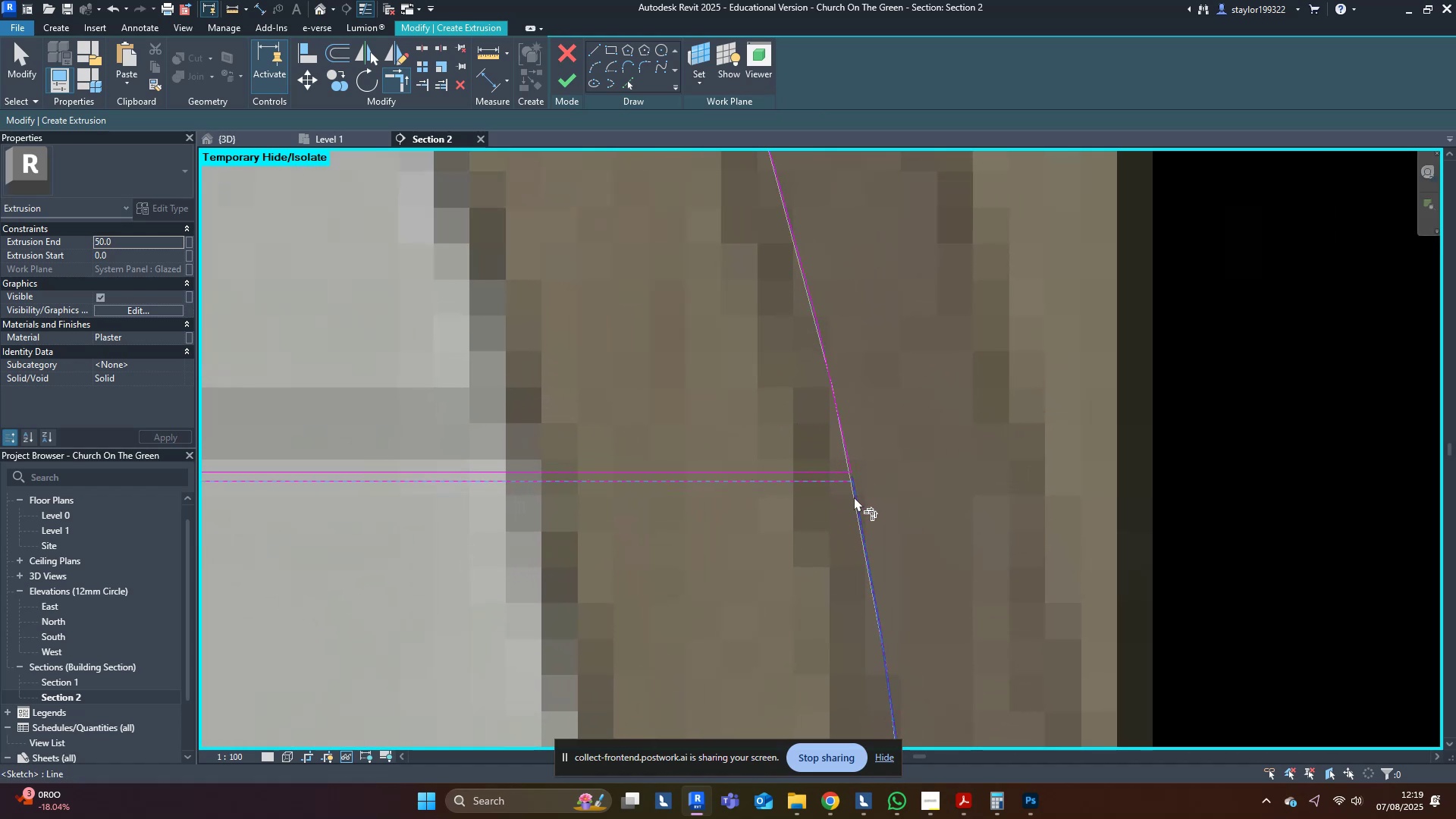 
left_click([855, 497])
 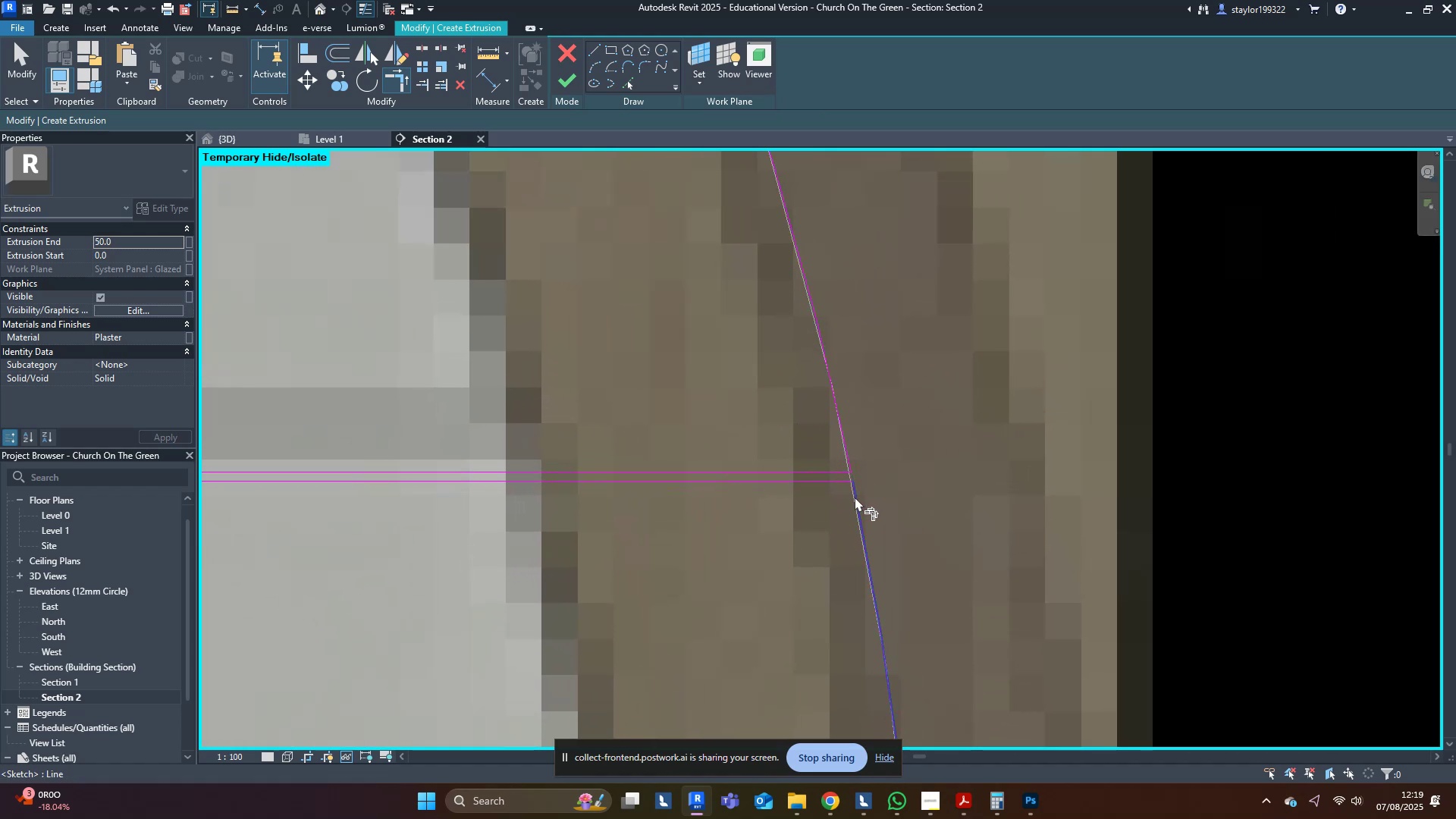 
scroll: coordinate [849, 482], scroll_direction: down, amount: 11.0
 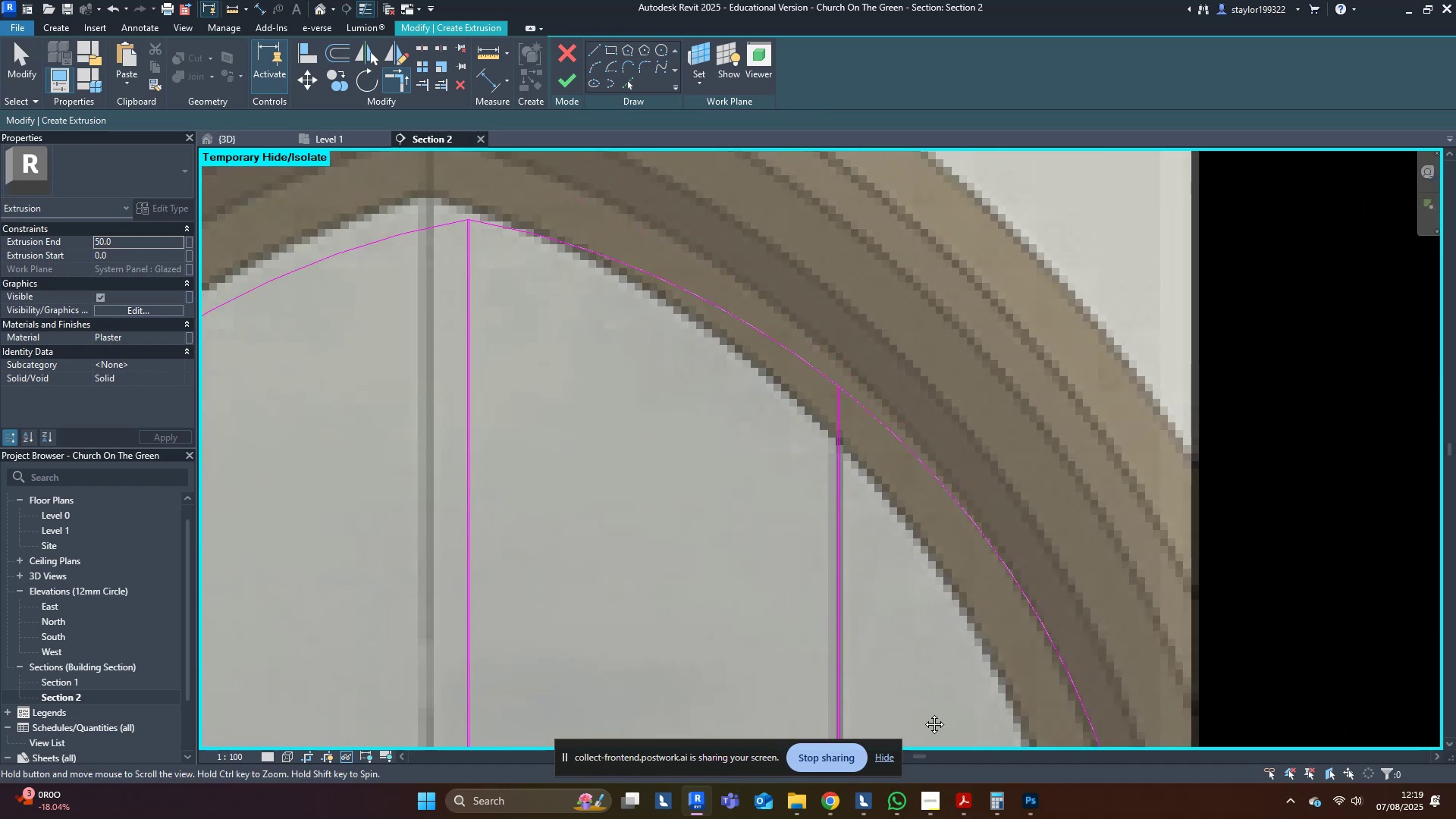 
scroll: coordinate [857, 372], scroll_direction: up, amount: 11.0
 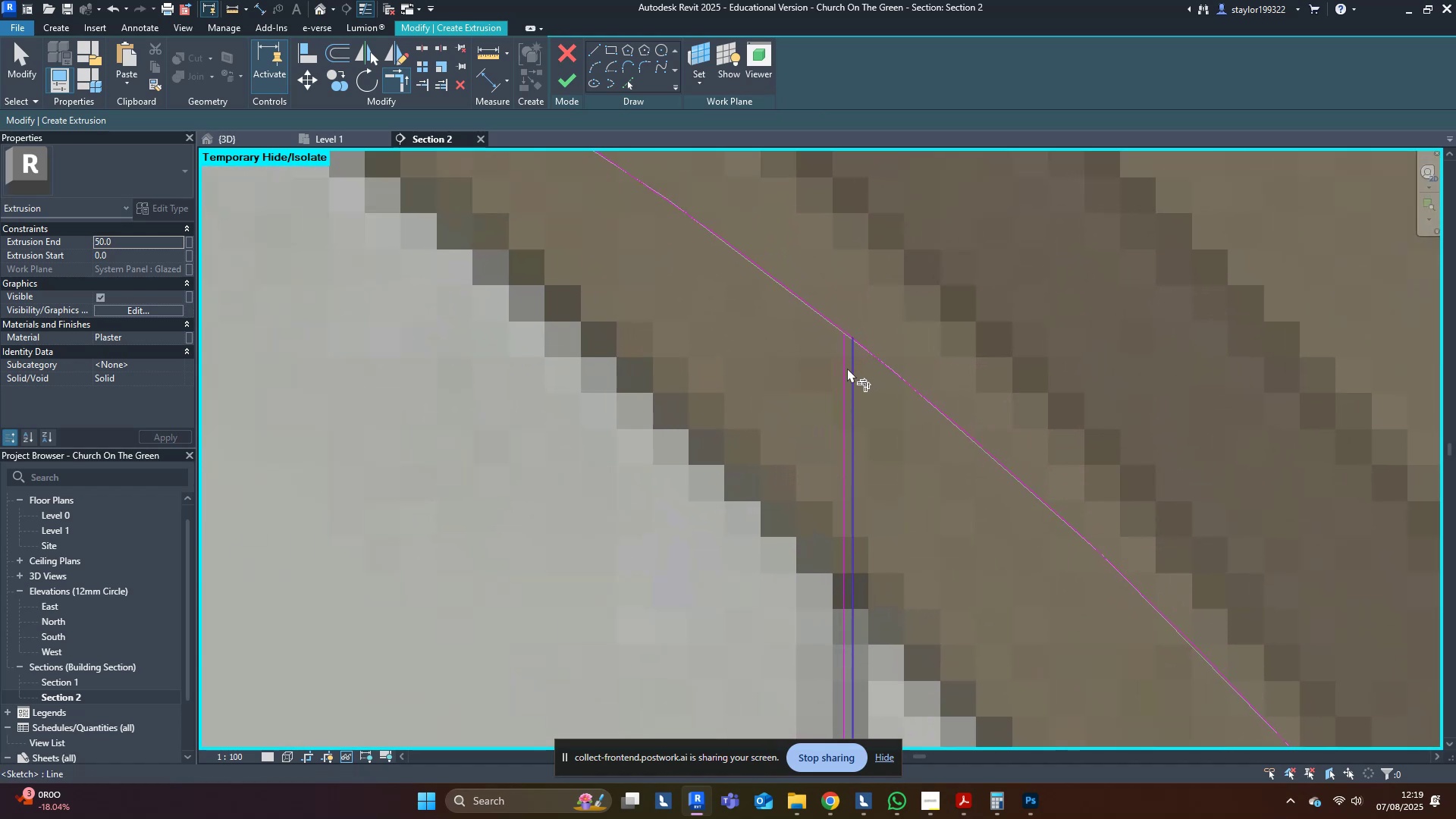 
left_click([845, 367])
 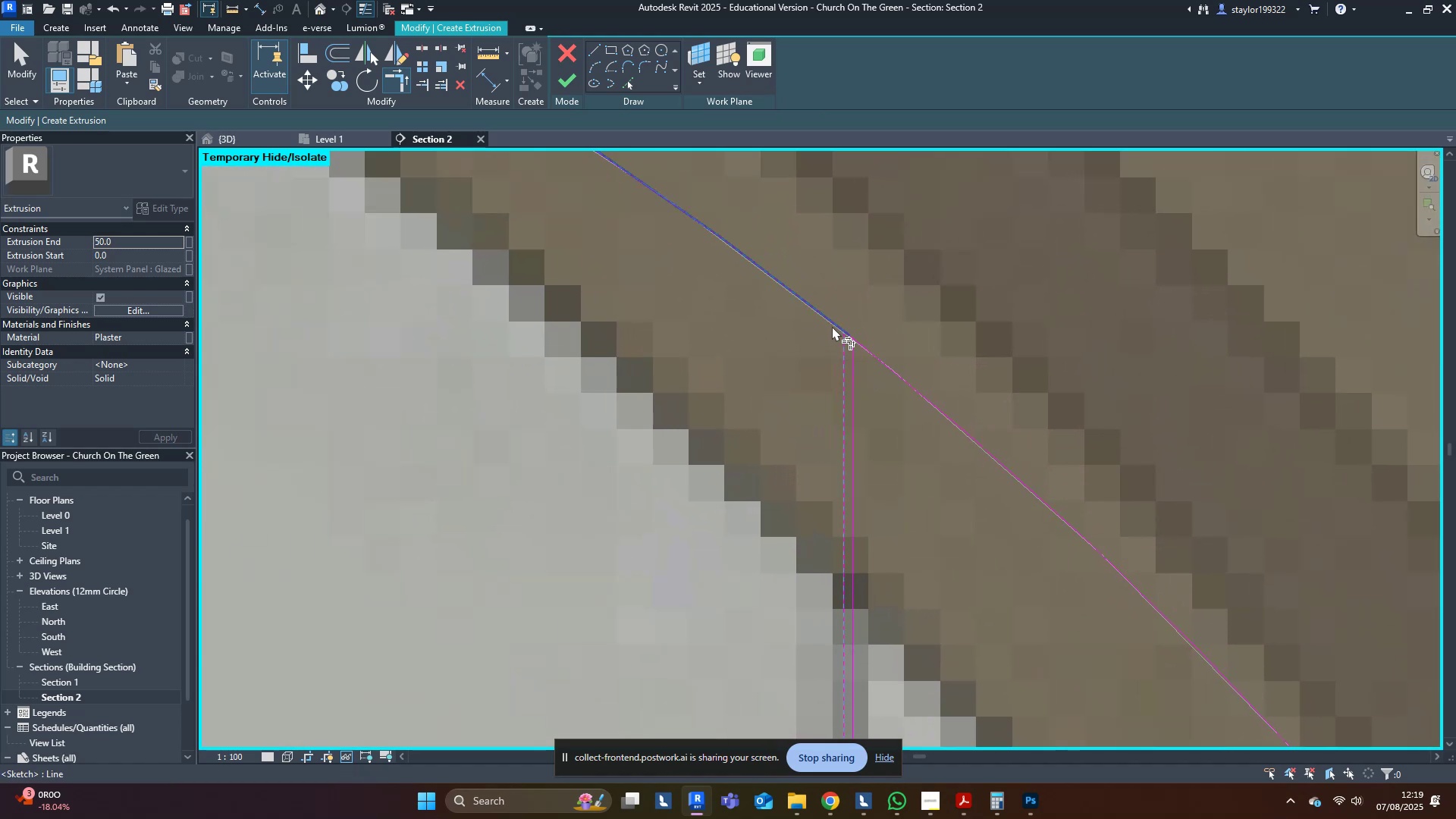 
left_click([831, 326])
 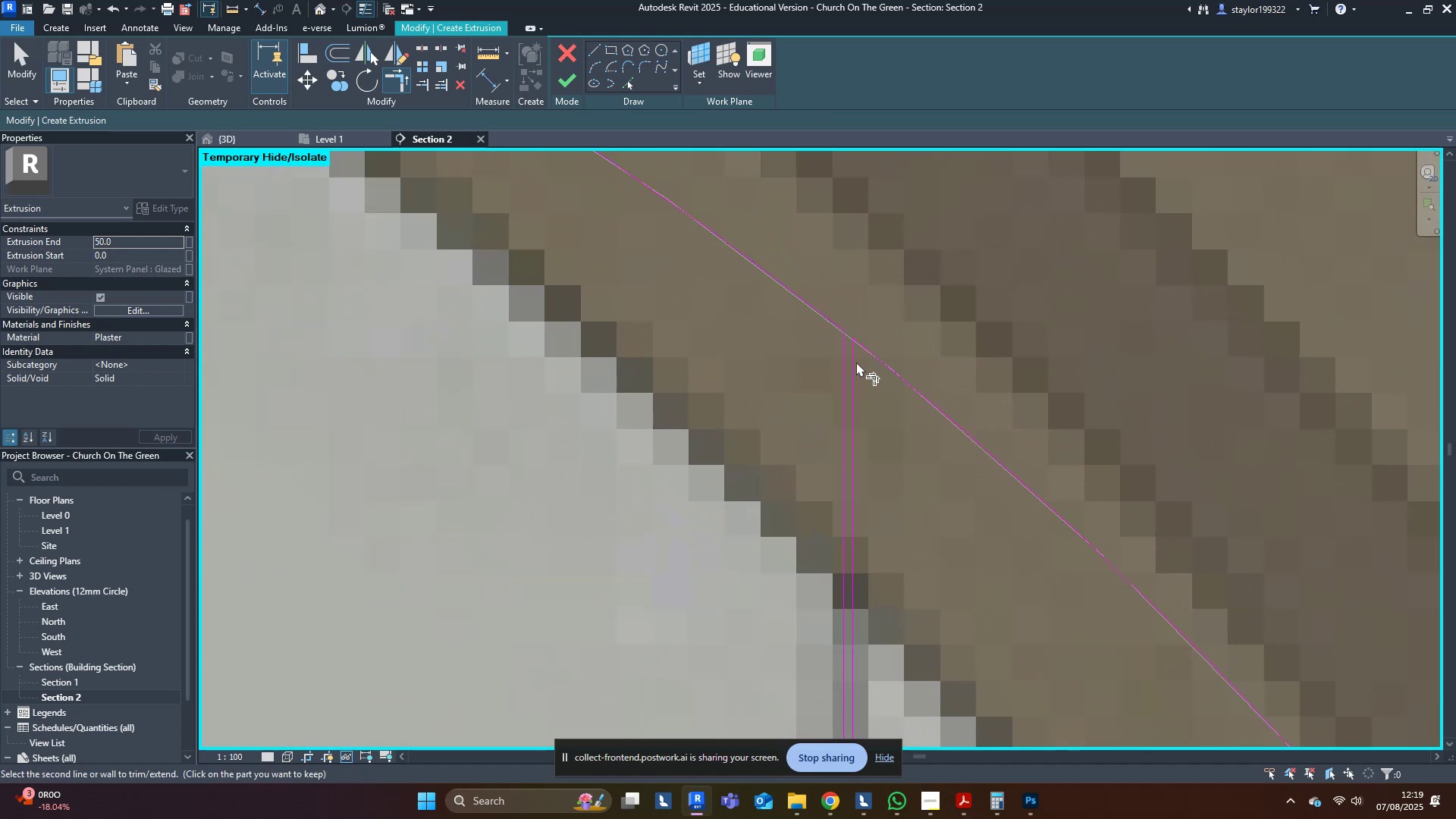 
double_click([868, 350])
 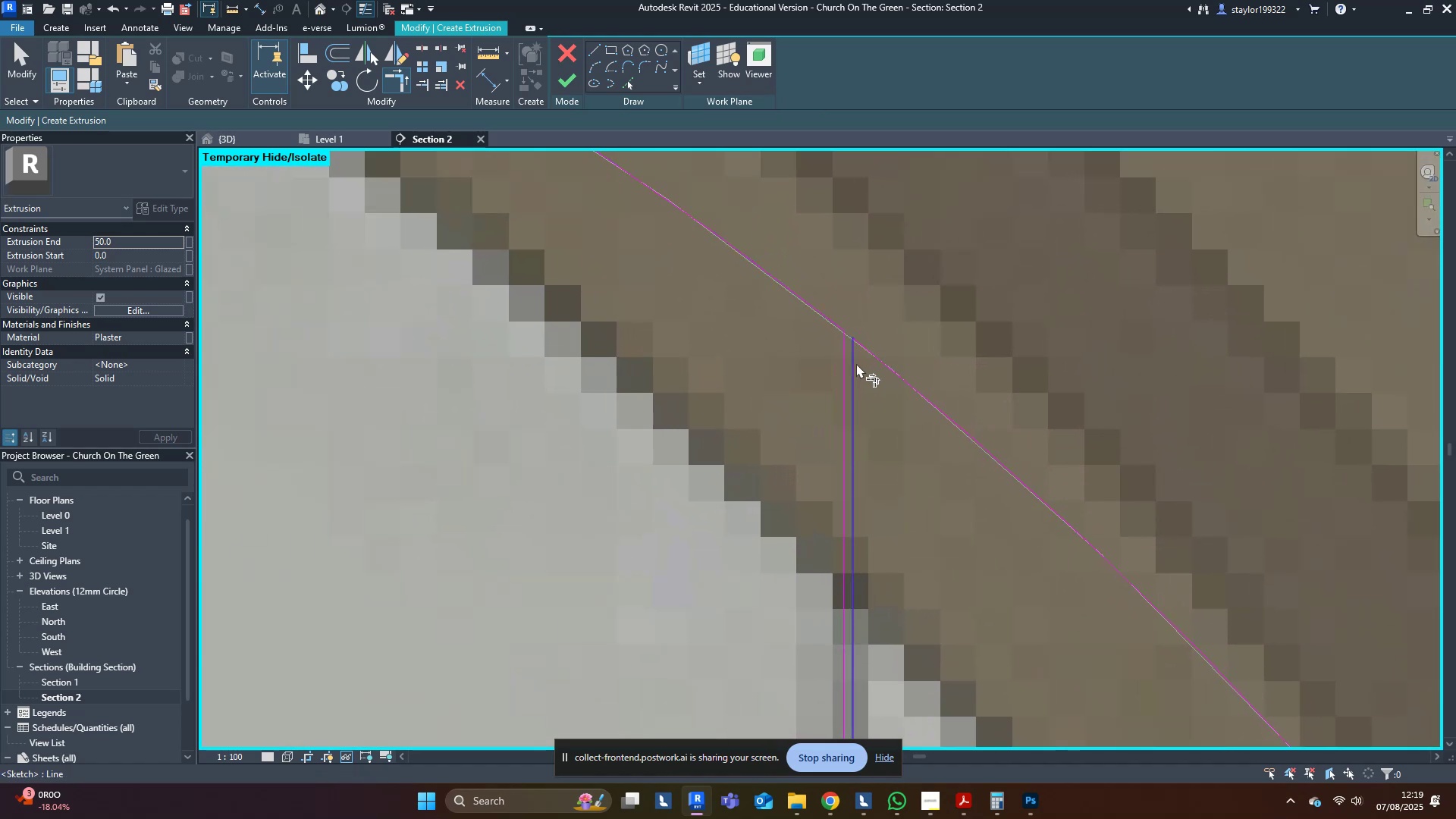 
scroll: coordinate [855, 364], scroll_direction: down, amount: 4.0
 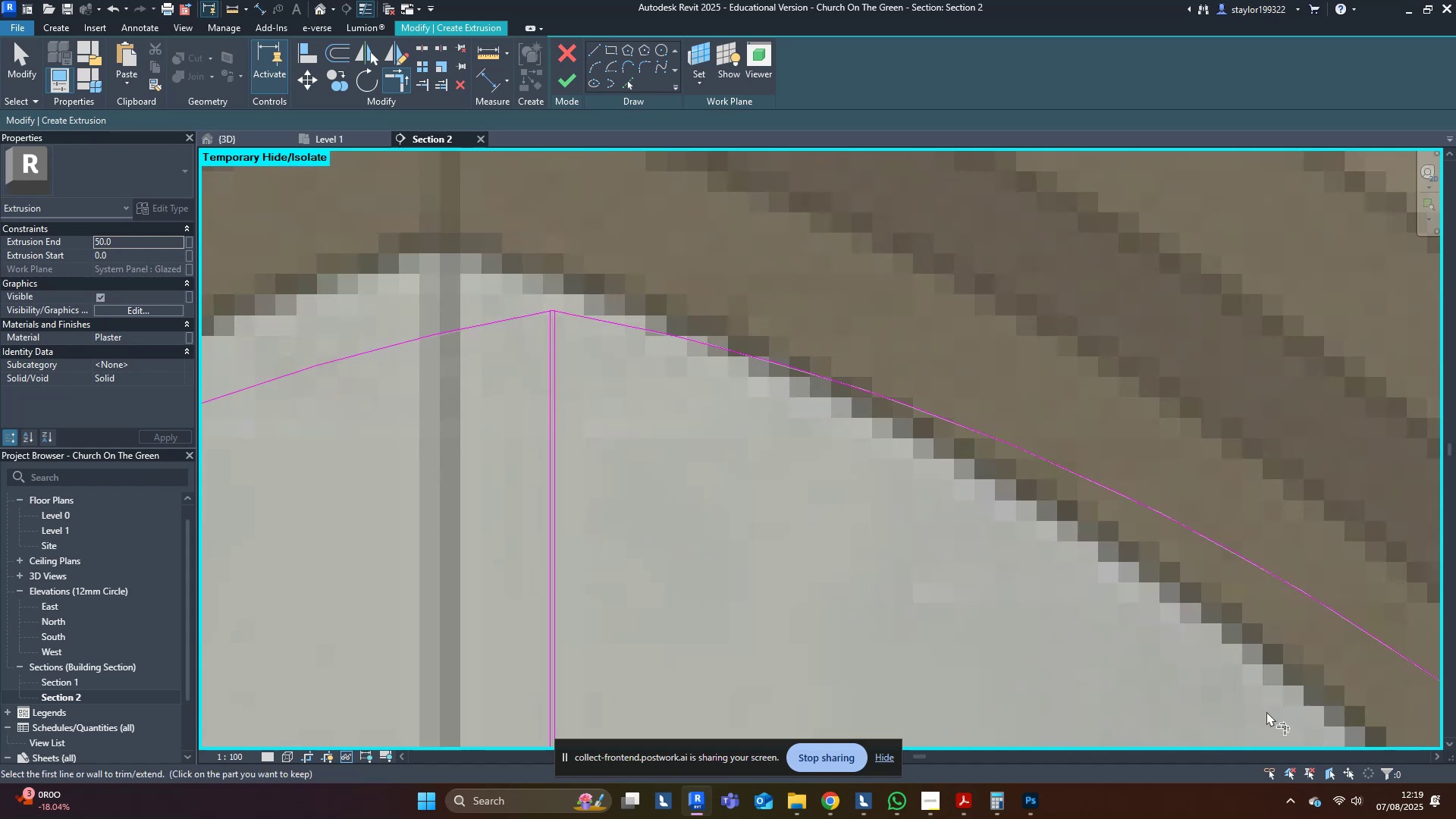 
scroll: coordinate [556, 317], scroll_direction: up, amount: 8.0
 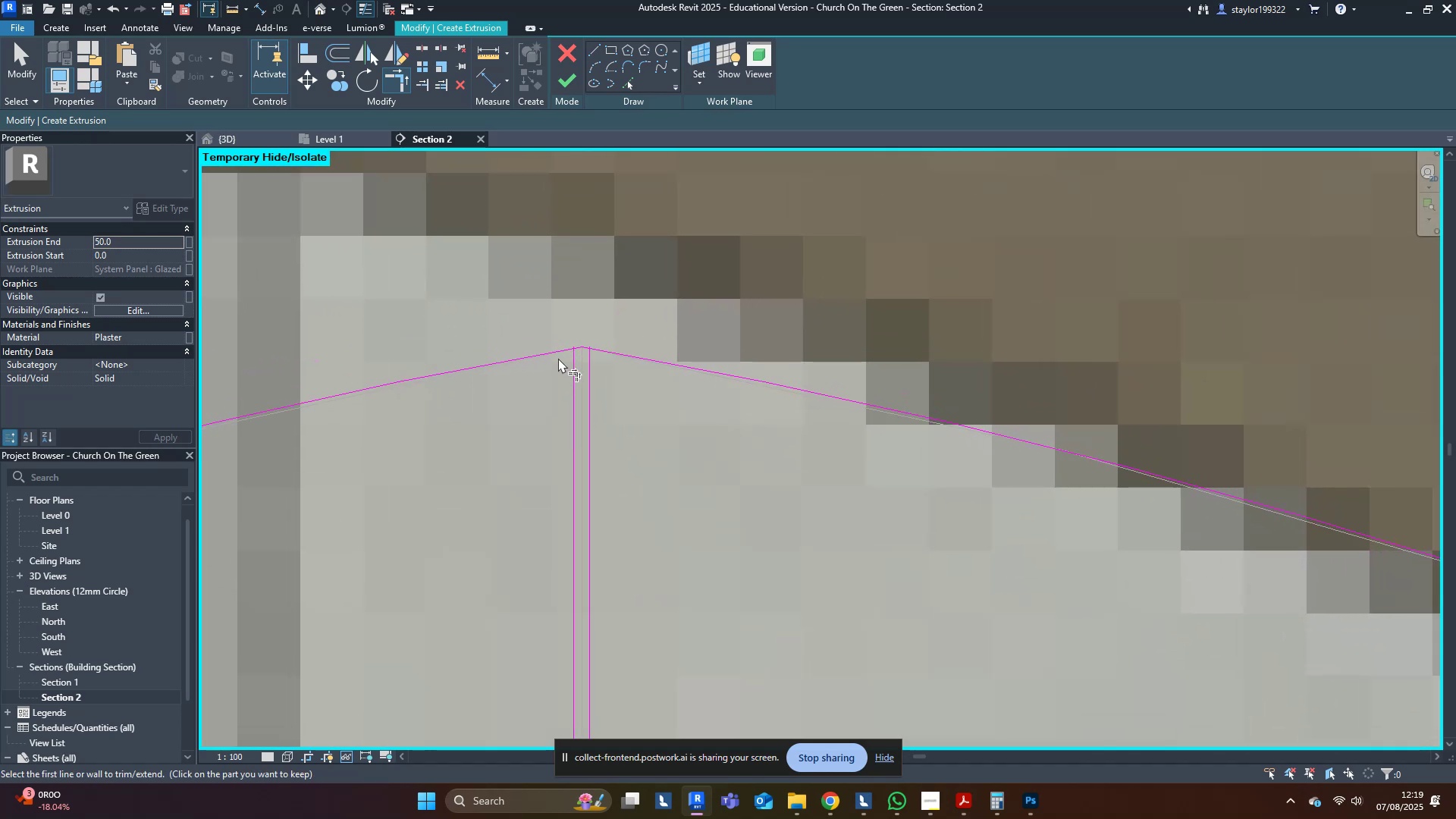 
double_click([554, 352])
 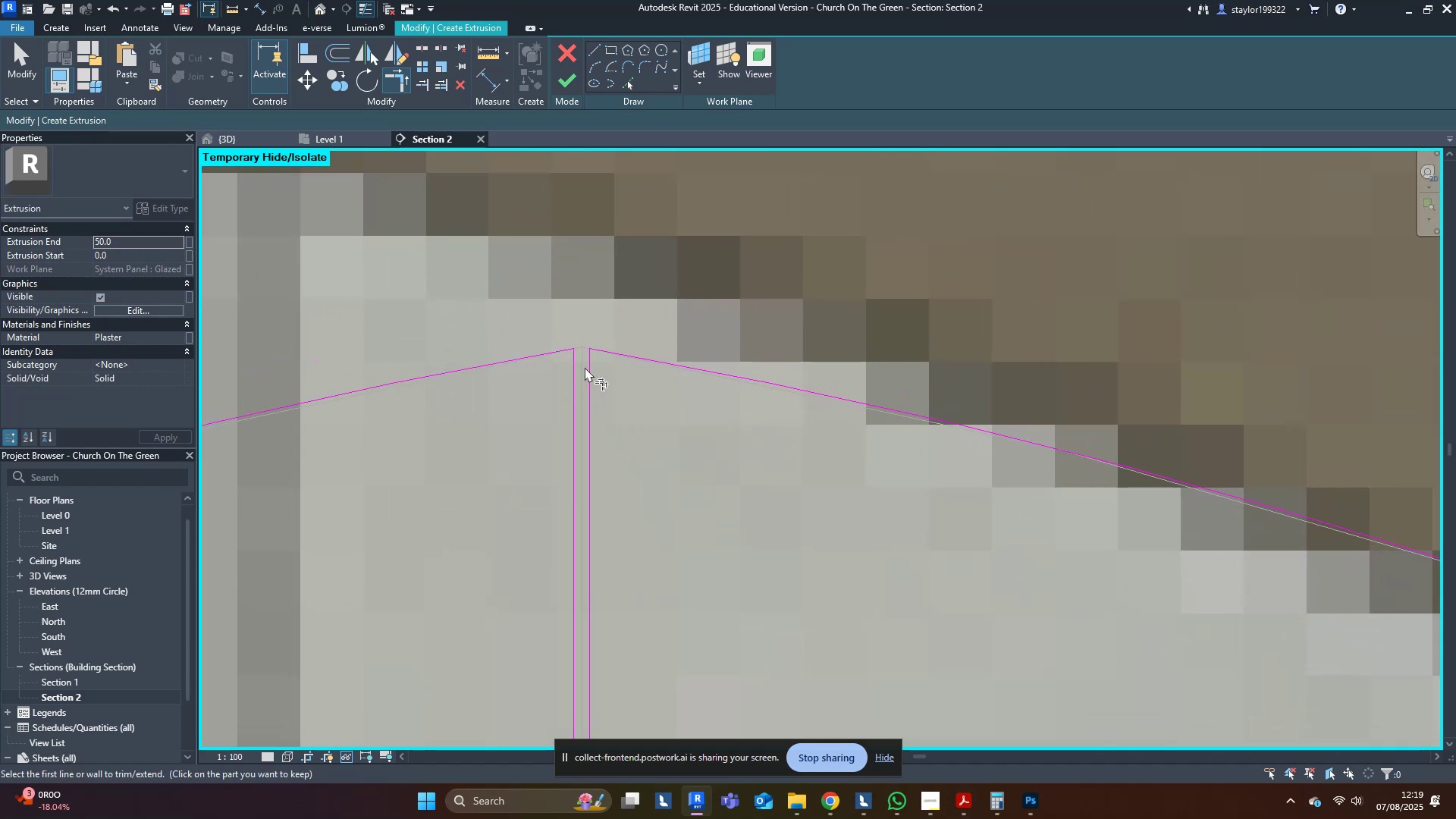 
double_click([645, 359])
 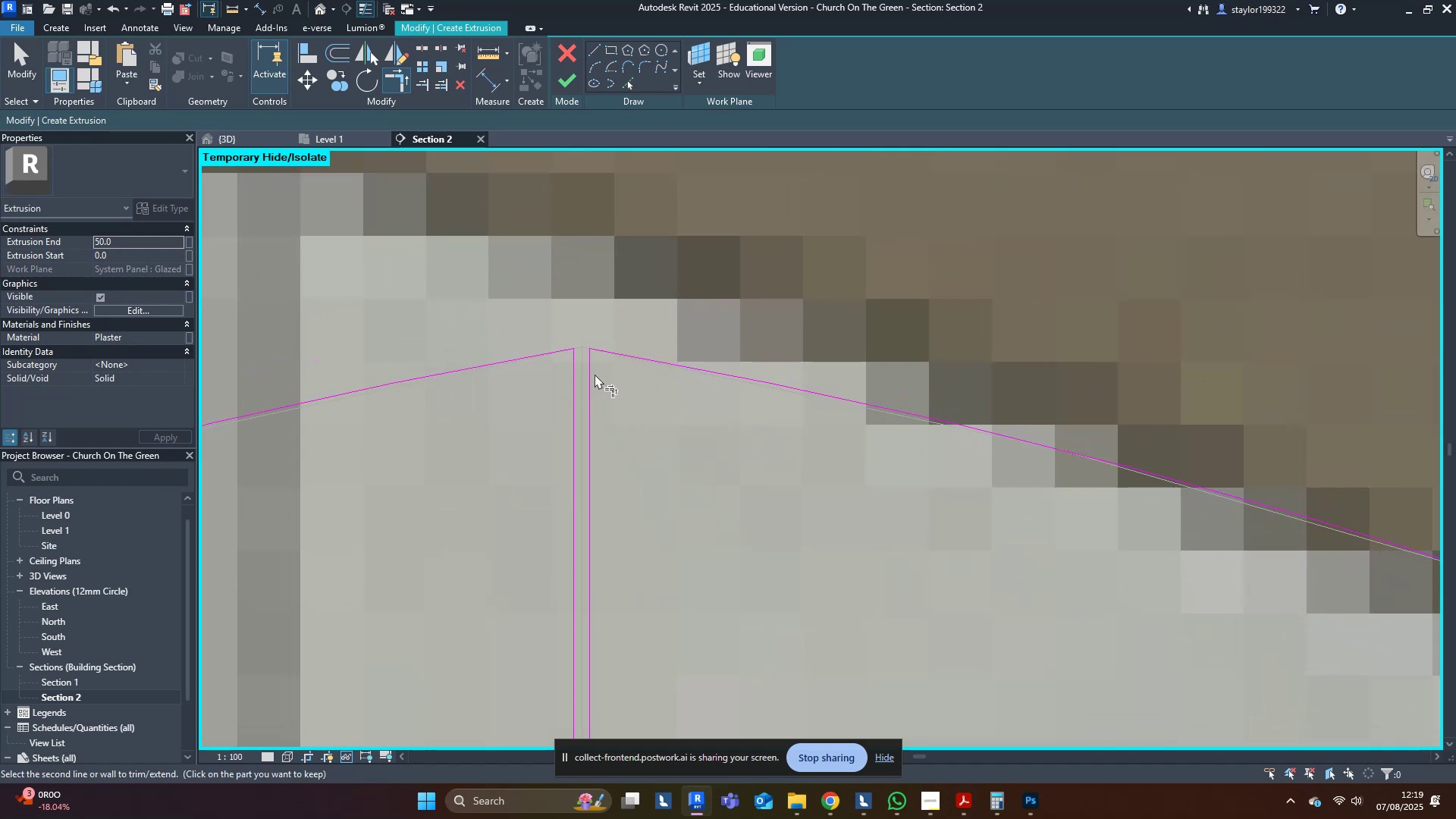 
left_click([588, 374])
 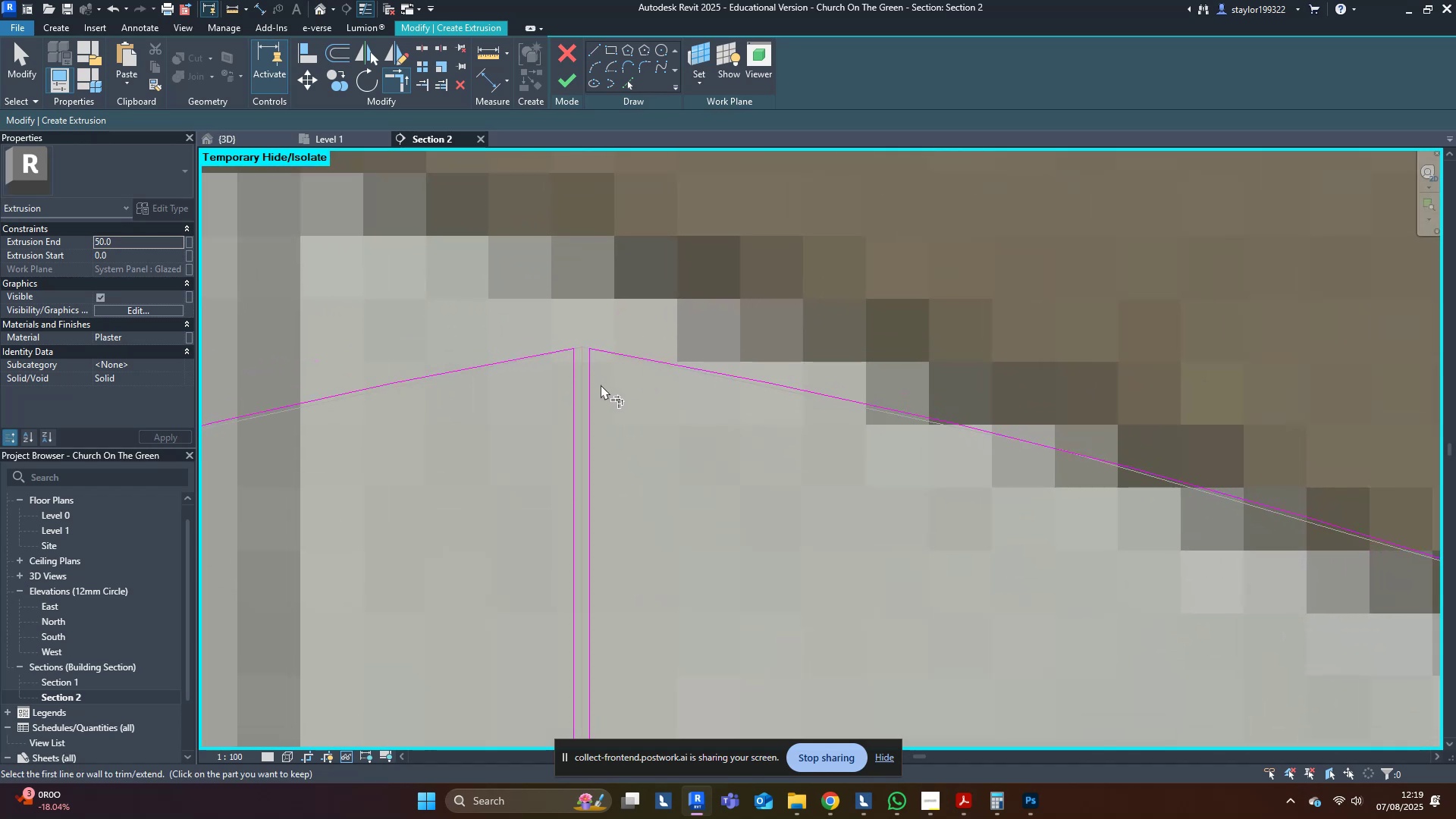 
scroll: coordinate [674, 446], scroll_direction: down, amount: 11.0
 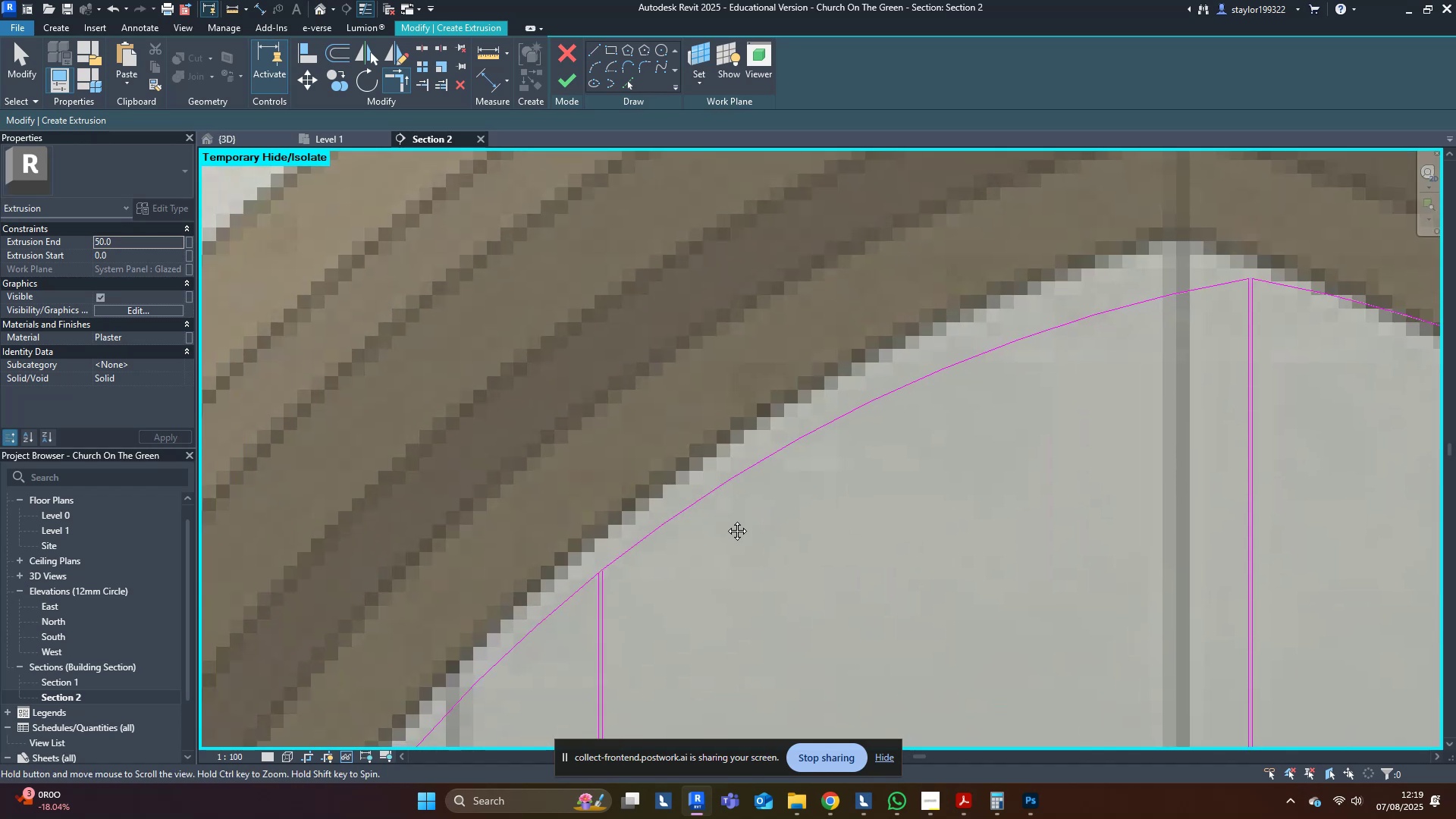 
scroll: coordinate [691, 428], scroll_direction: up, amount: 9.0
 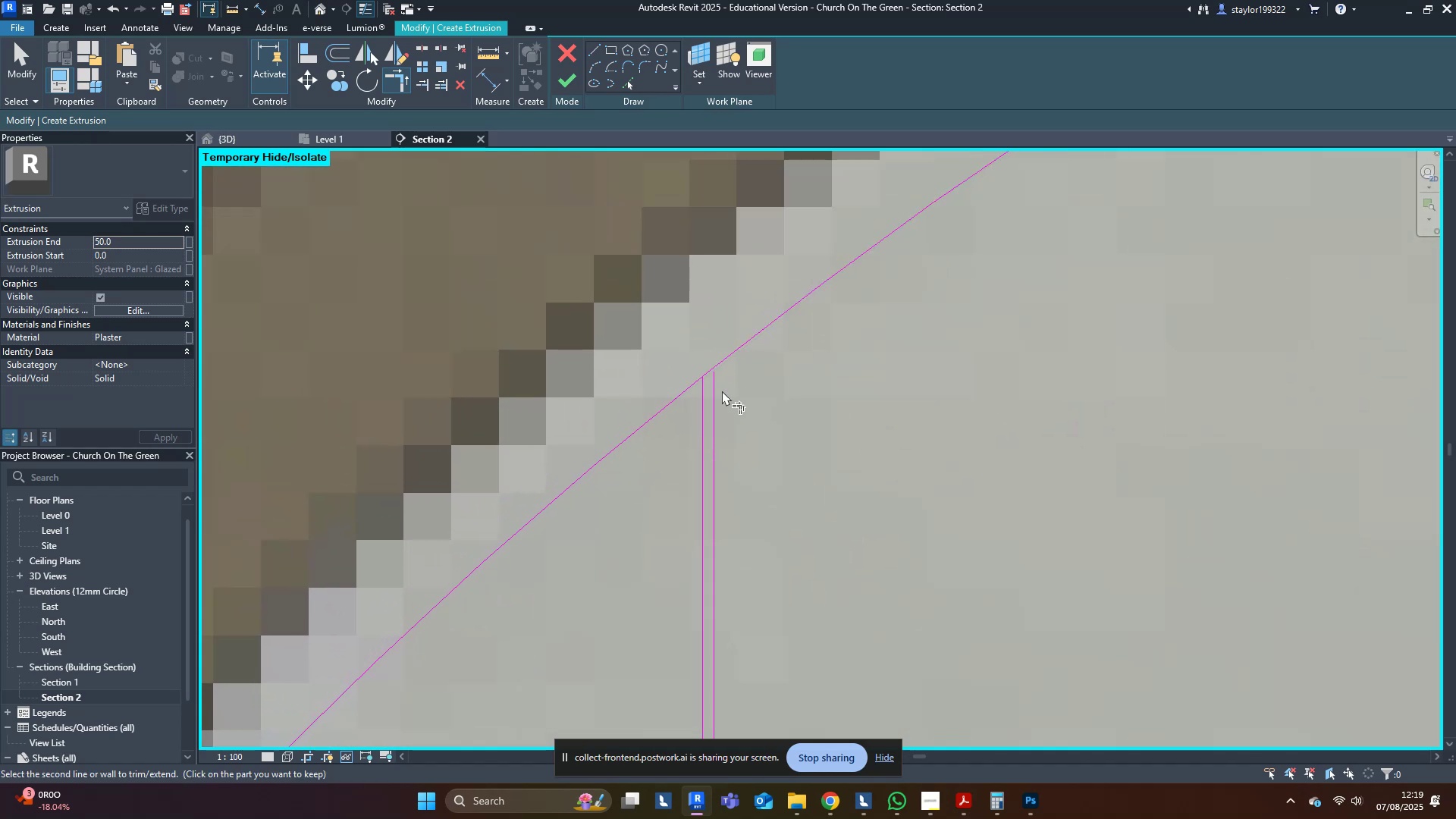 
double_click([712, 400])
 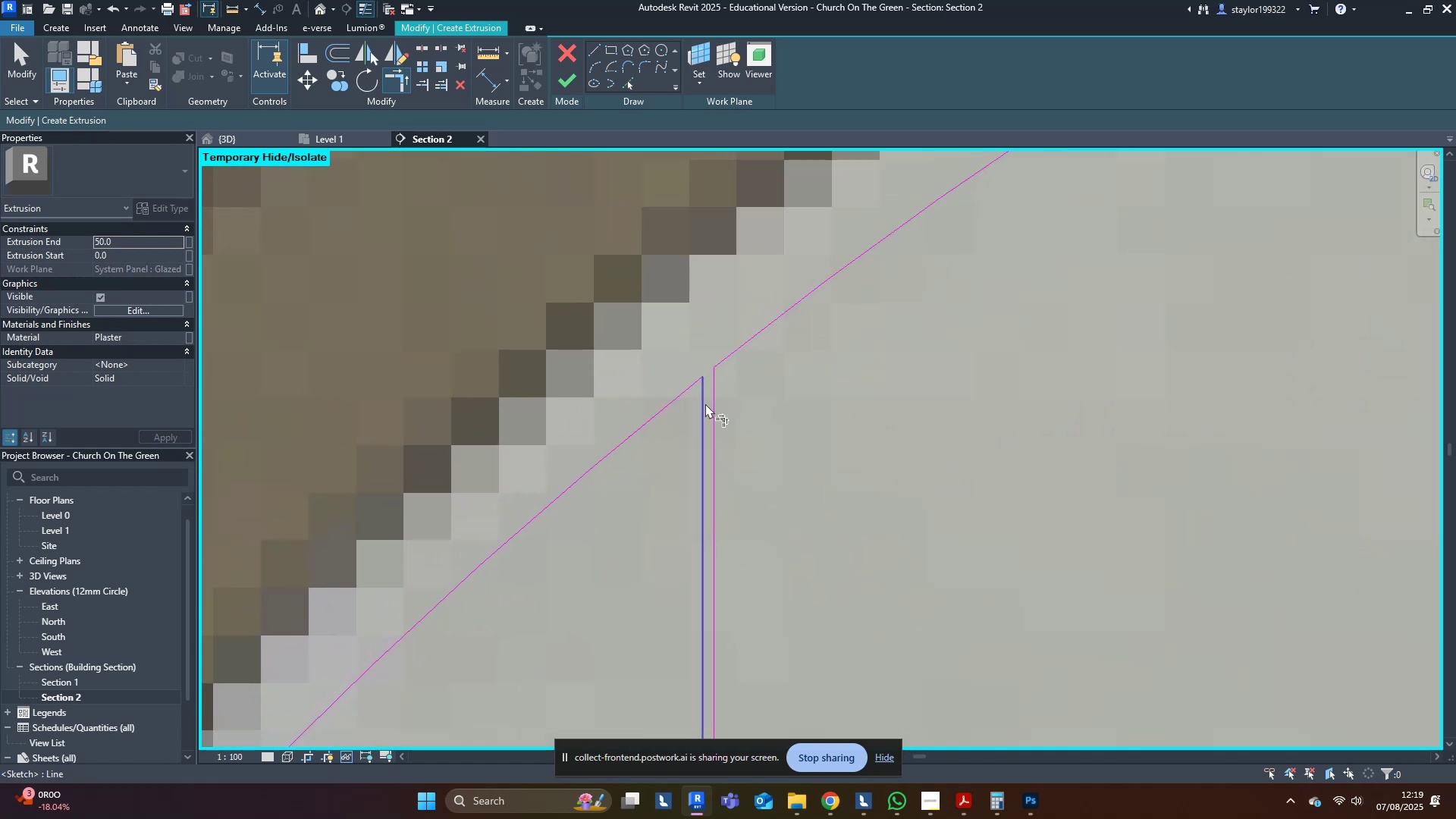 
triple_click([704, 404])
 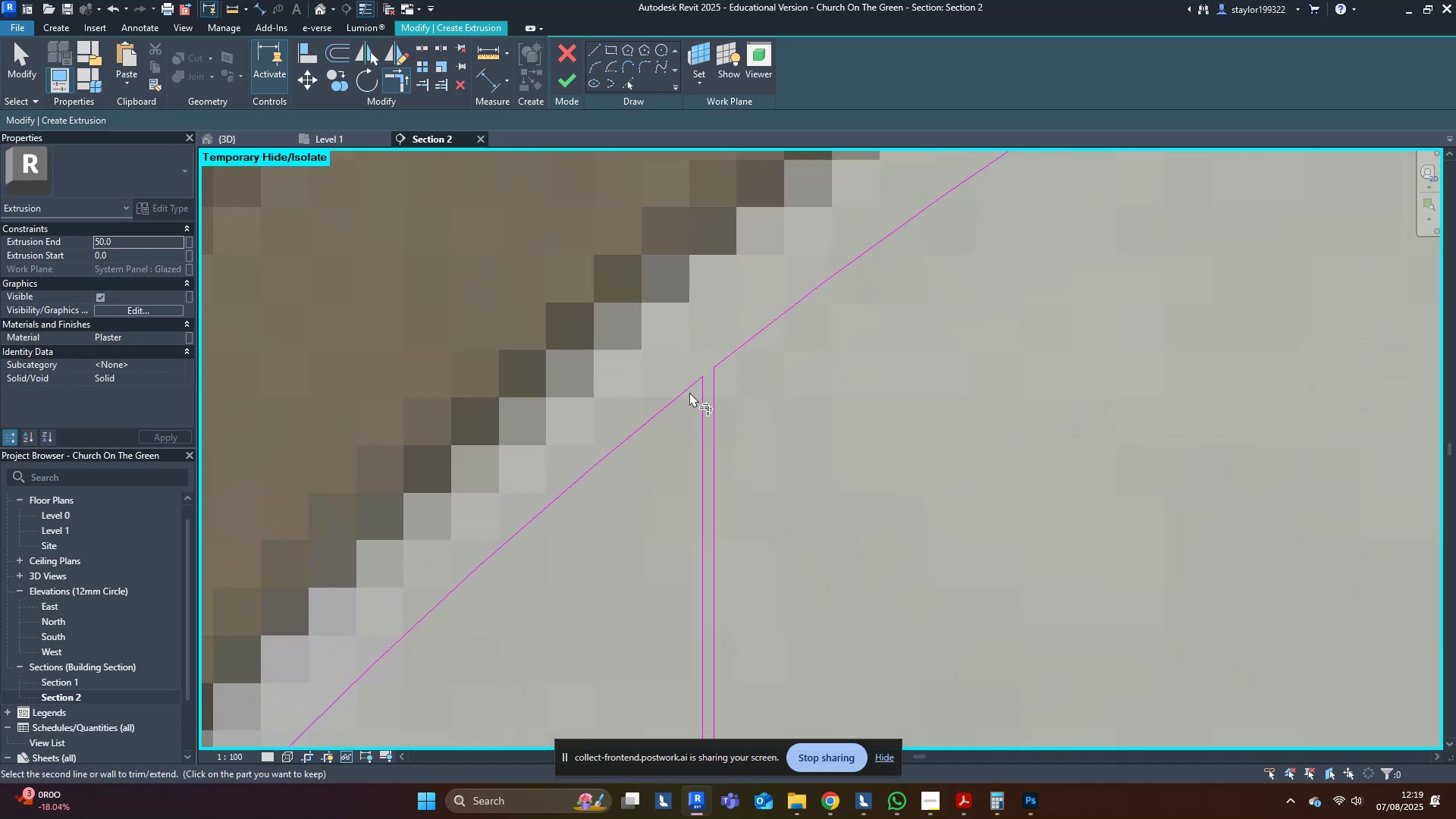 
triple_click([685, 388])
 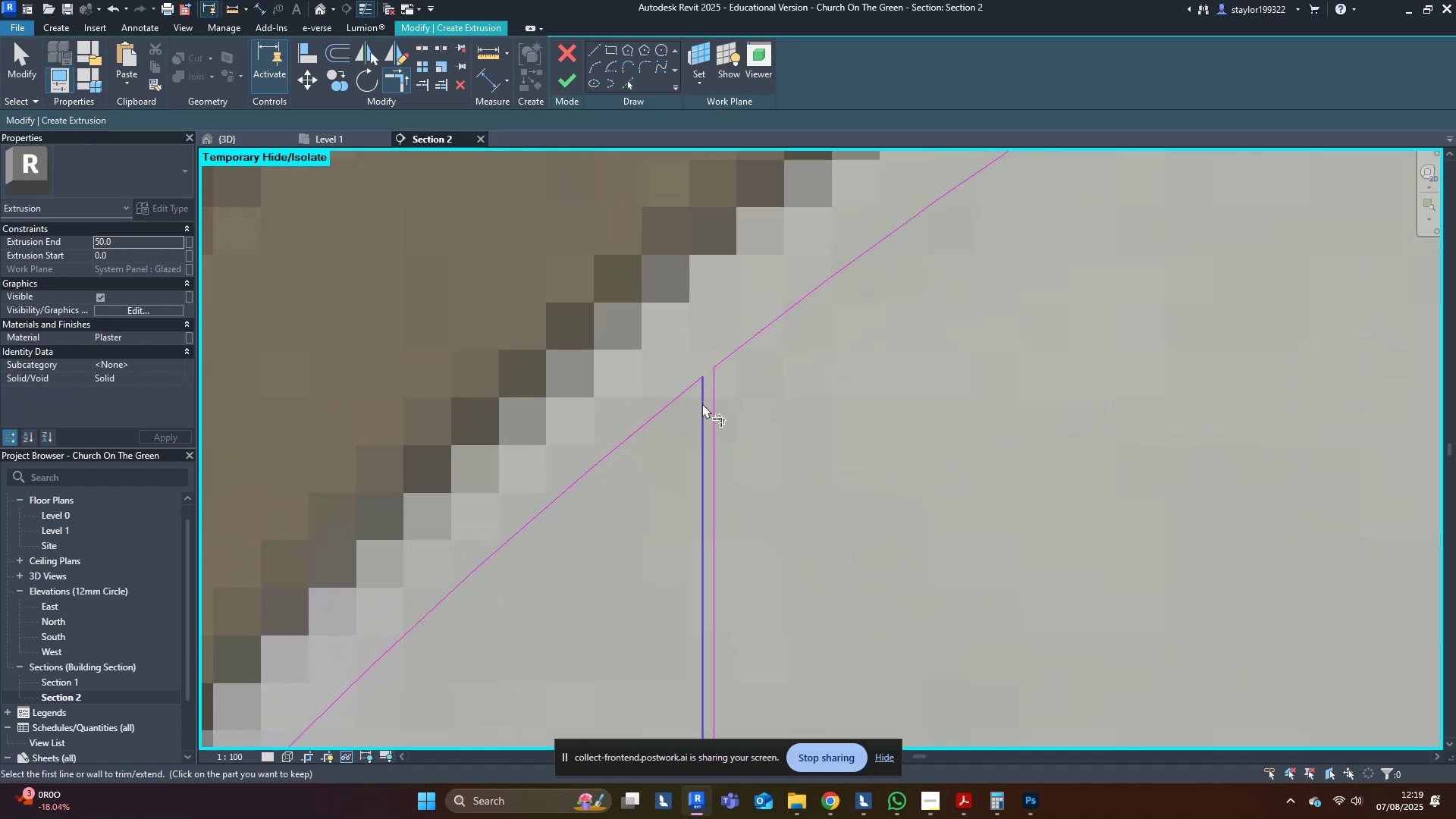 
scroll: coordinate [830, 369], scroll_direction: down, amount: 23.0
 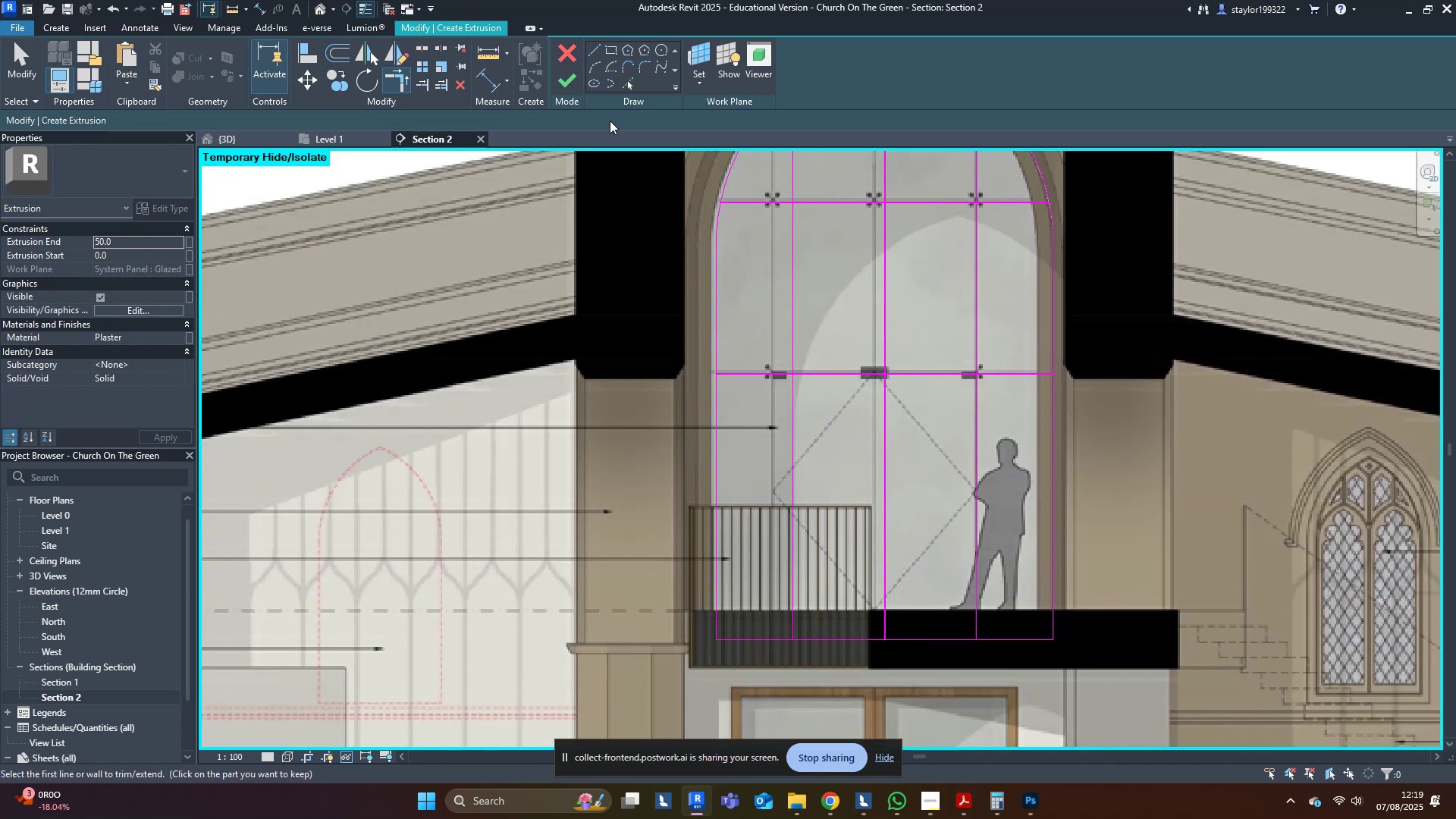 
left_click([570, 77])
 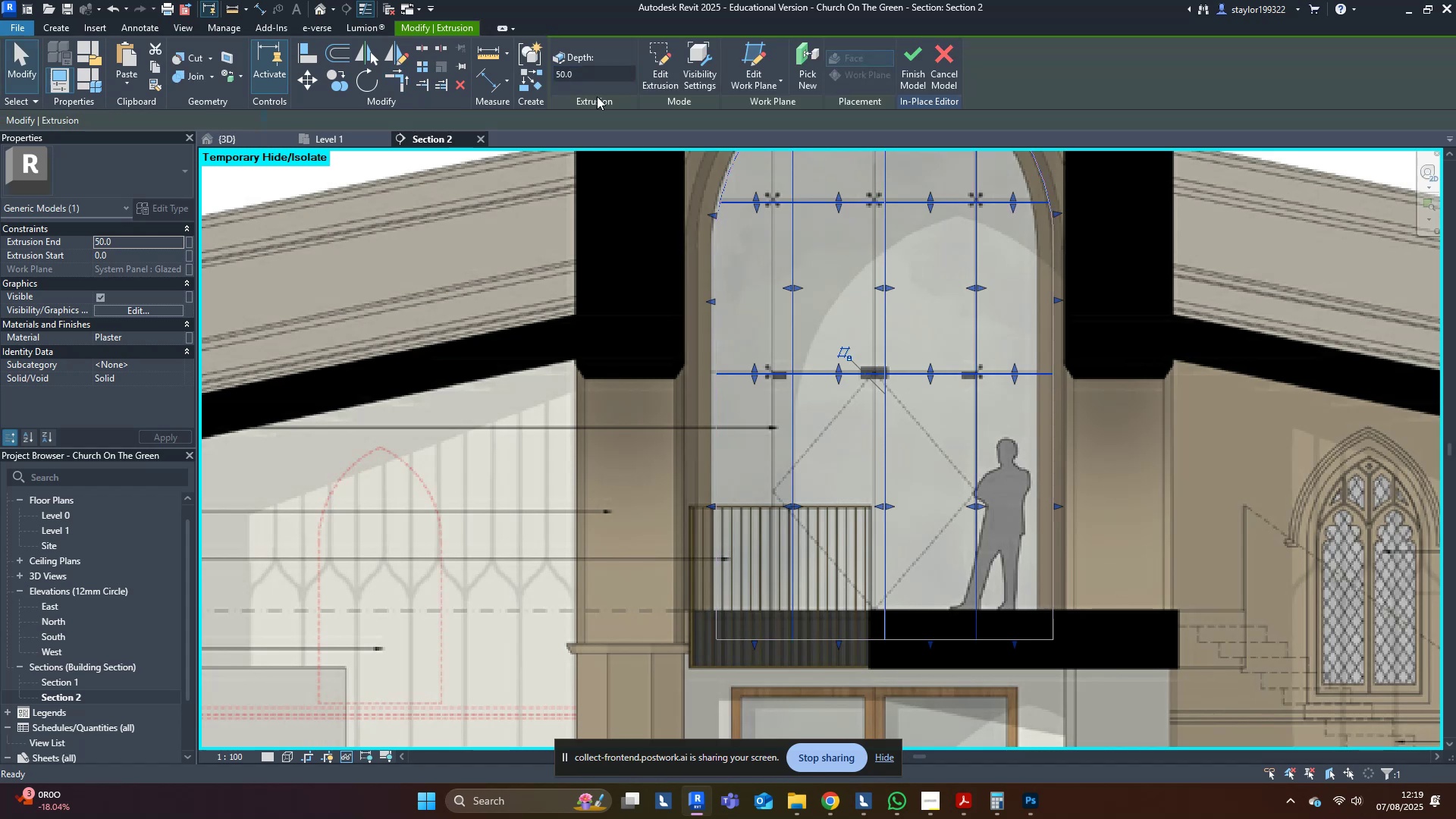 
scroll: coordinate [879, 334], scroll_direction: up, amount: 4.0
 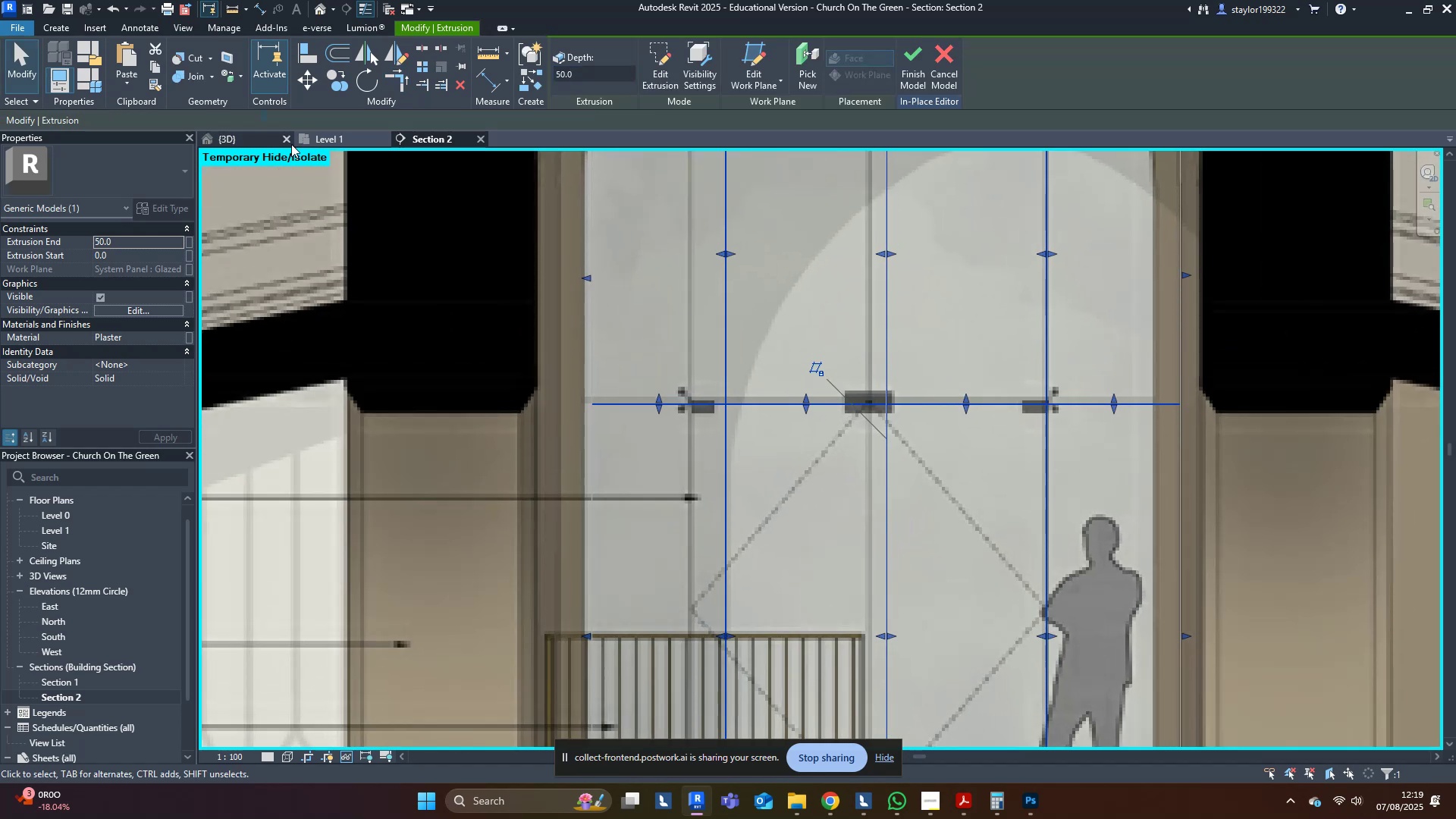 
left_click([259, 133])
 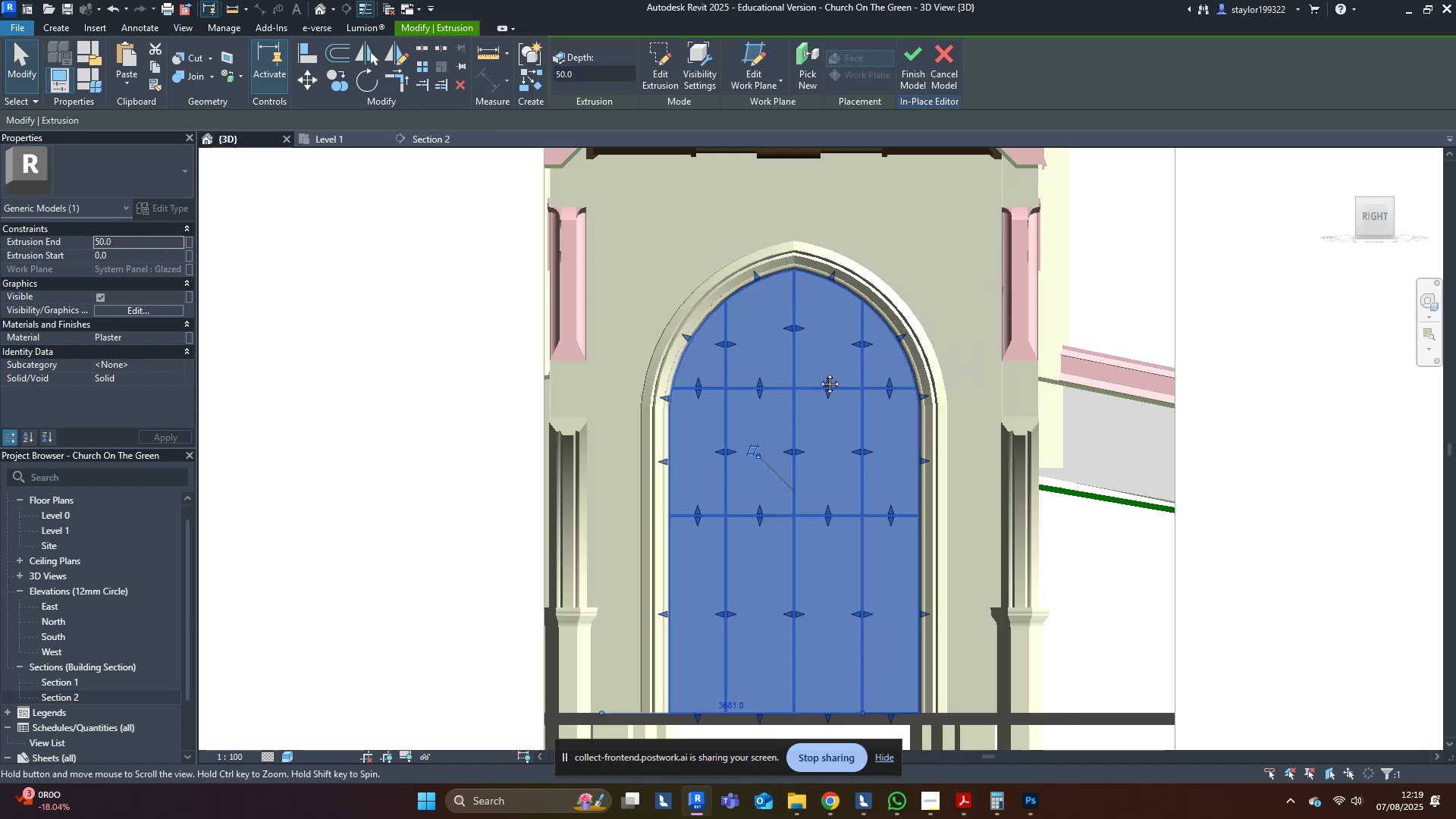 
type(sd)
 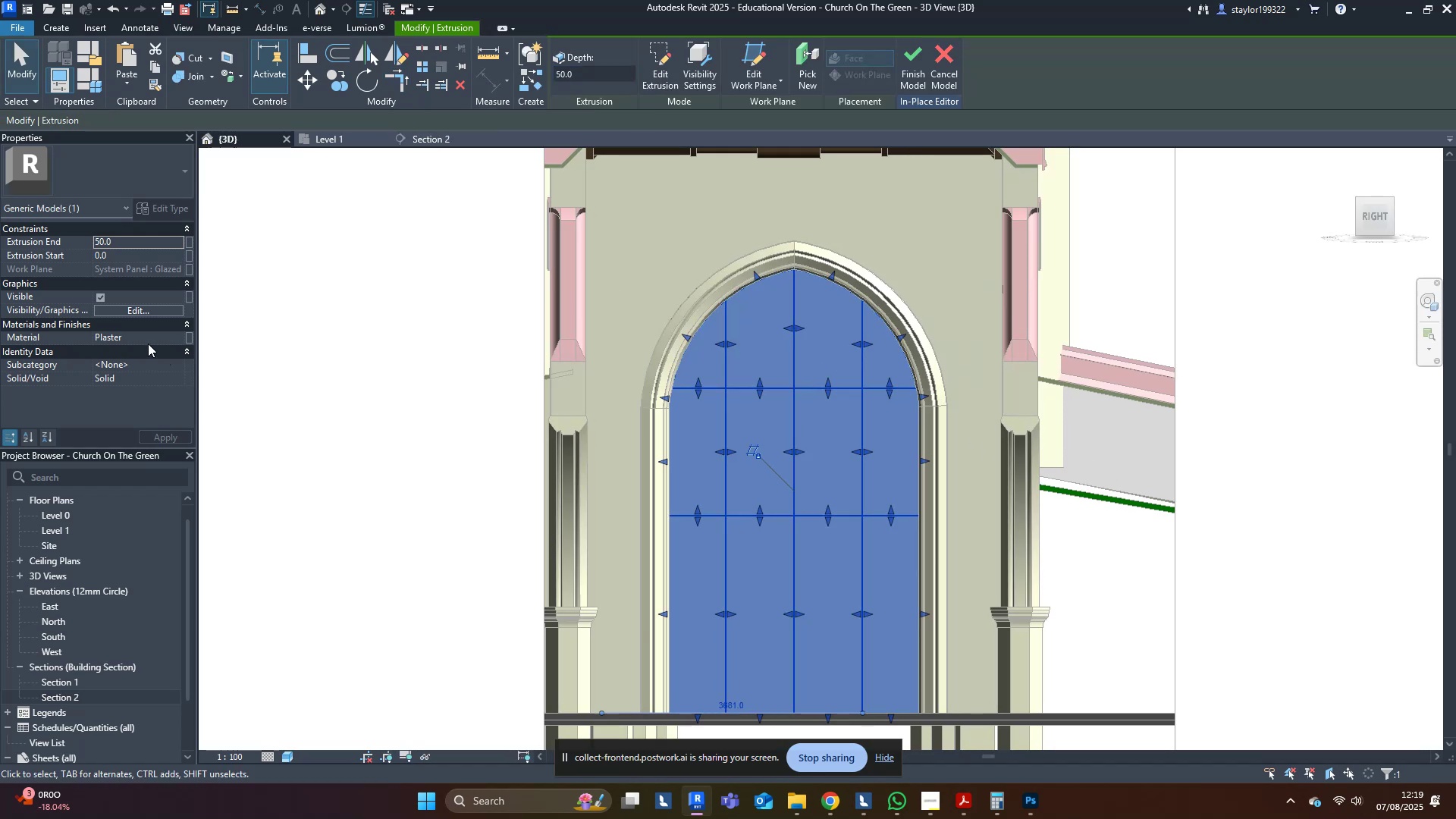 
left_click([157, 335])
 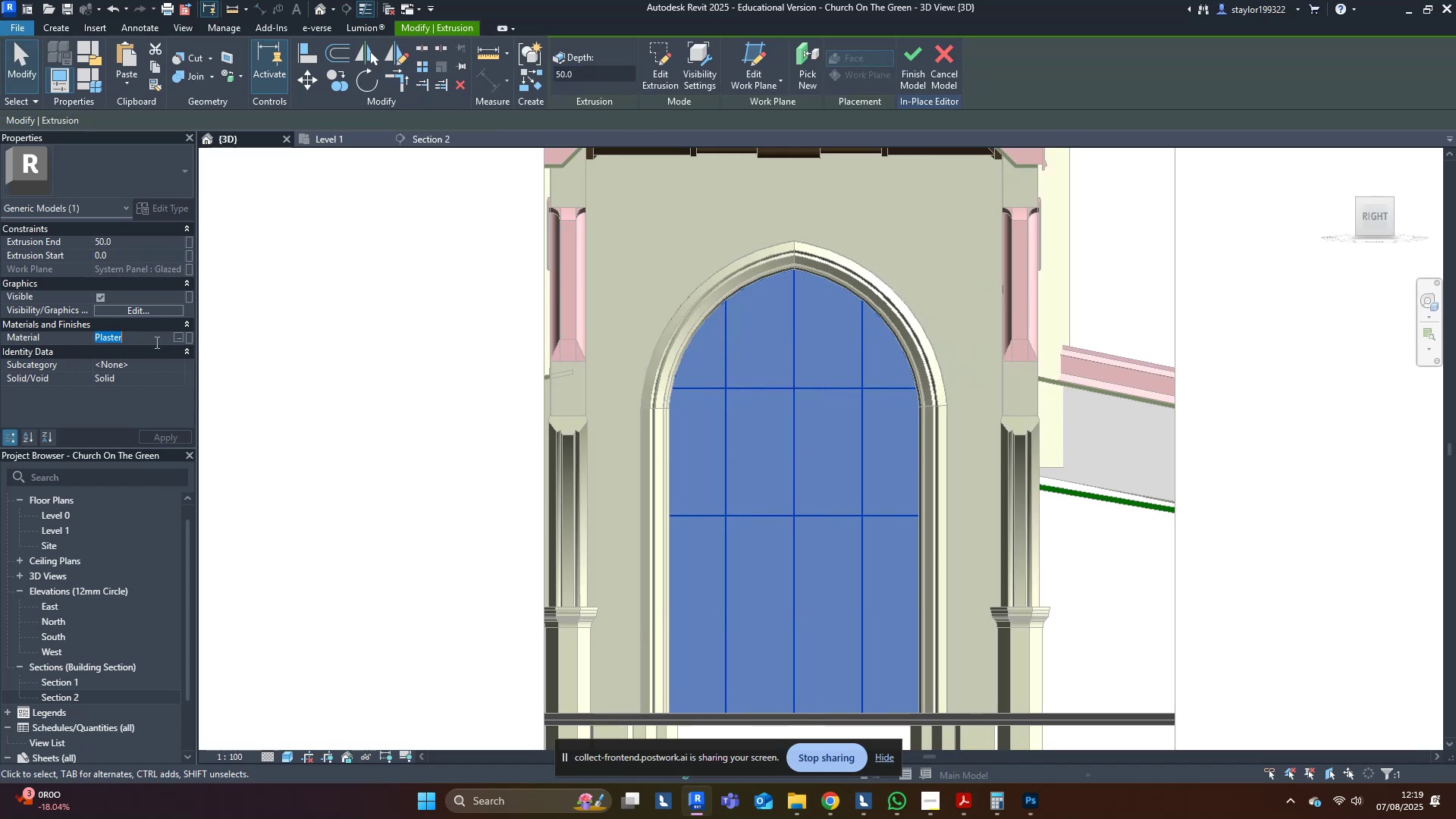 
type(glass)
 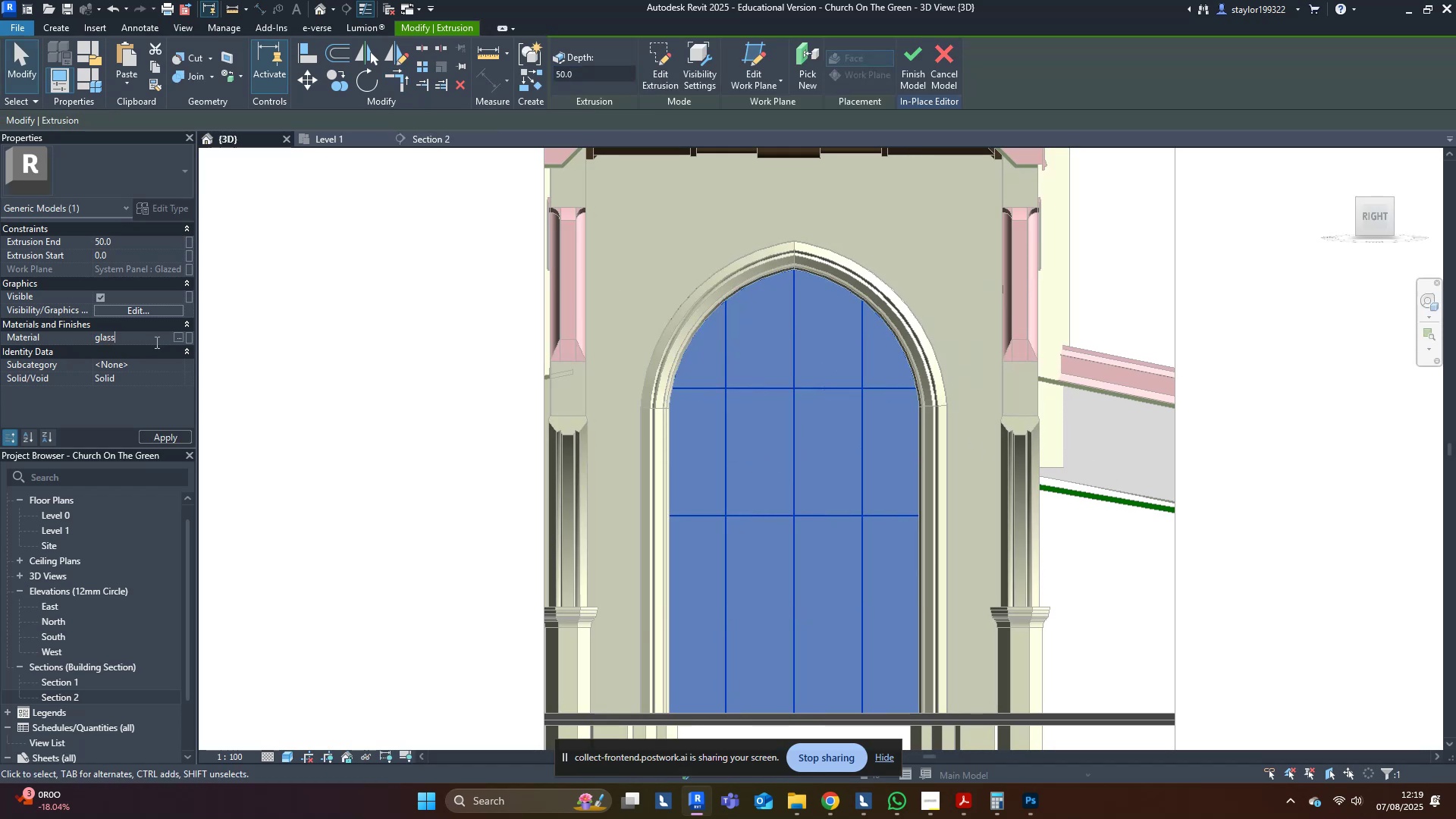 
key(Enter)
 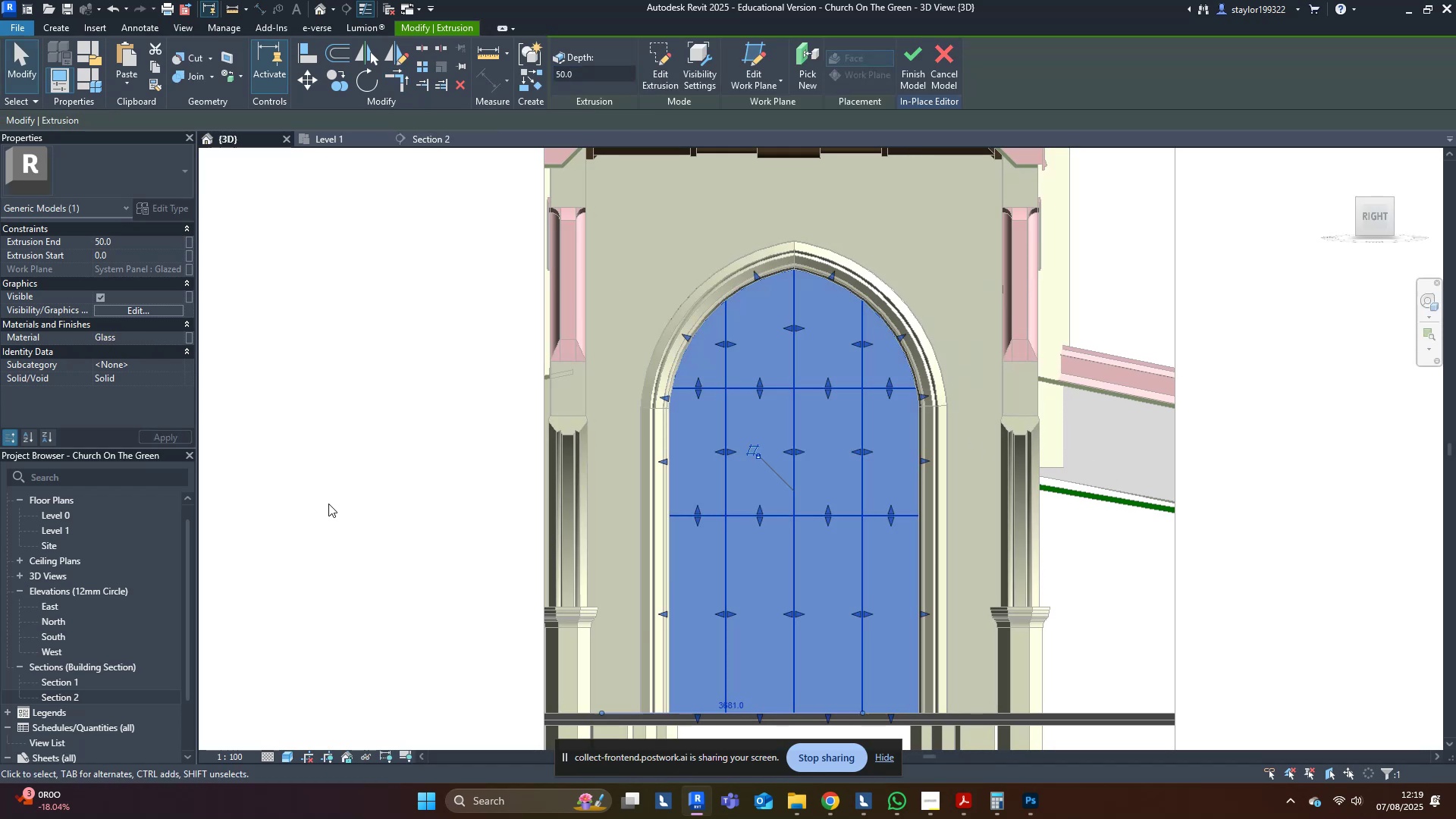 
hold_key(key=ShiftLeft, duration=0.44)
 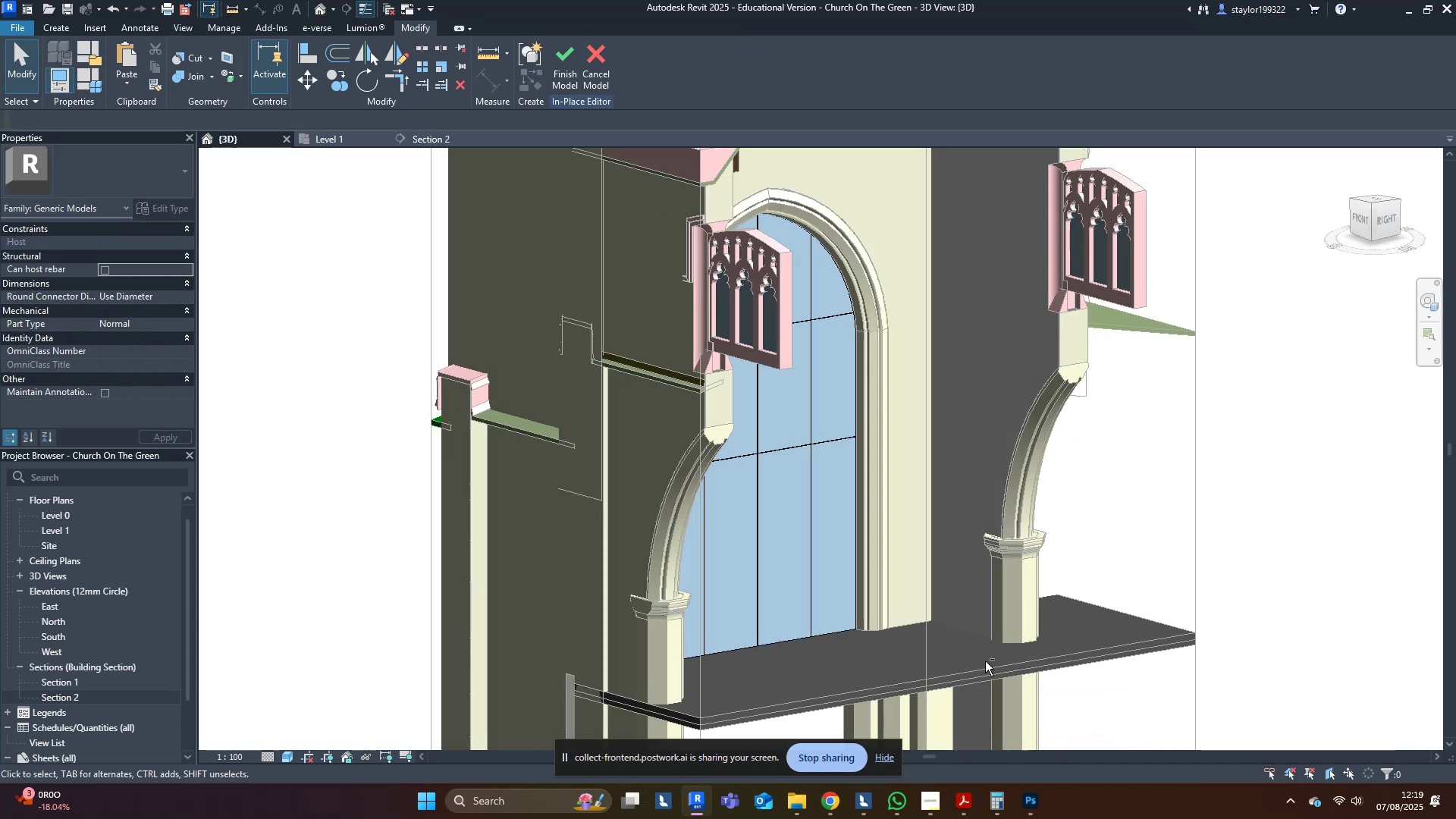 
scroll: coordinate [764, 554], scroll_direction: up, amount: 5.0
 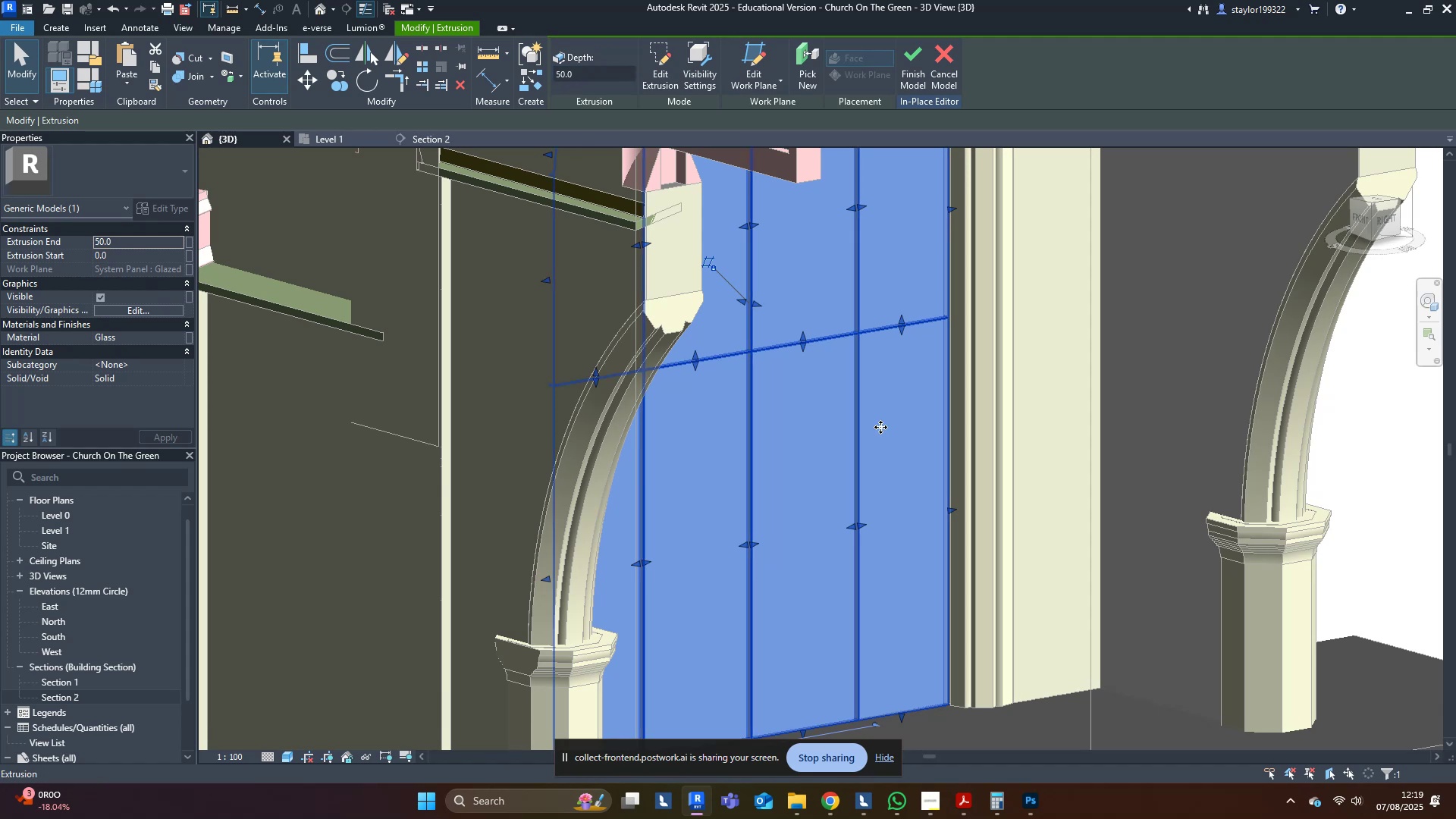 
left_click([461, 140])
 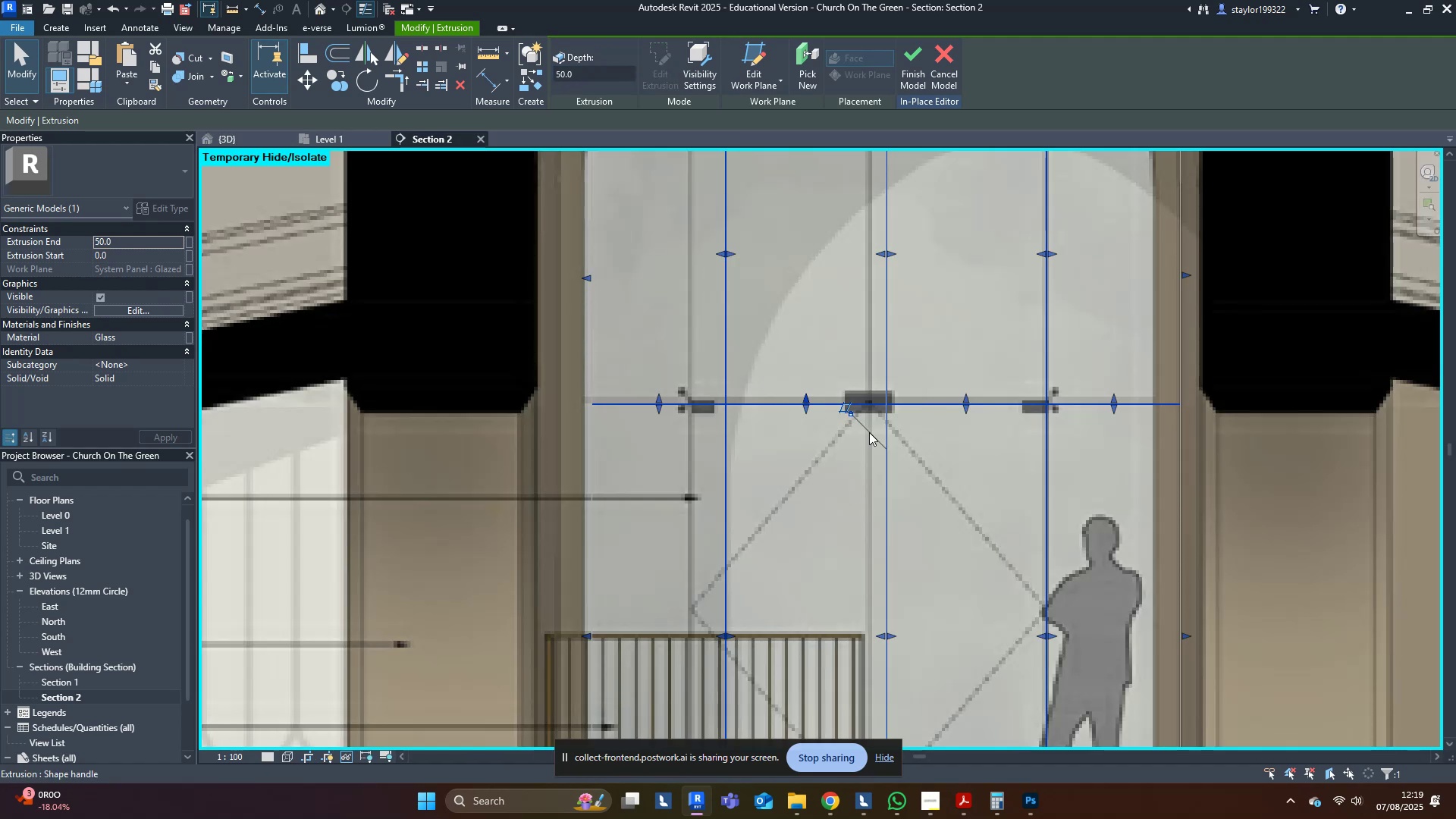 
scroll: coordinate [646, 390], scroll_direction: down, amount: 5.0
 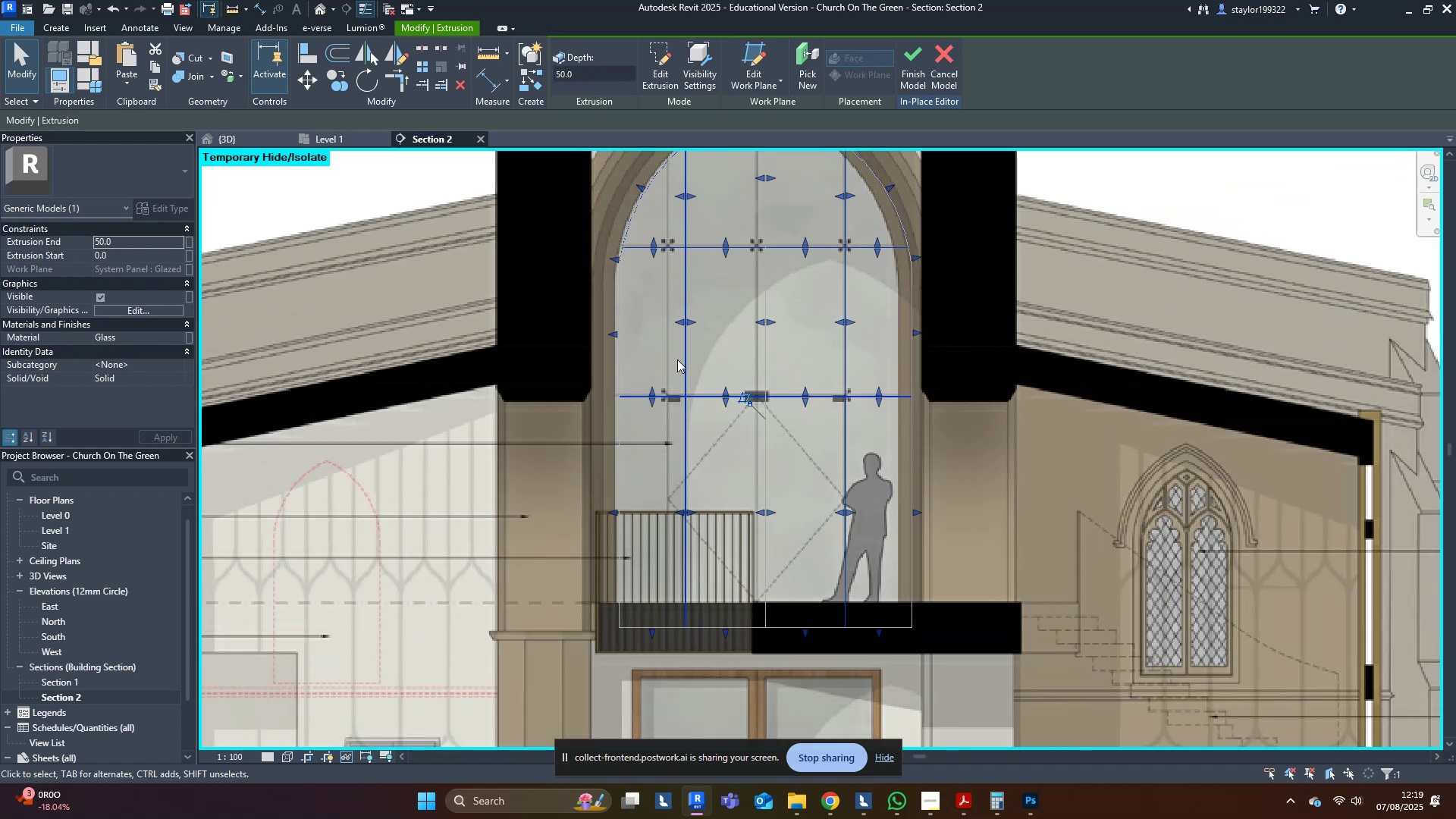 
wait(6.09)
 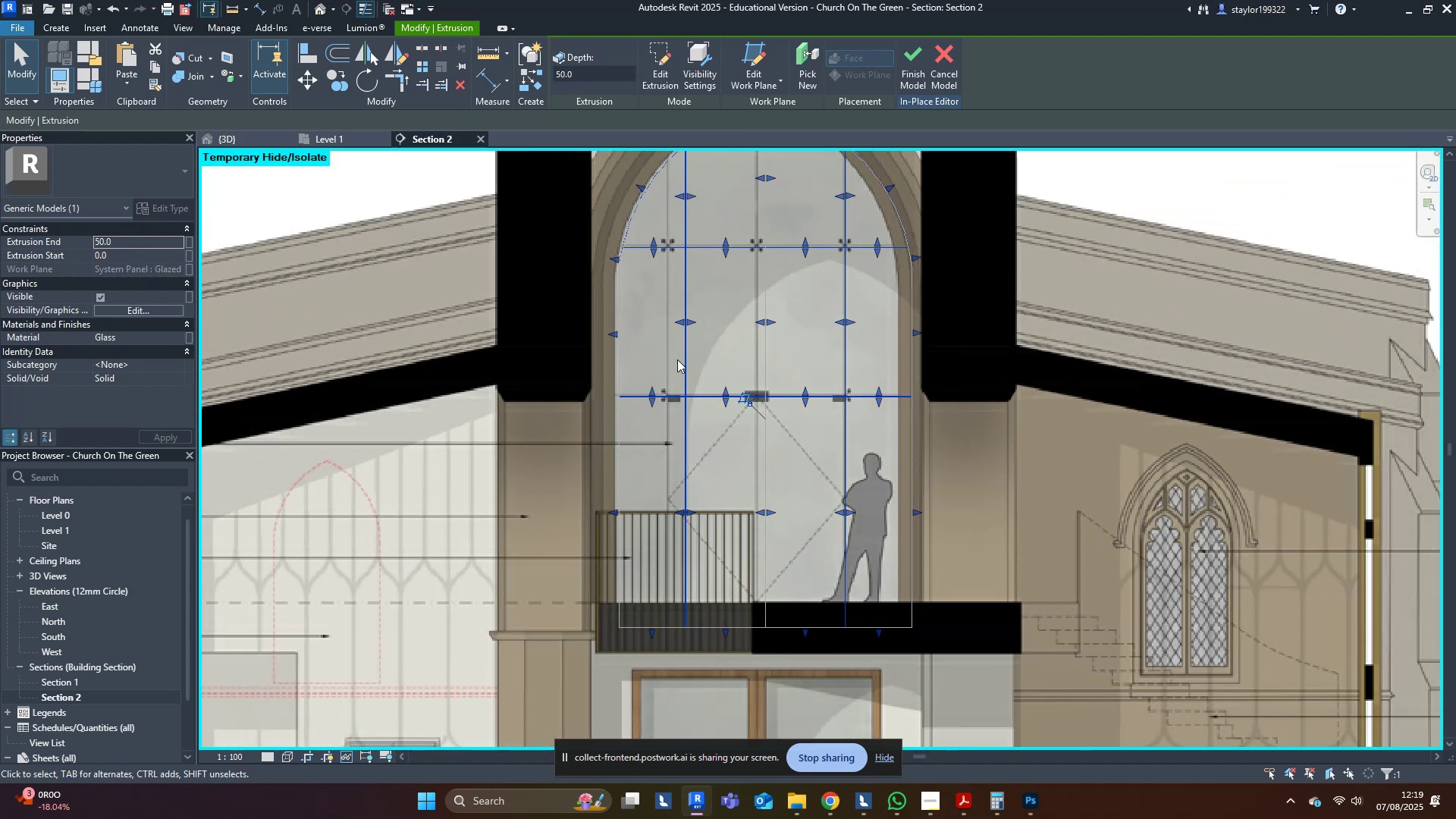 
scroll: coordinate [739, 393], scroll_direction: up, amount: 6.0
 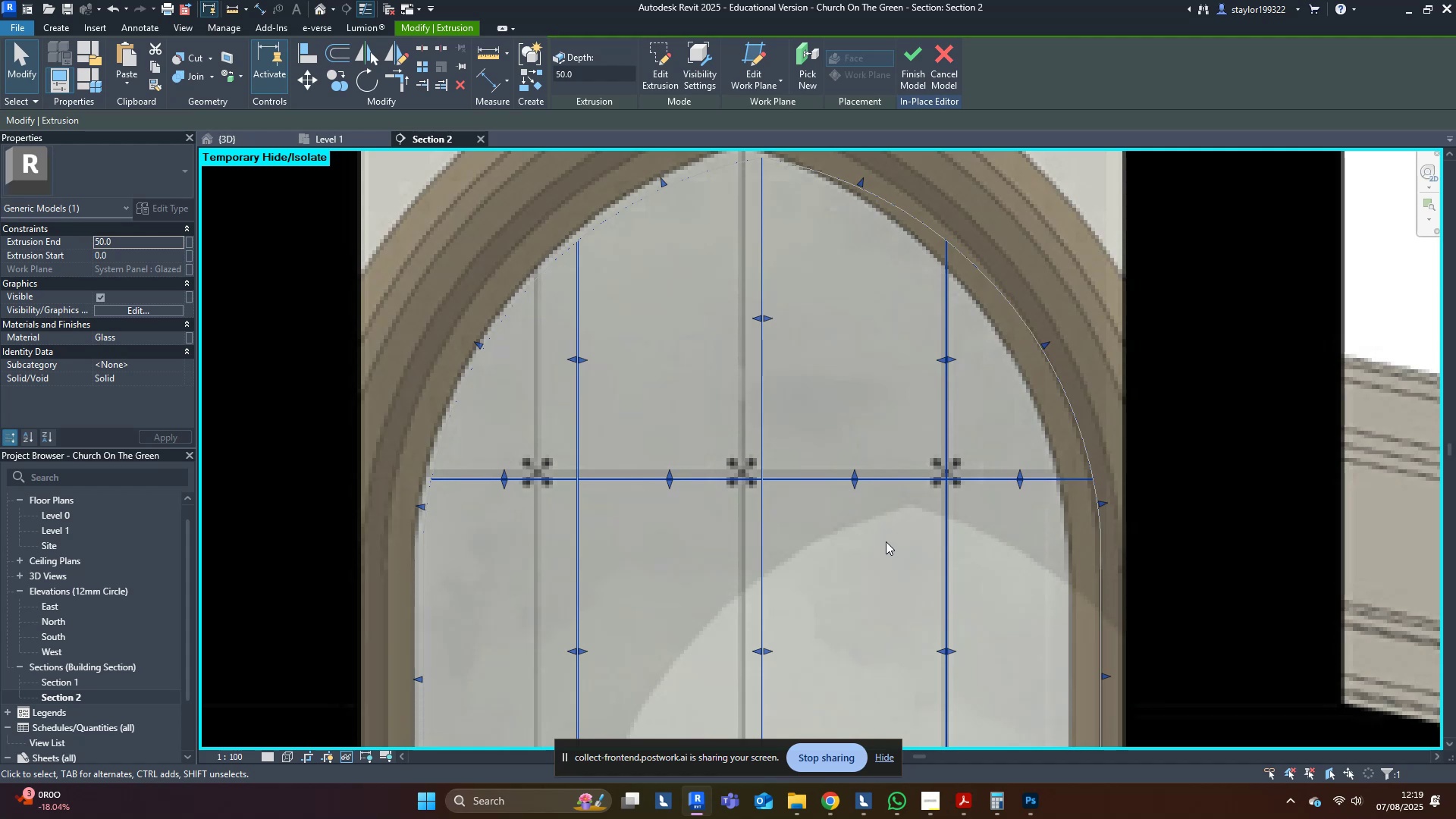 
scroll: coordinate [708, 500], scroll_direction: none, amount: 0.0
 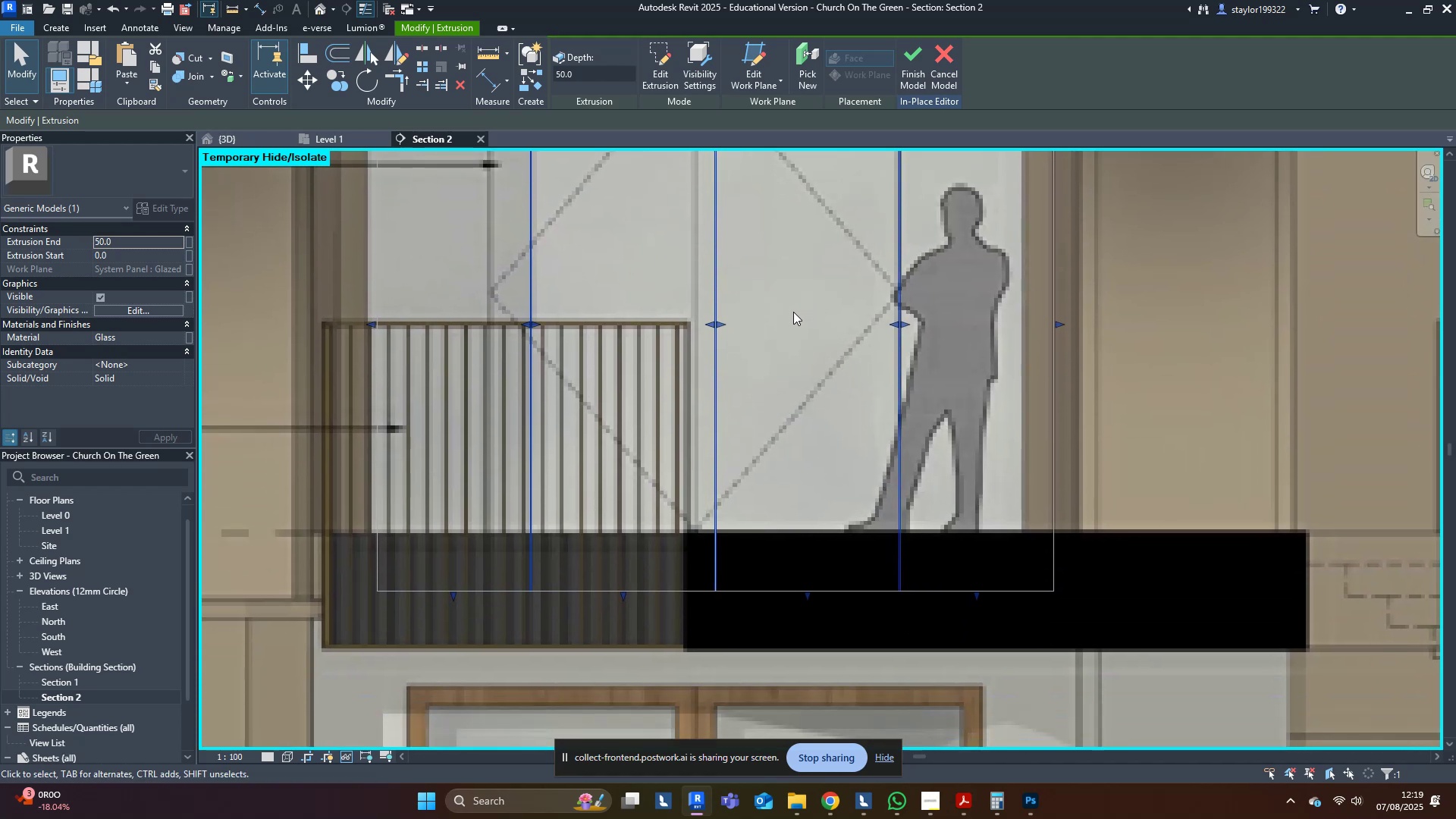 
wait(5.34)
 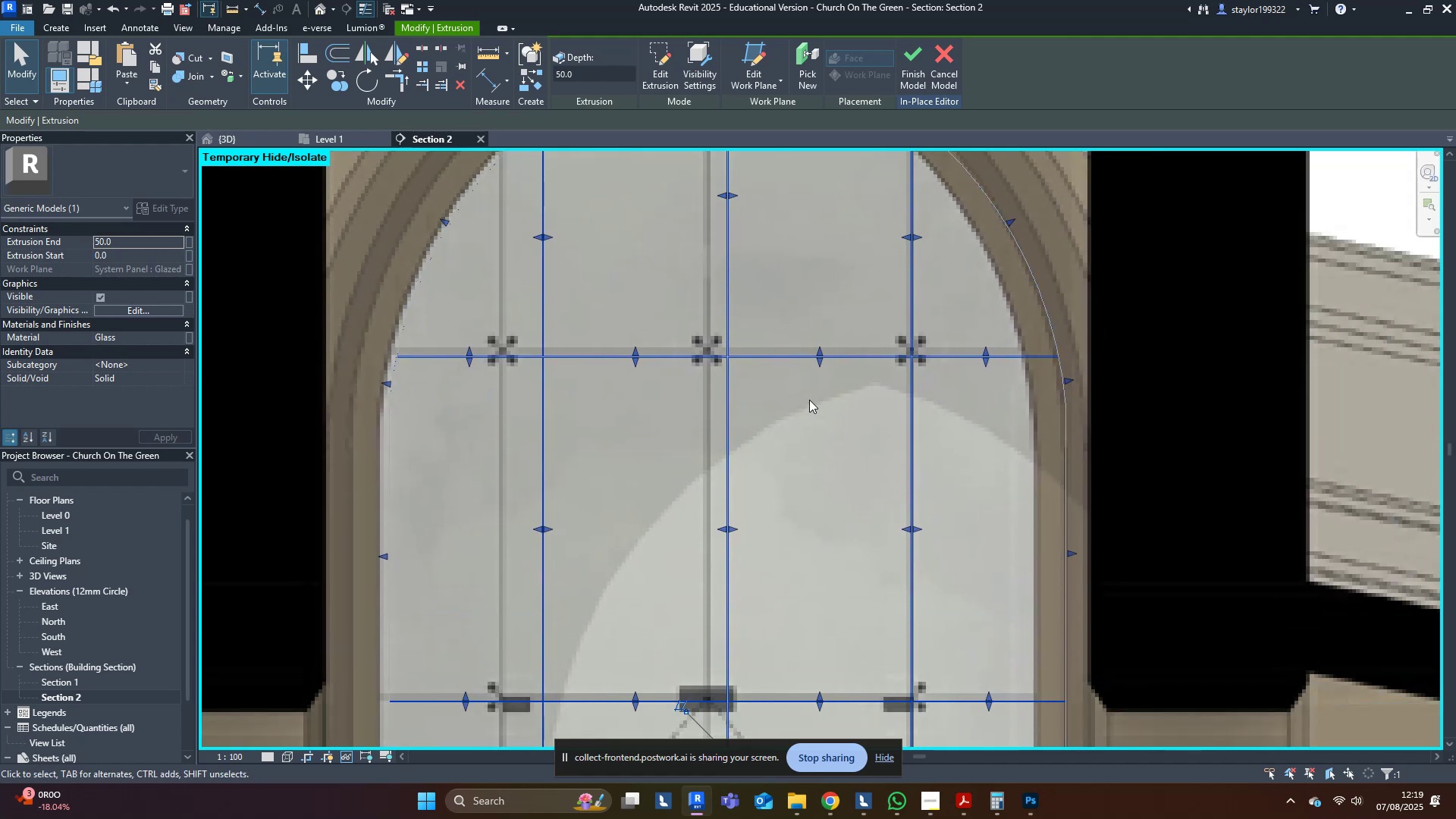 
scroll: coordinate [414, 473], scroll_direction: down, amount: 3.0
 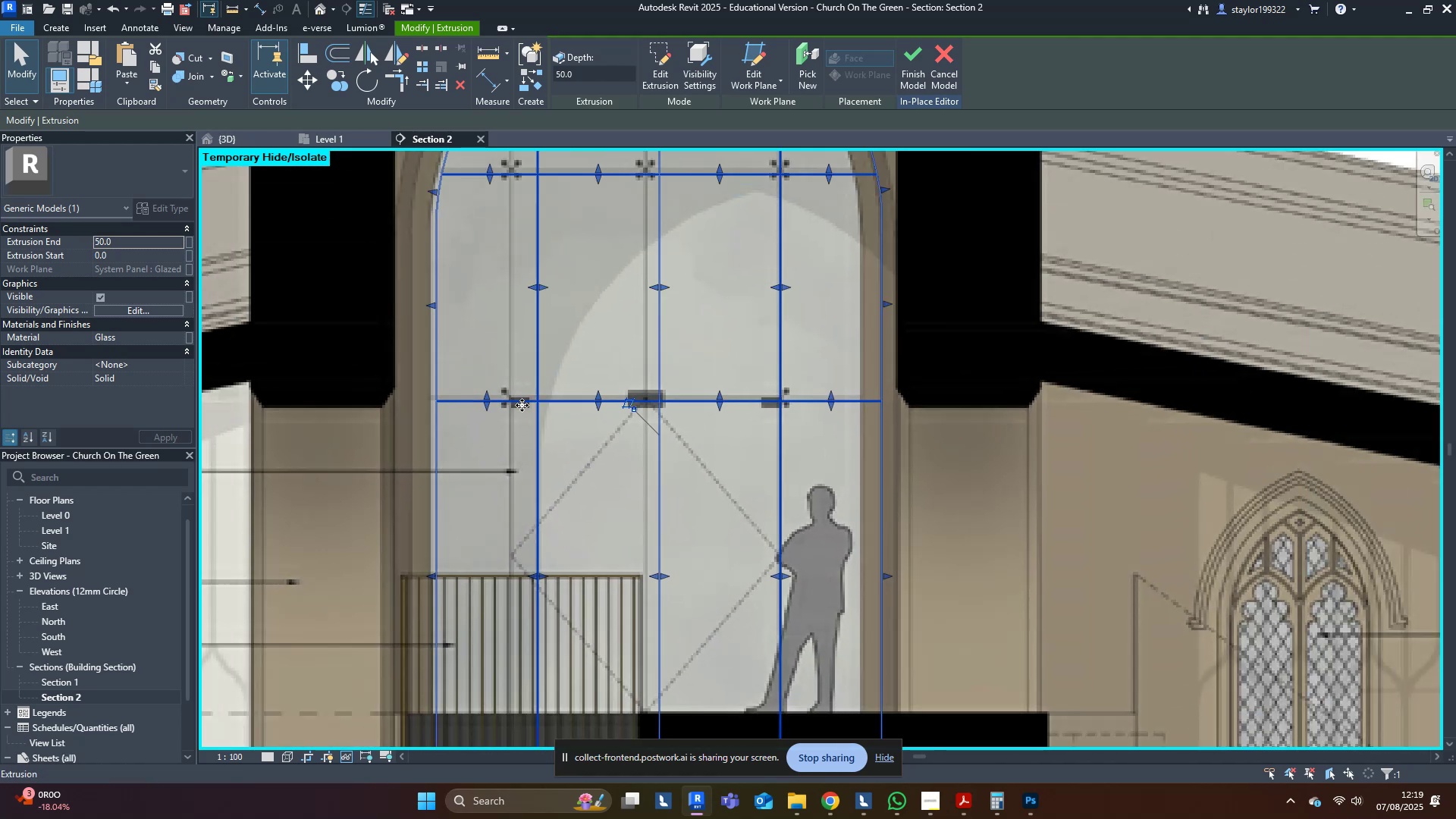 
scroll: coordinate [584, 394], scroll_direction: up, amount: 7.0
 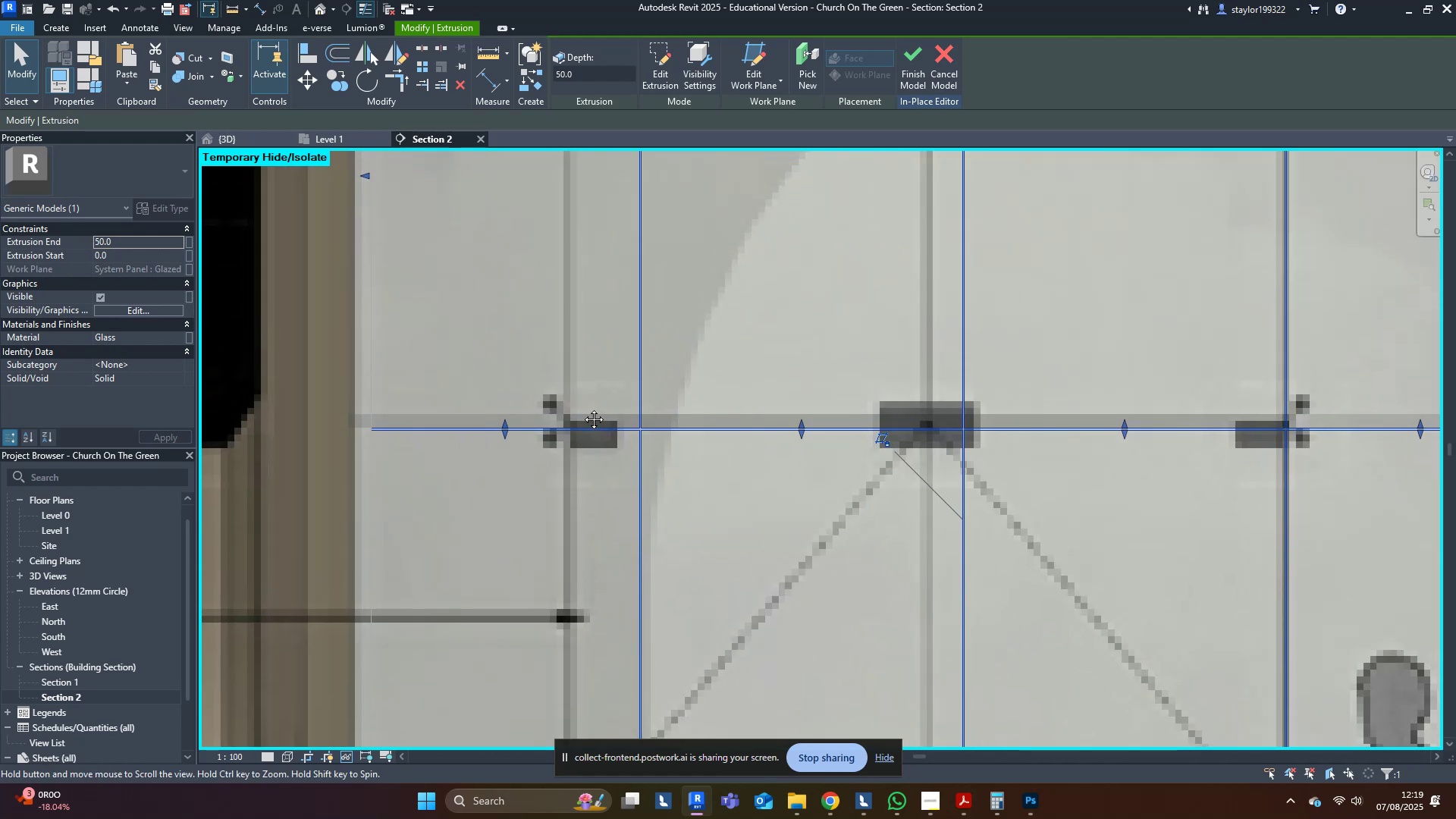 
type(sd)
 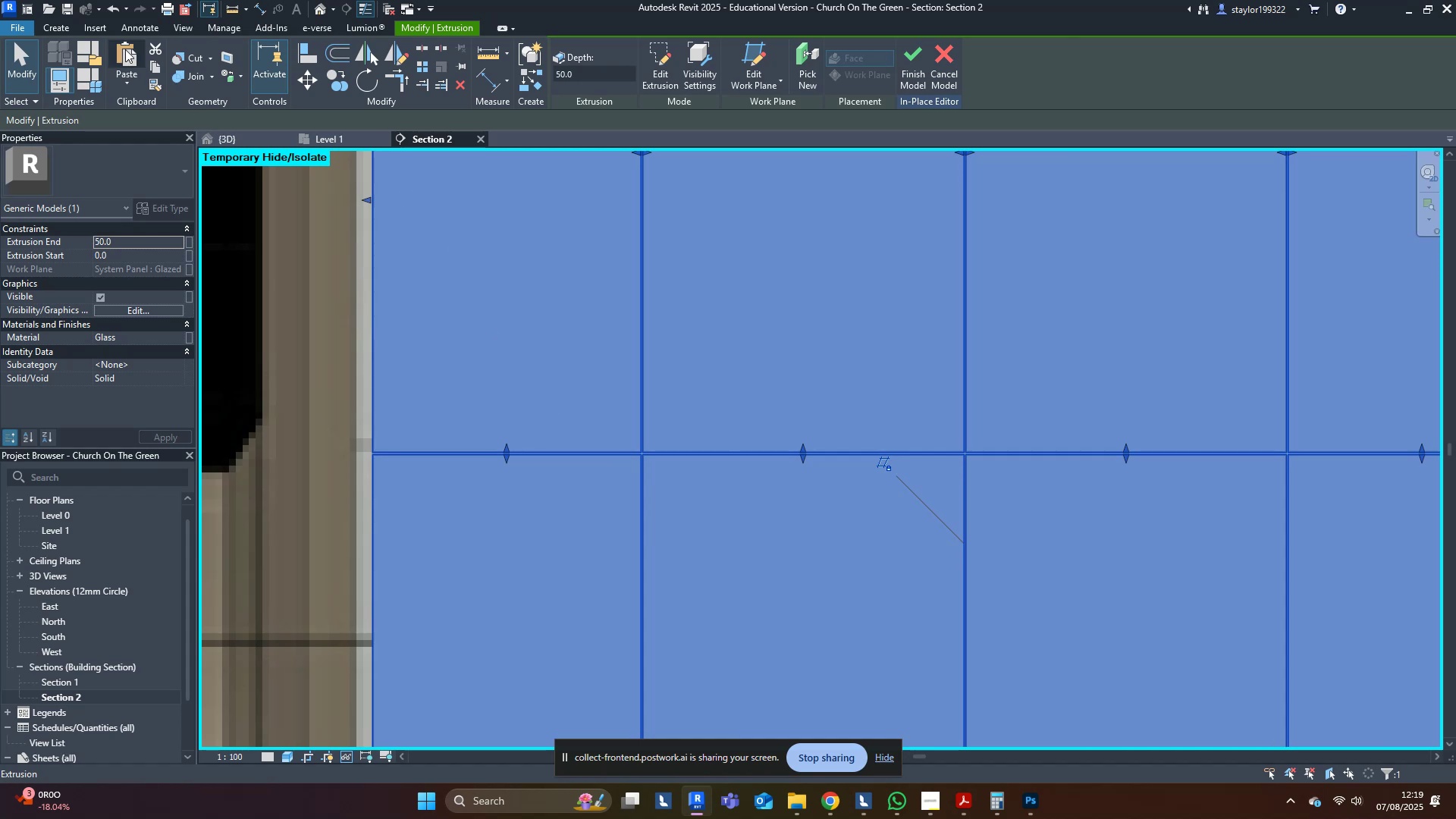 
left_click([64, 21])
 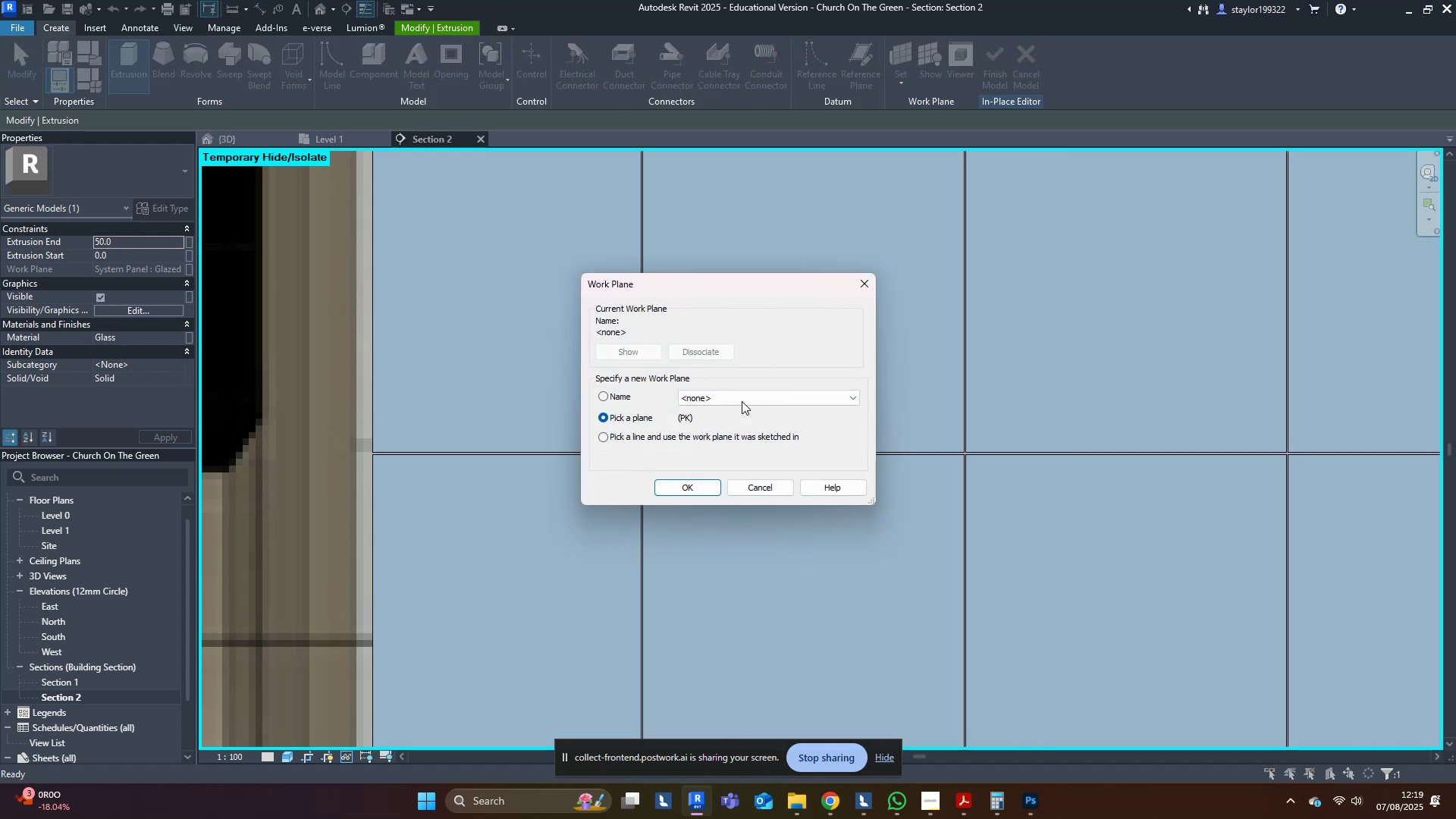 
left_click([688, 483])
 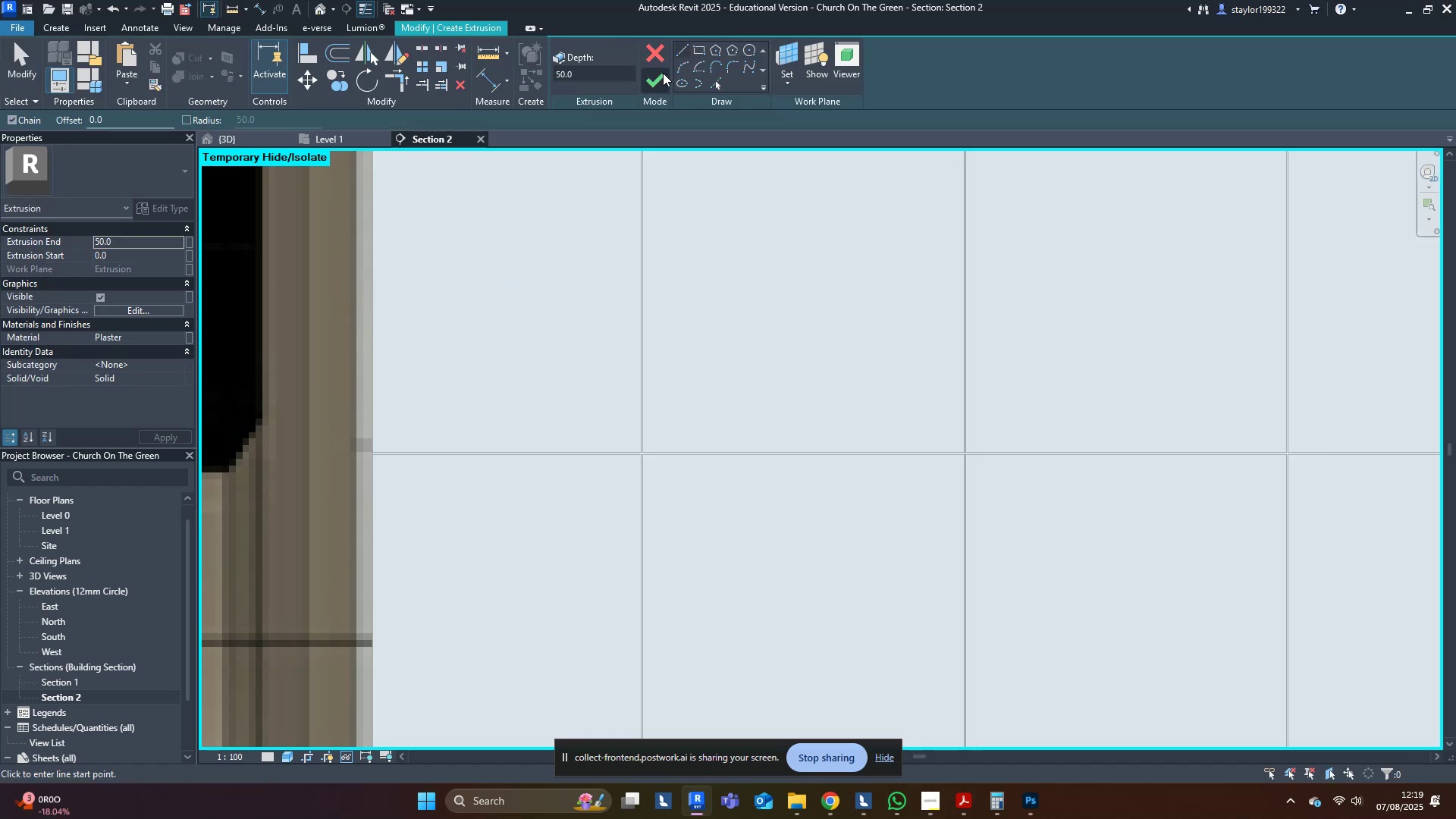 
left_click([755, 50])
 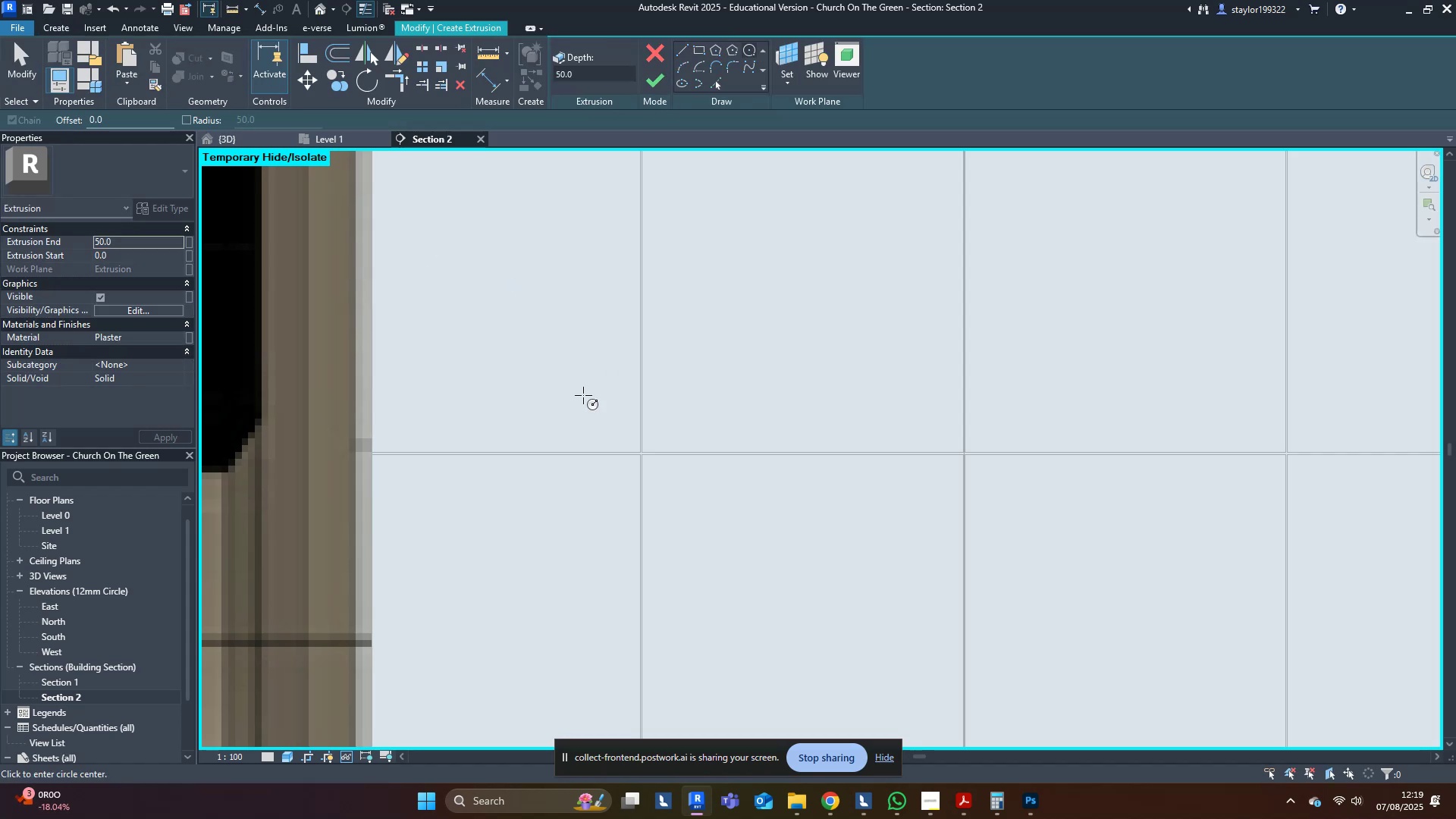 
type(wfsdwfsdwfsd)
 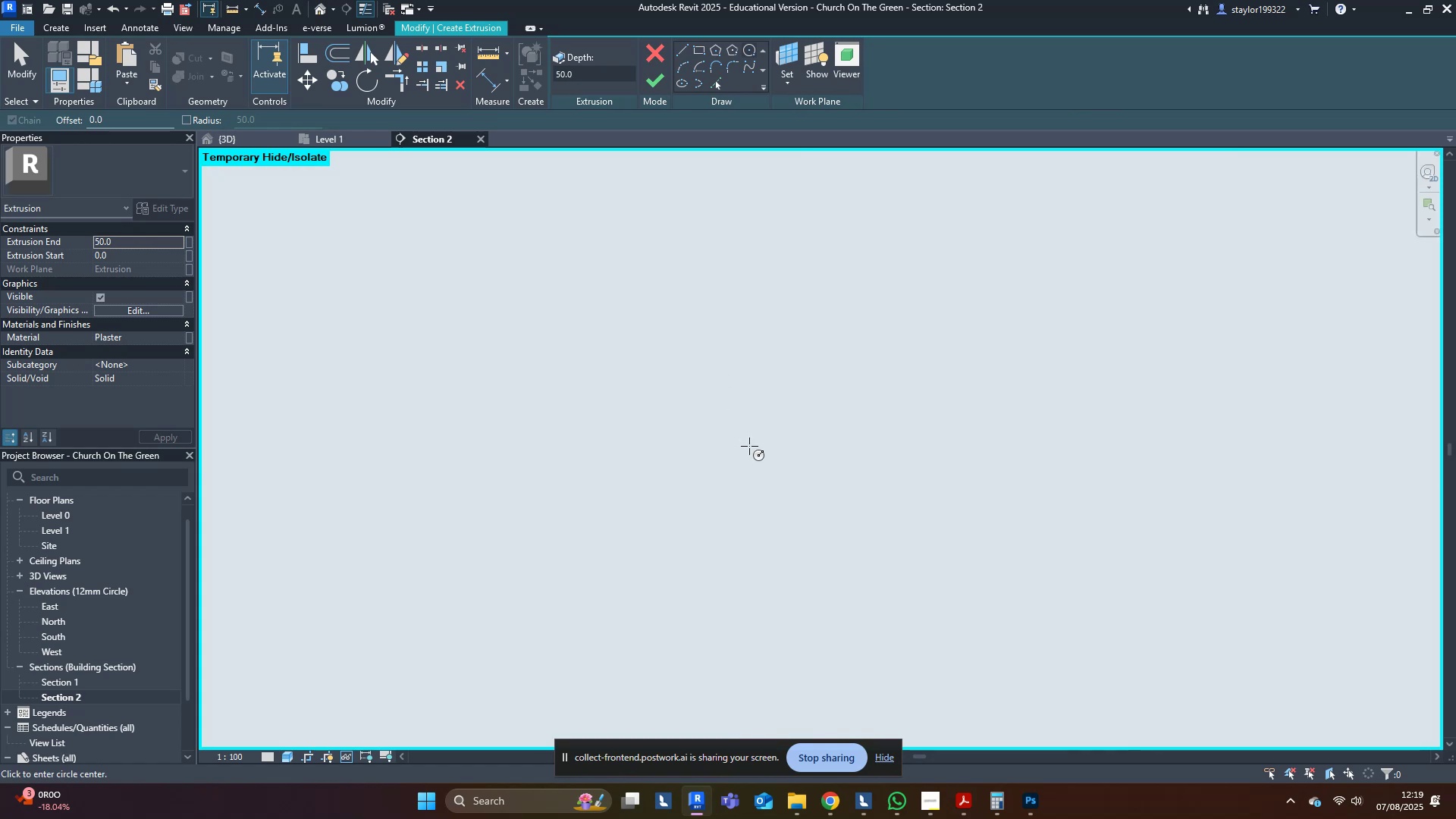 
scroll: coordinate [448, 414], scroll_direction: up, amount: 8.0
 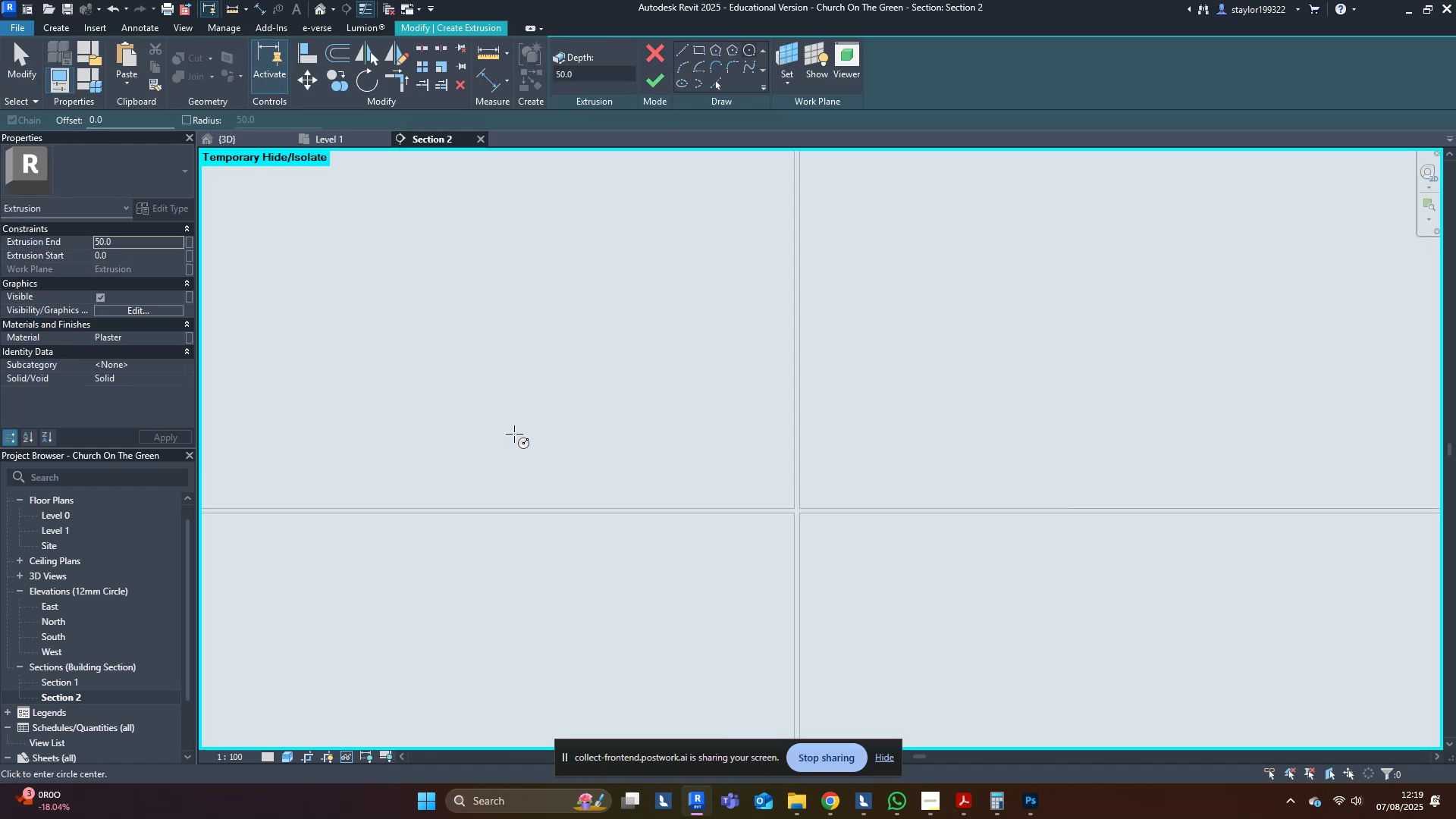 
scroll: coordinate [514, 434], scroll_direction: down, amount: 11.0
 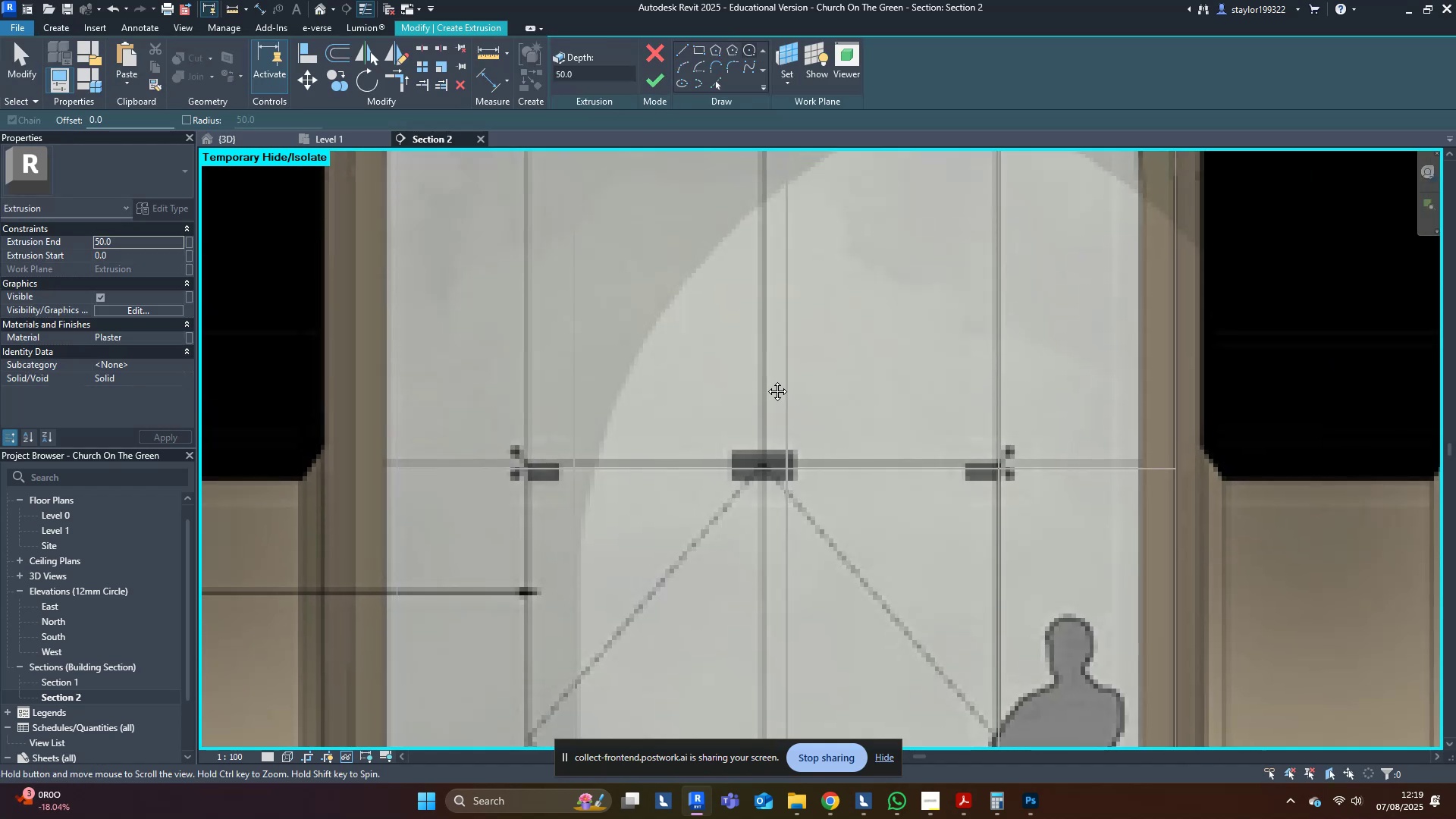 
scroll: coordinate [849, 514], scroll_direction: up, amount: 13.0
 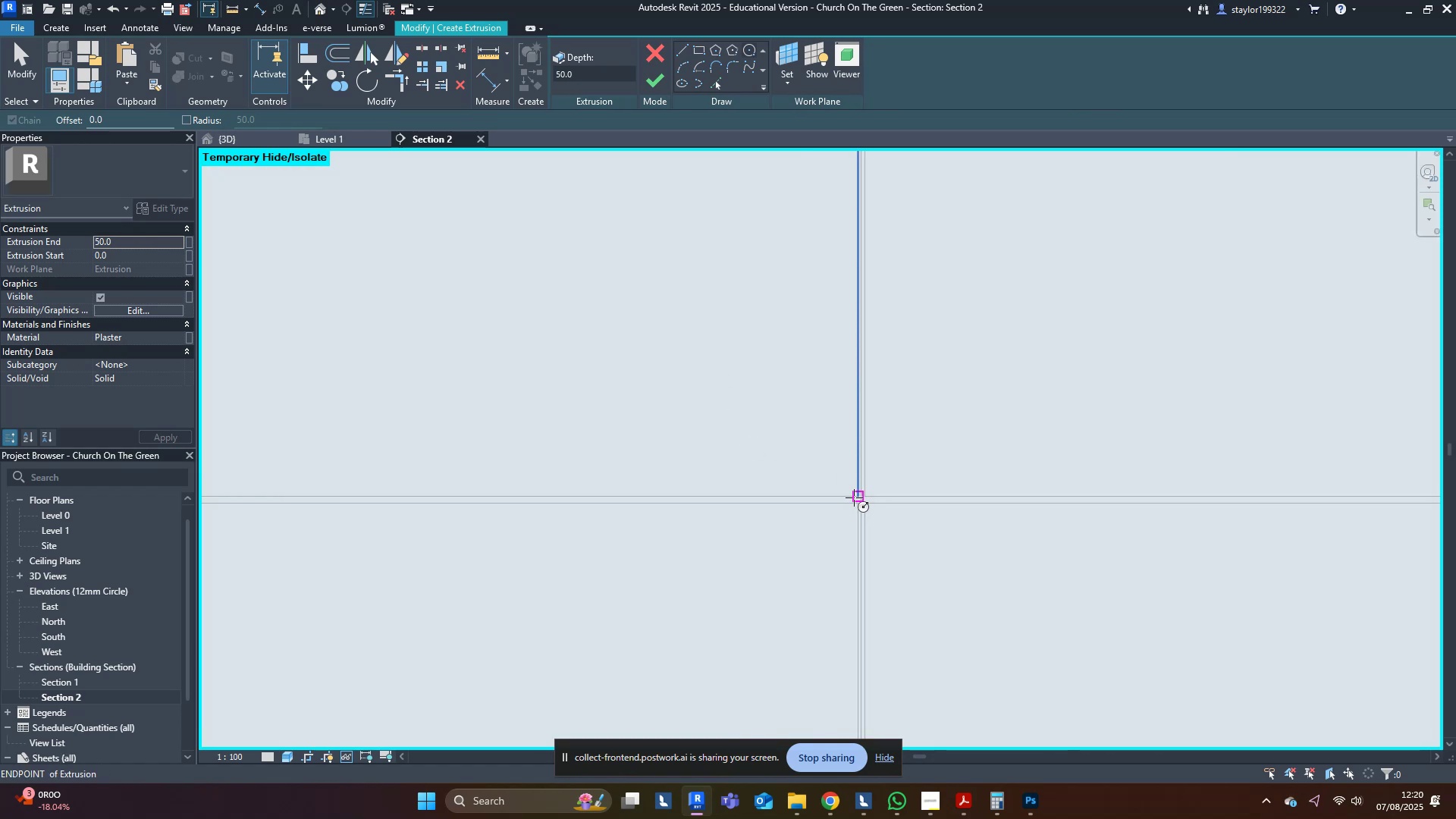 
left_click([854, 497])
 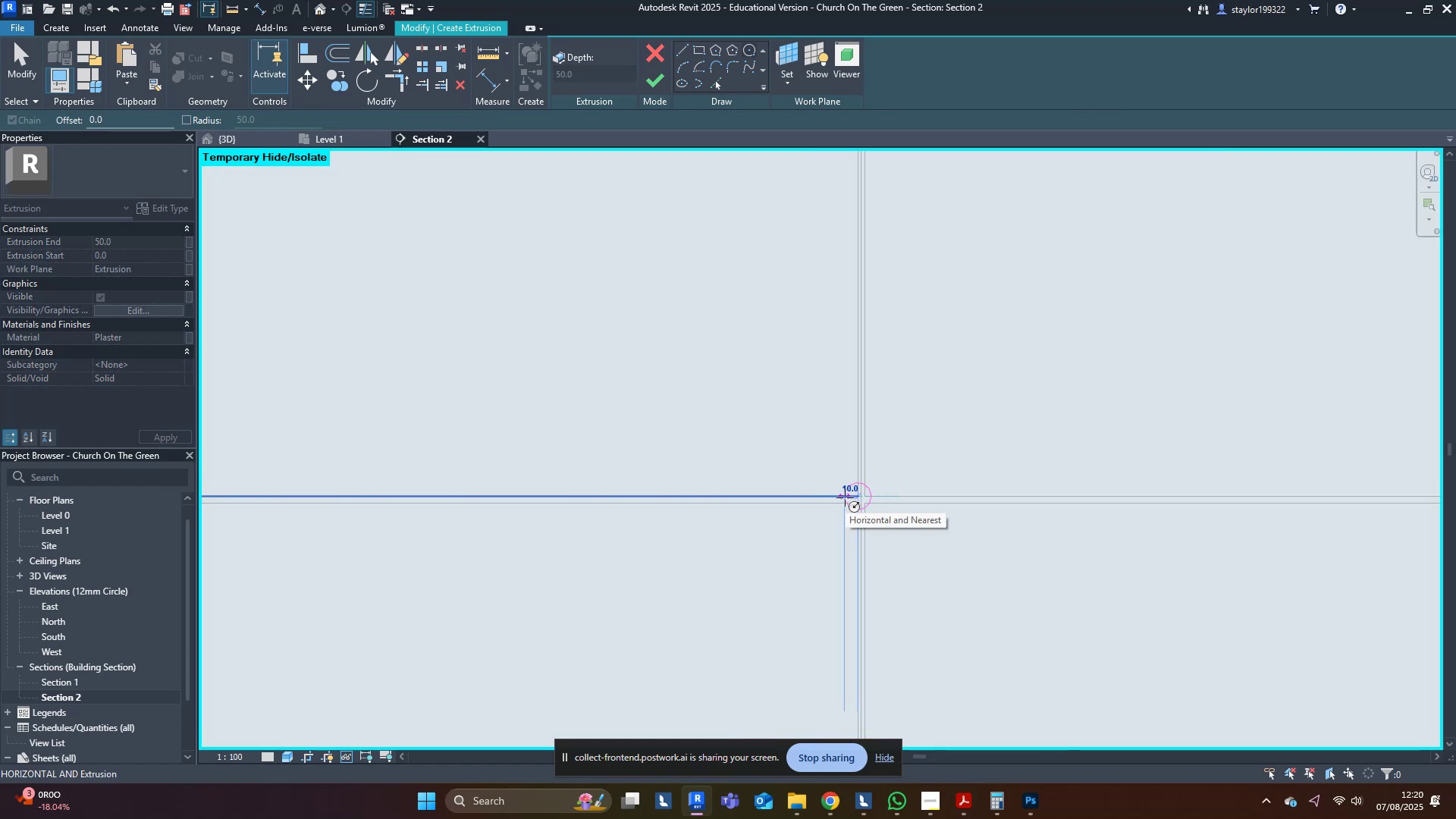 
left_click([845, 497])
 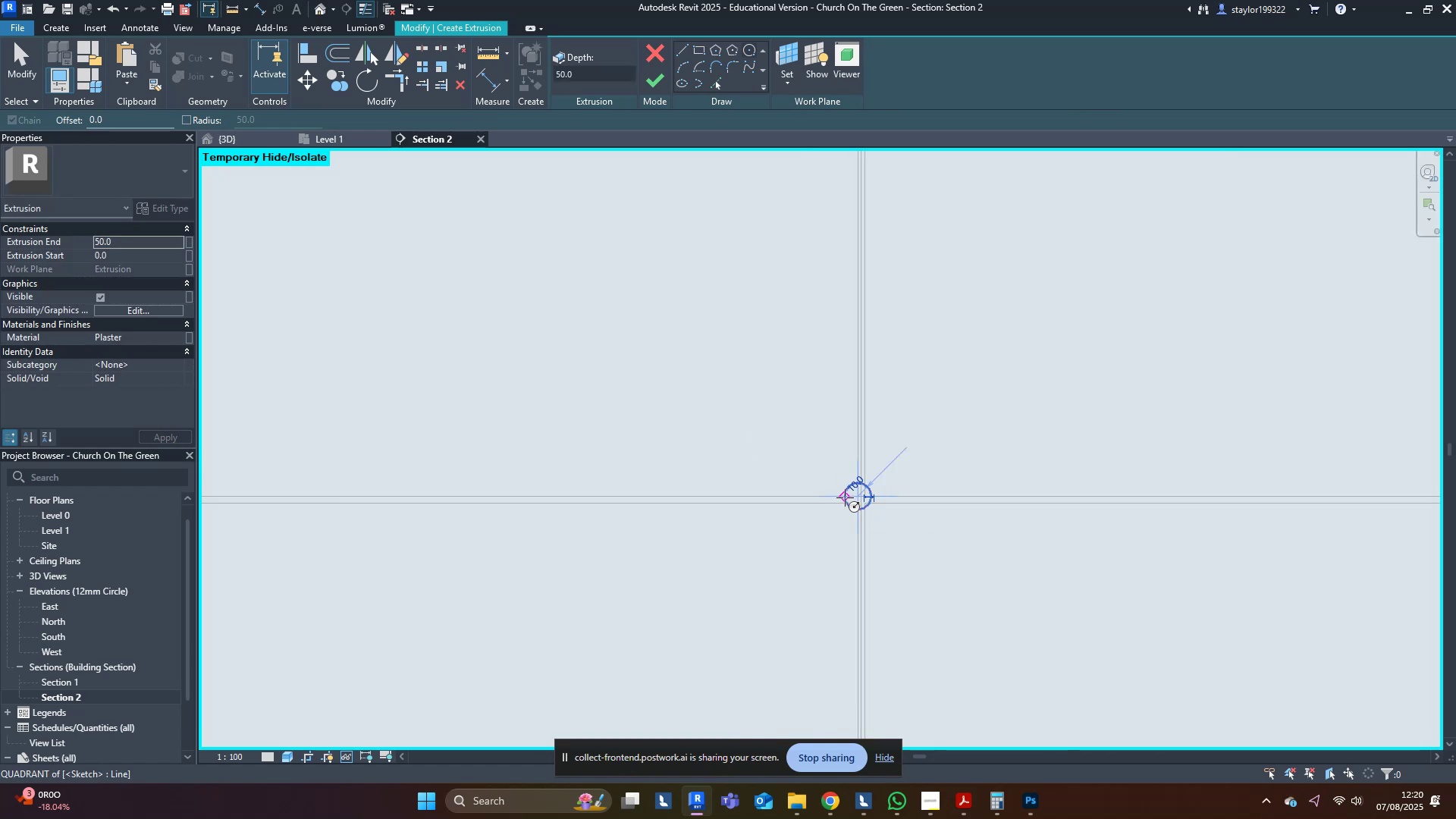 
key(Escape)
 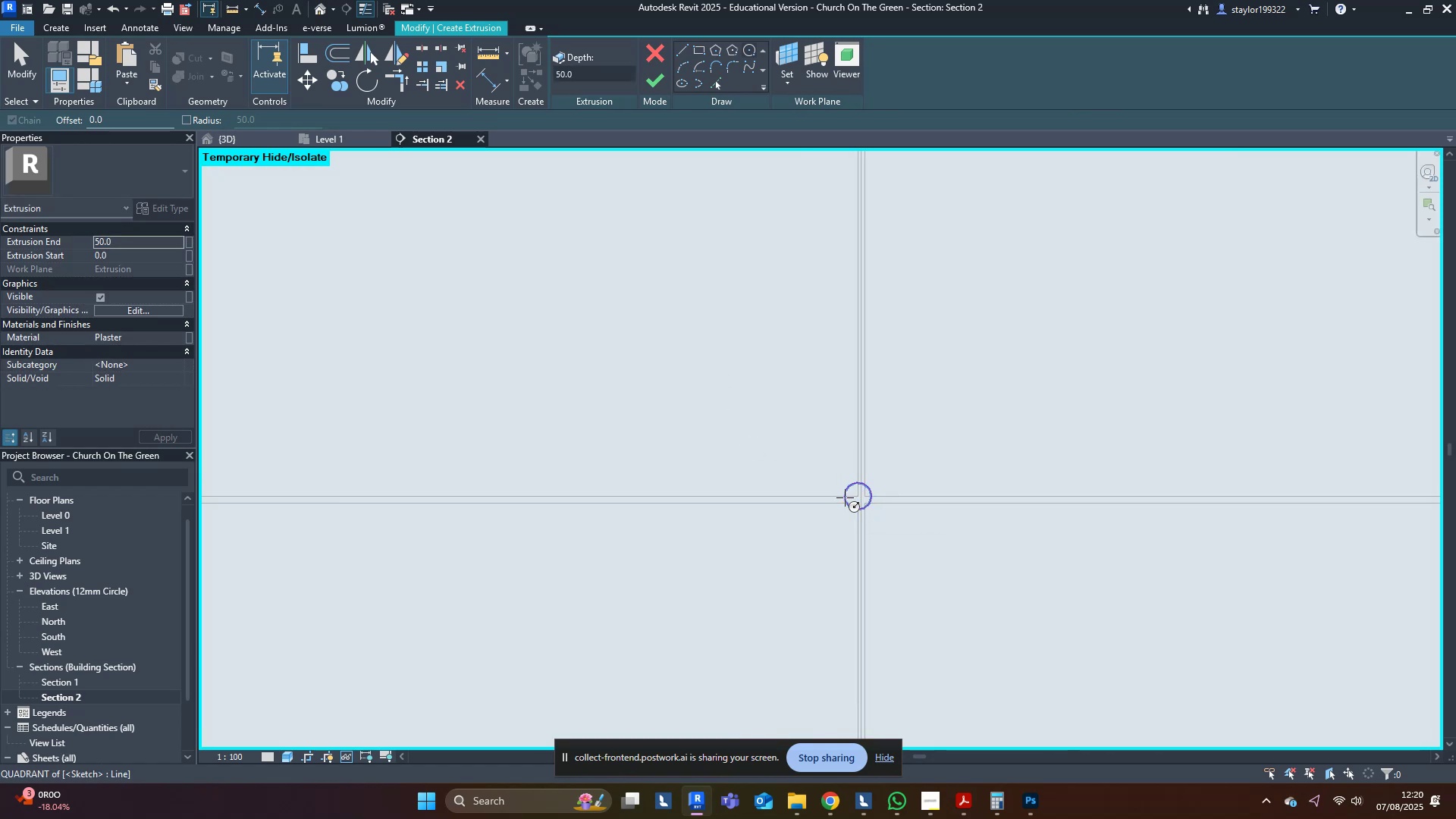 
key(Escape)
 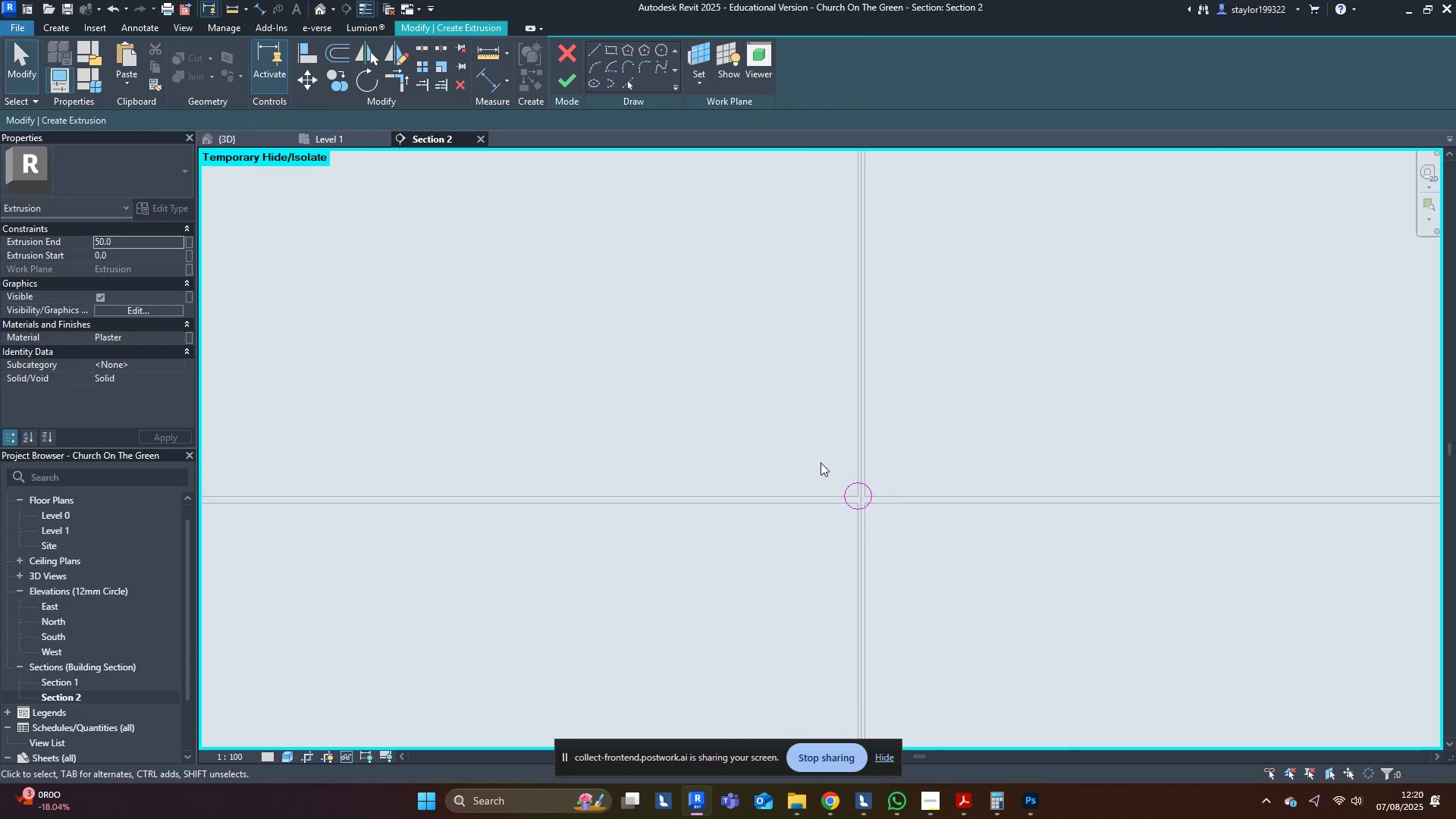 
hold_key(key=M, duration=9.97)
 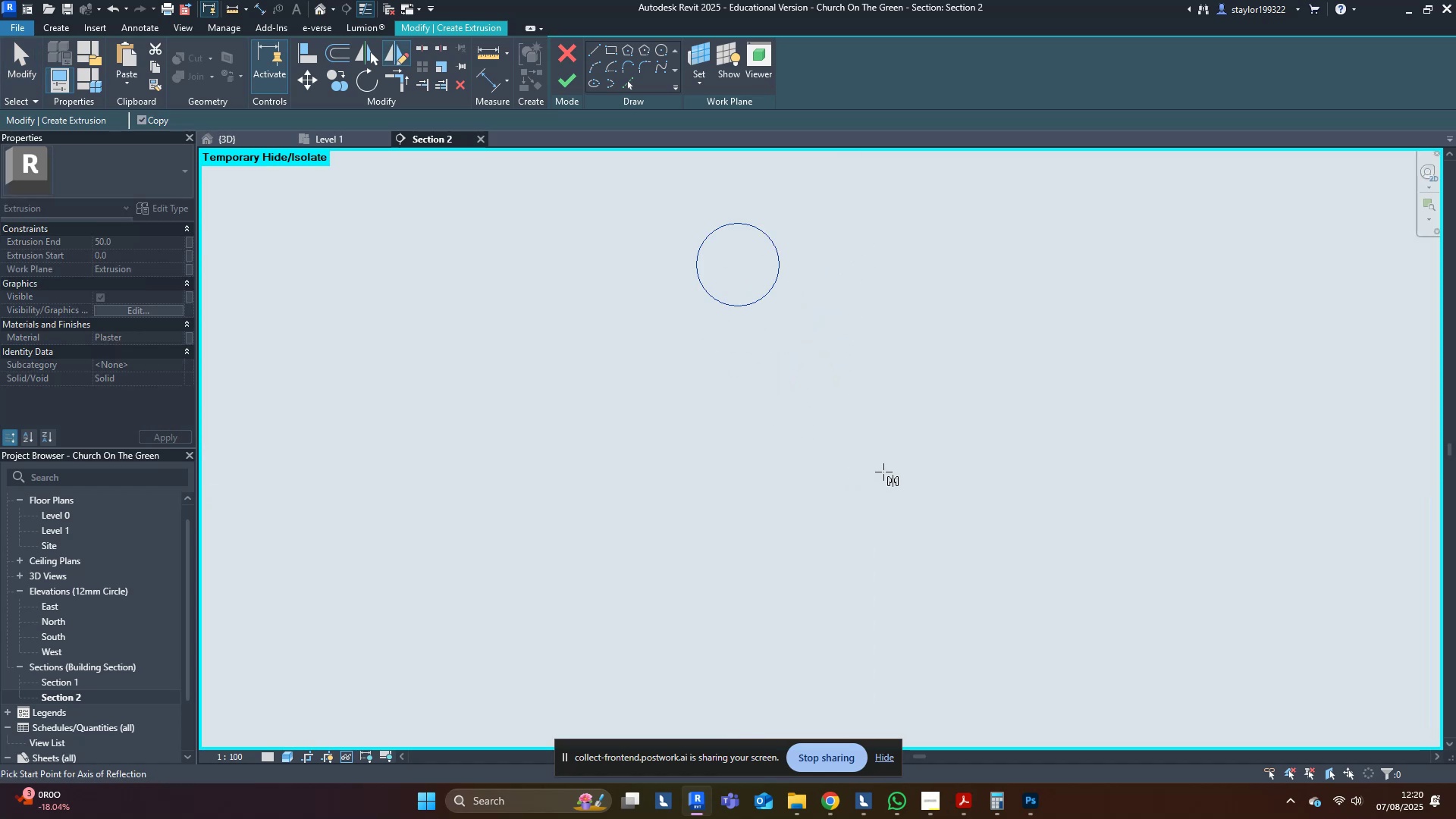 
key(D)
 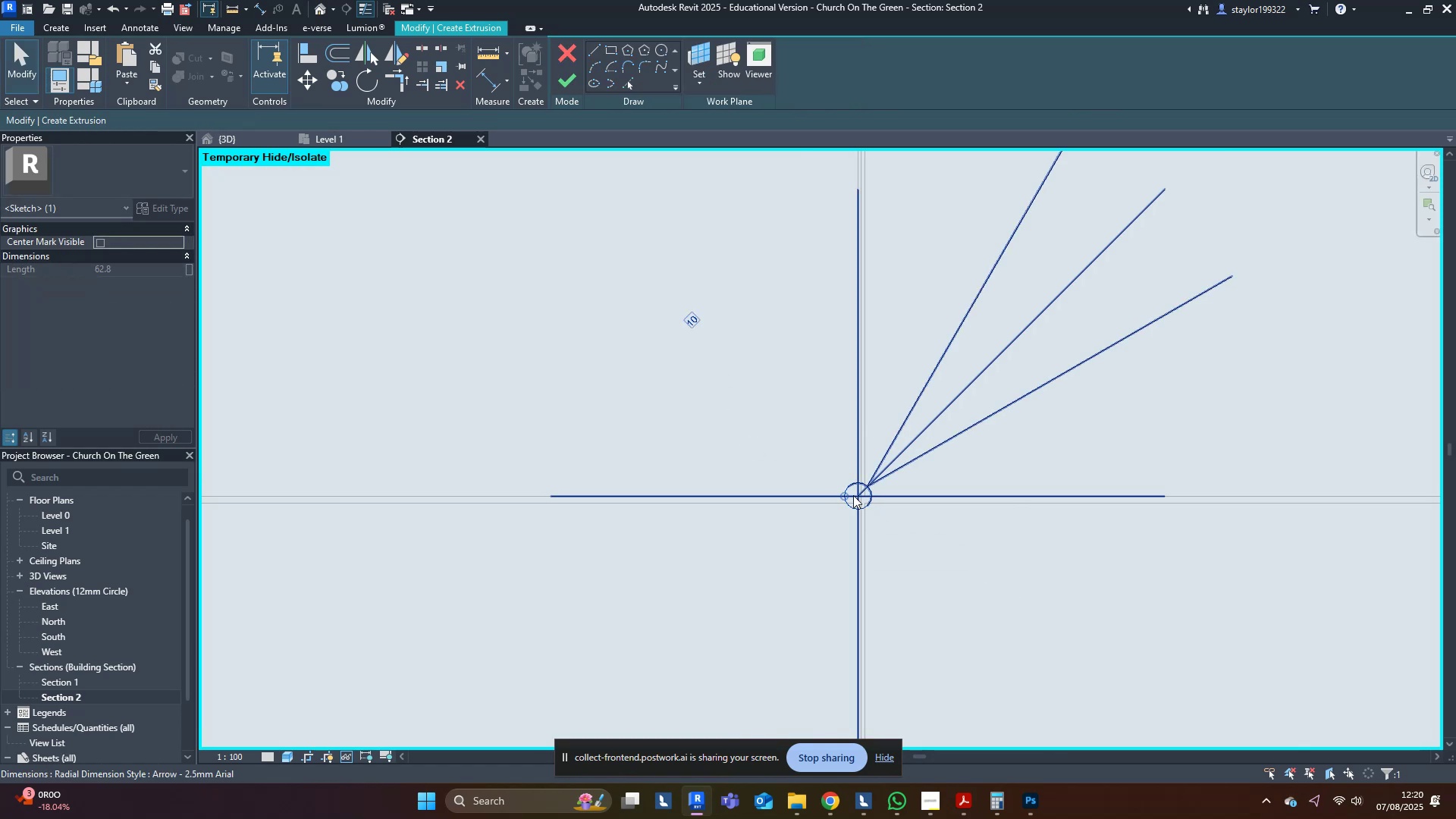 
key(Escape)
 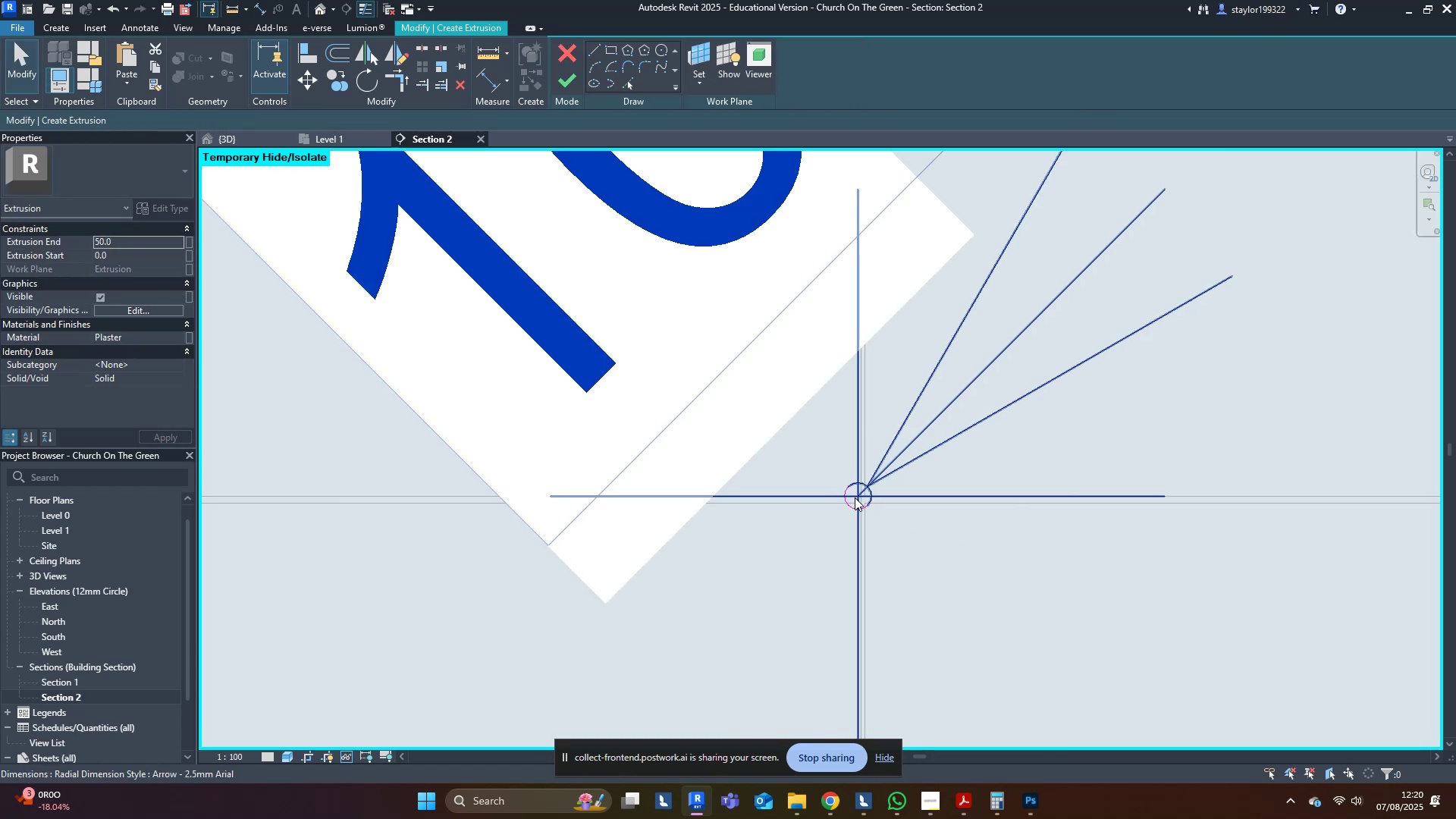 
key(Control+Z)
 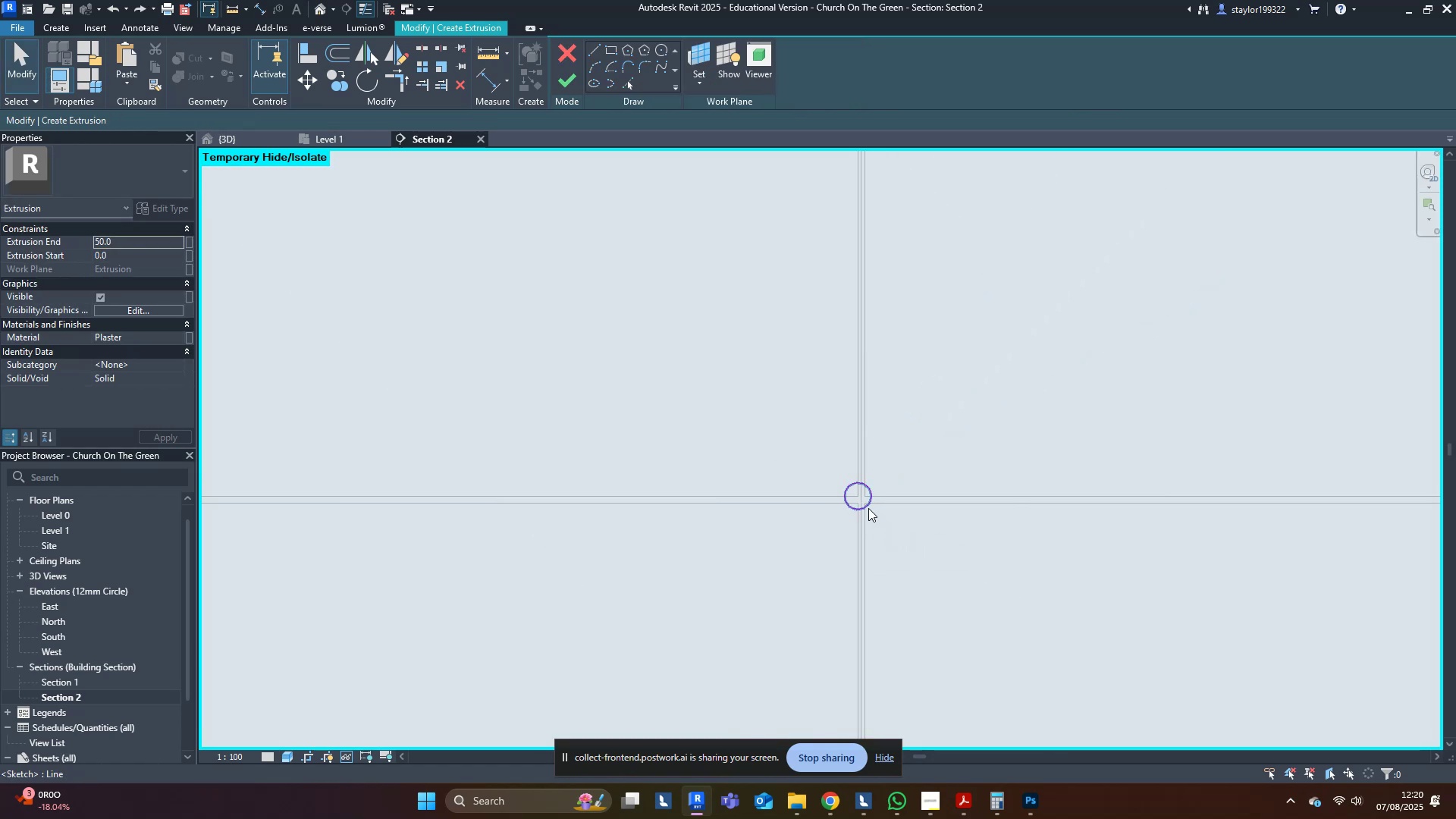 
left_click([863, 503])
 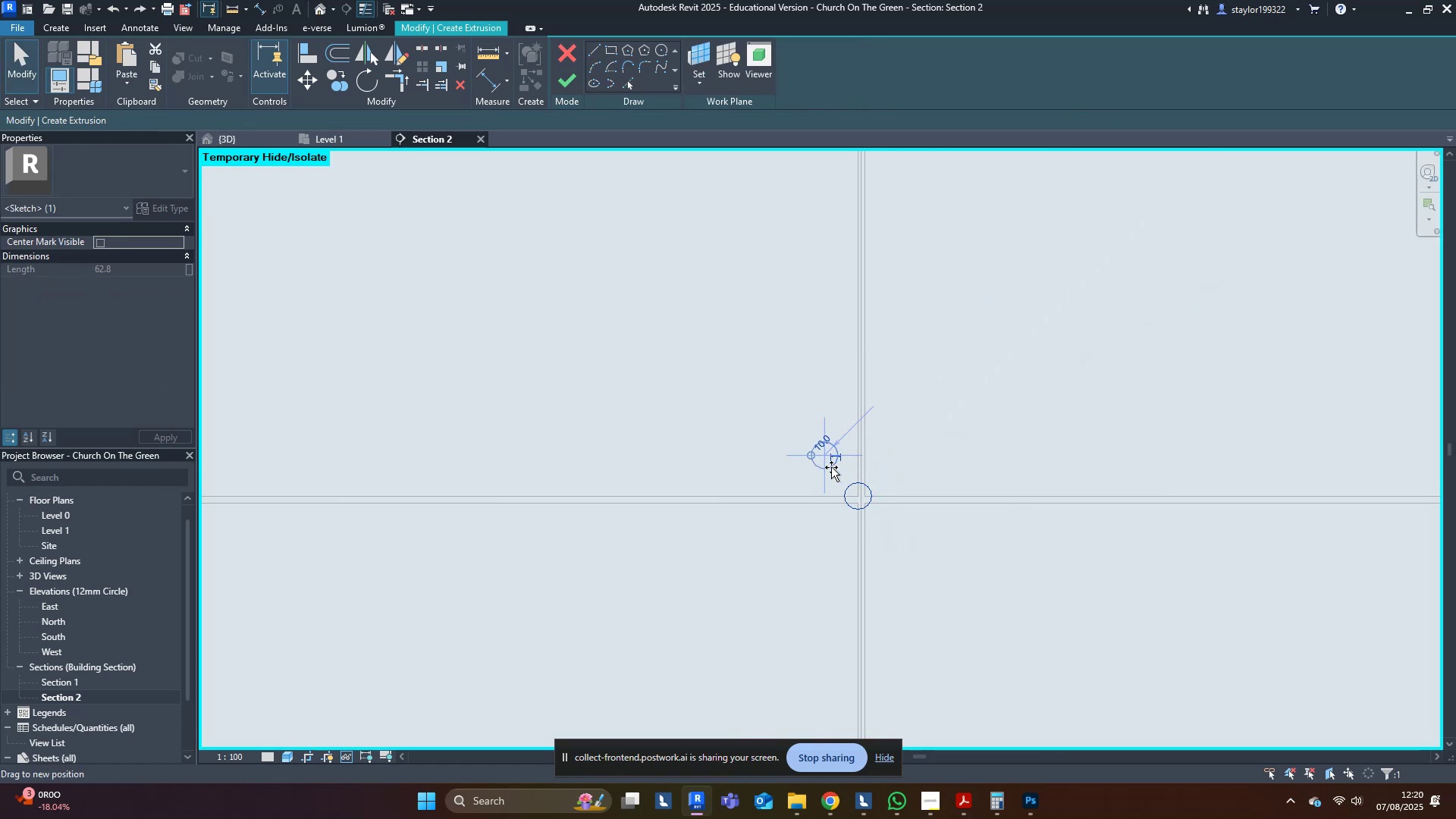 
type(wfsd)
 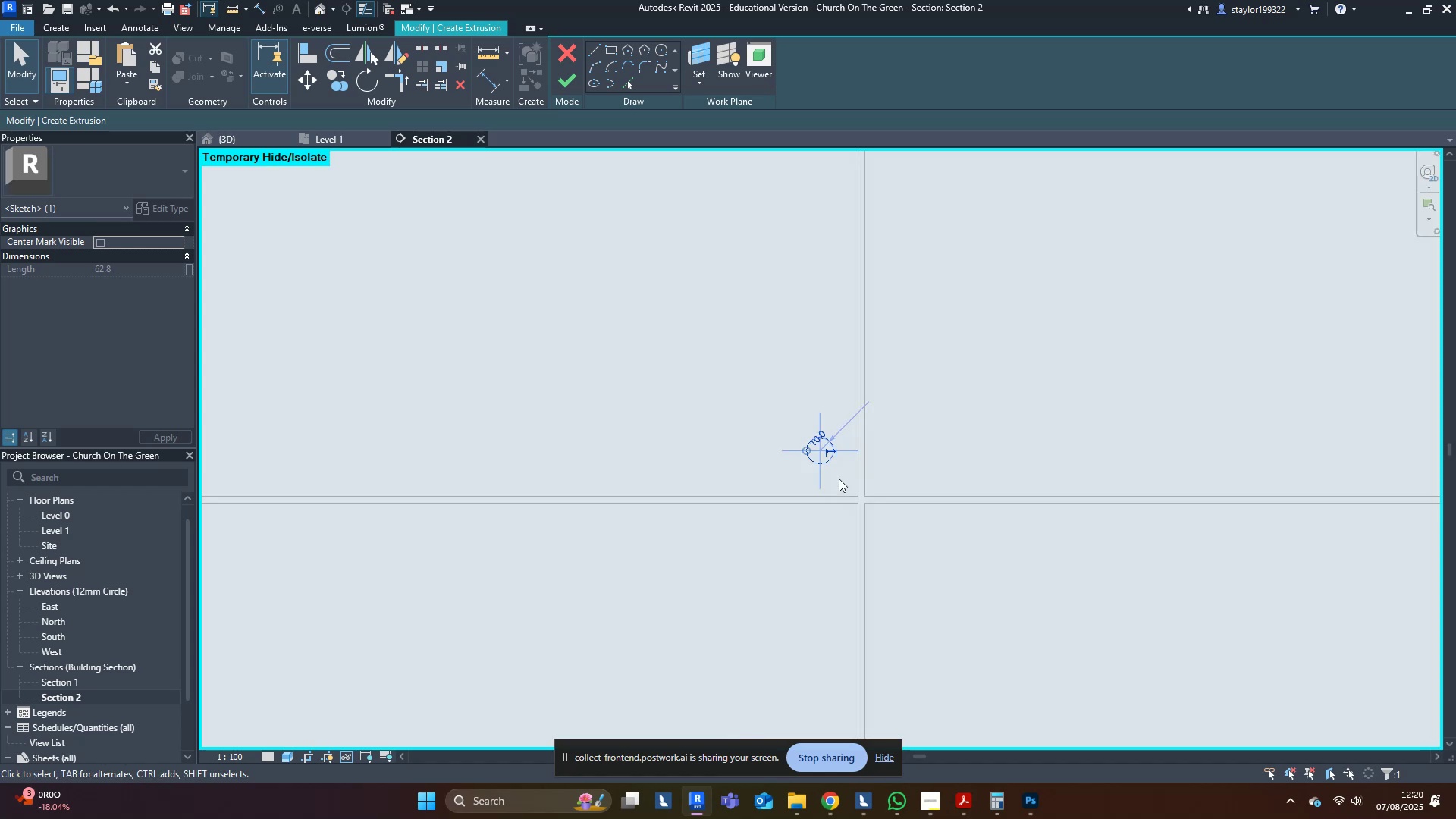 
scroll: coordinate [839, 479], scroll_direction: down, amount: 5.0
 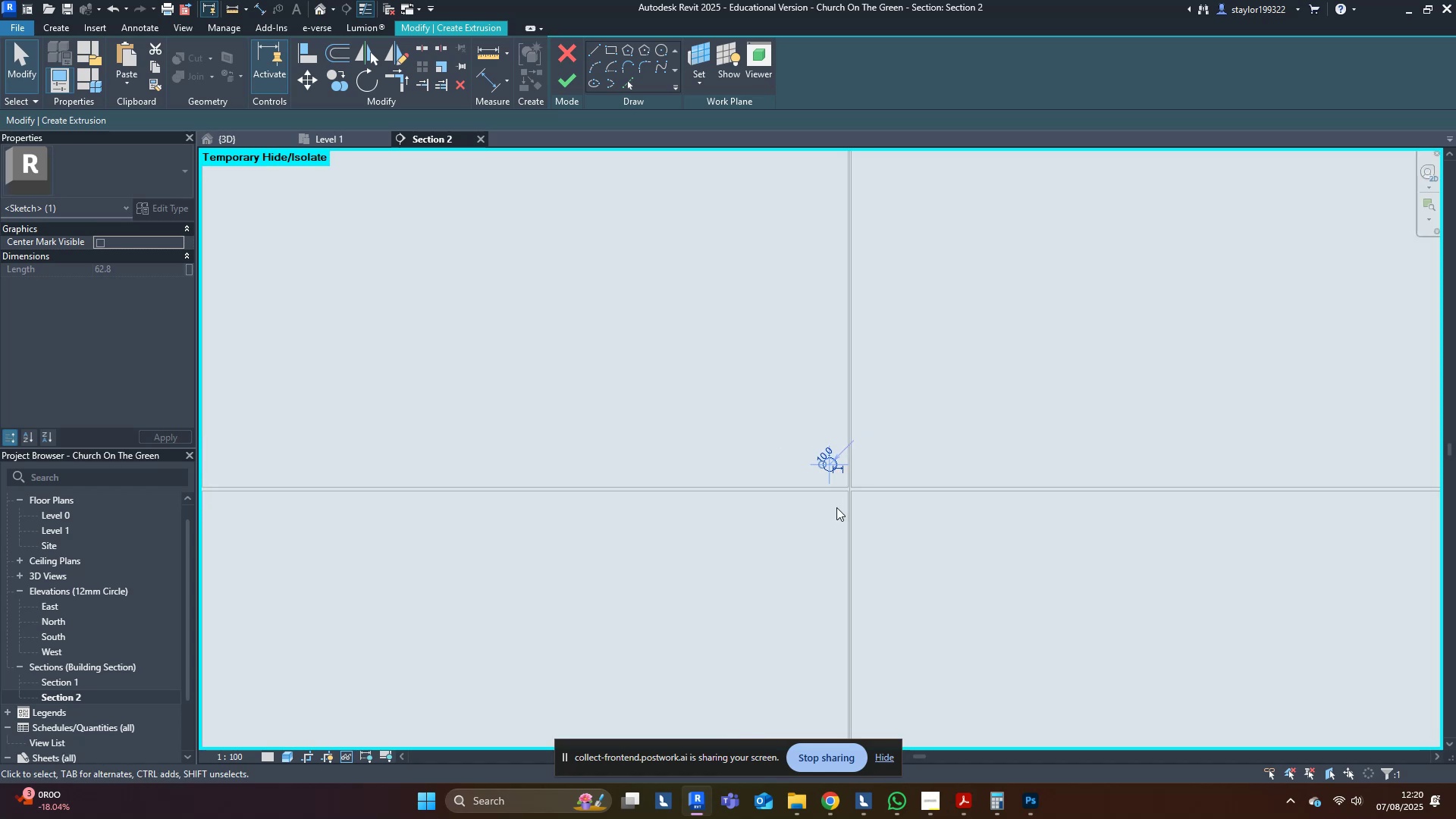 
key(ArrowLeft)
 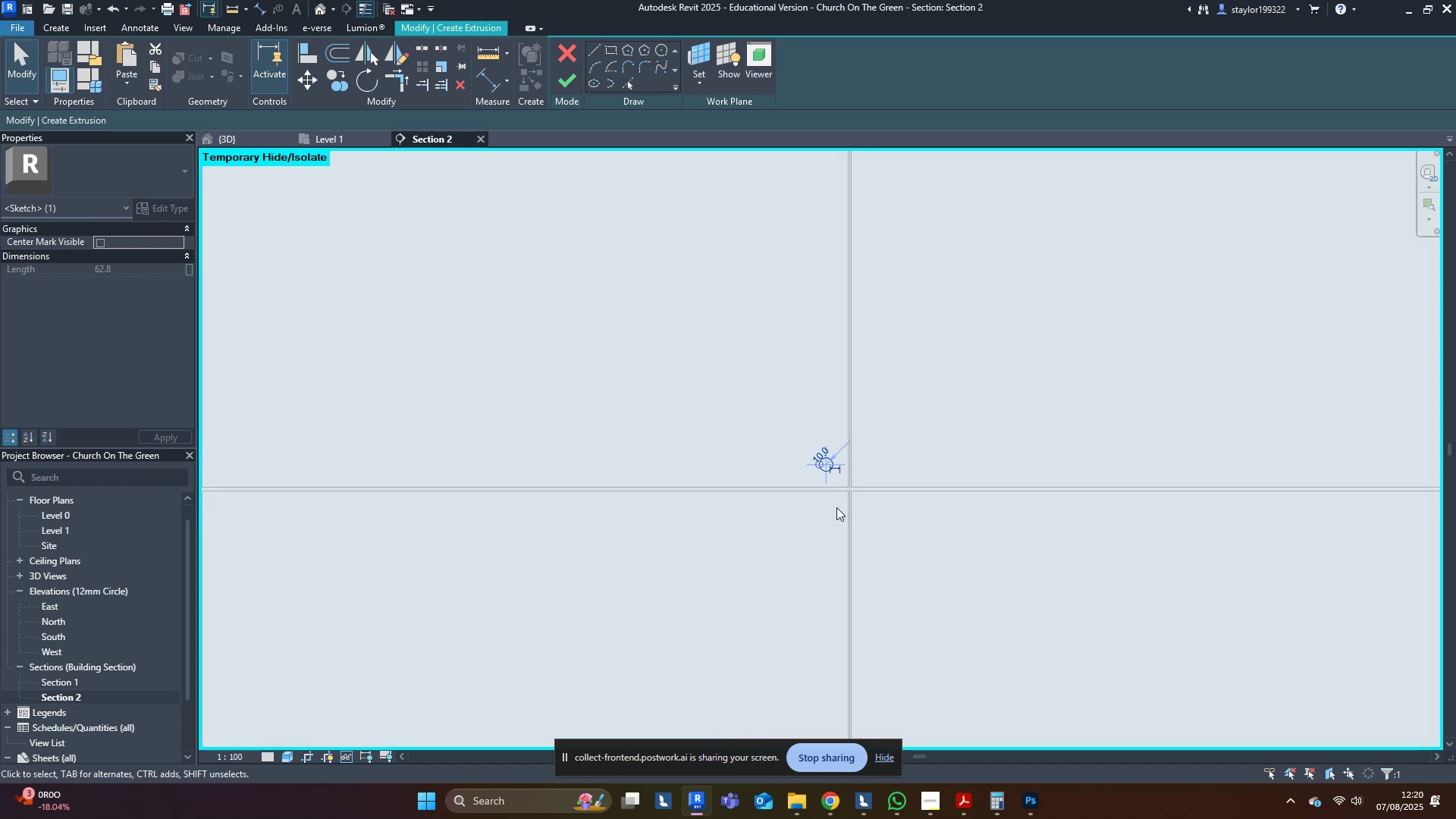 
key(ArrowUp)
 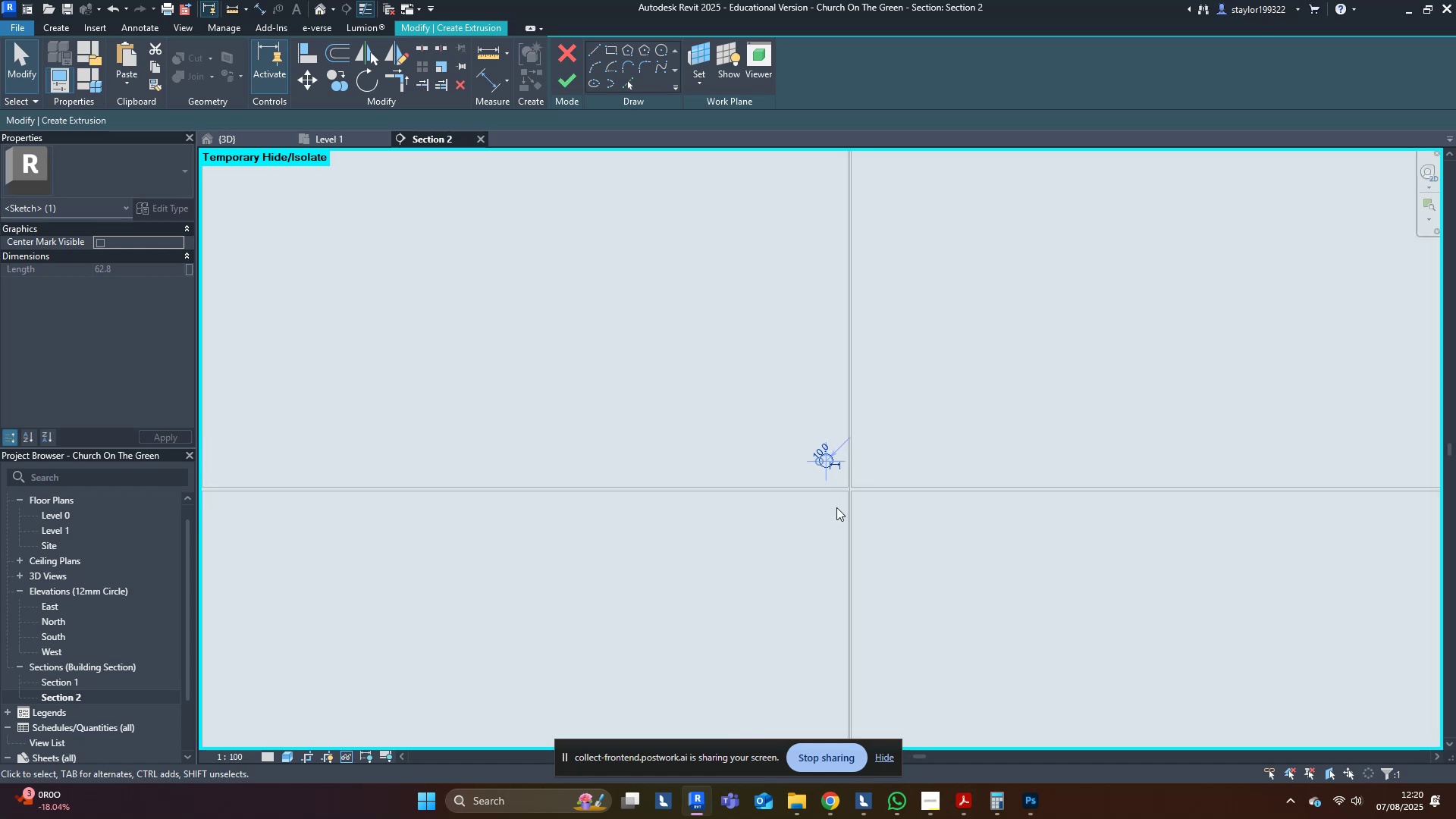 
key(ArrowLeft)
 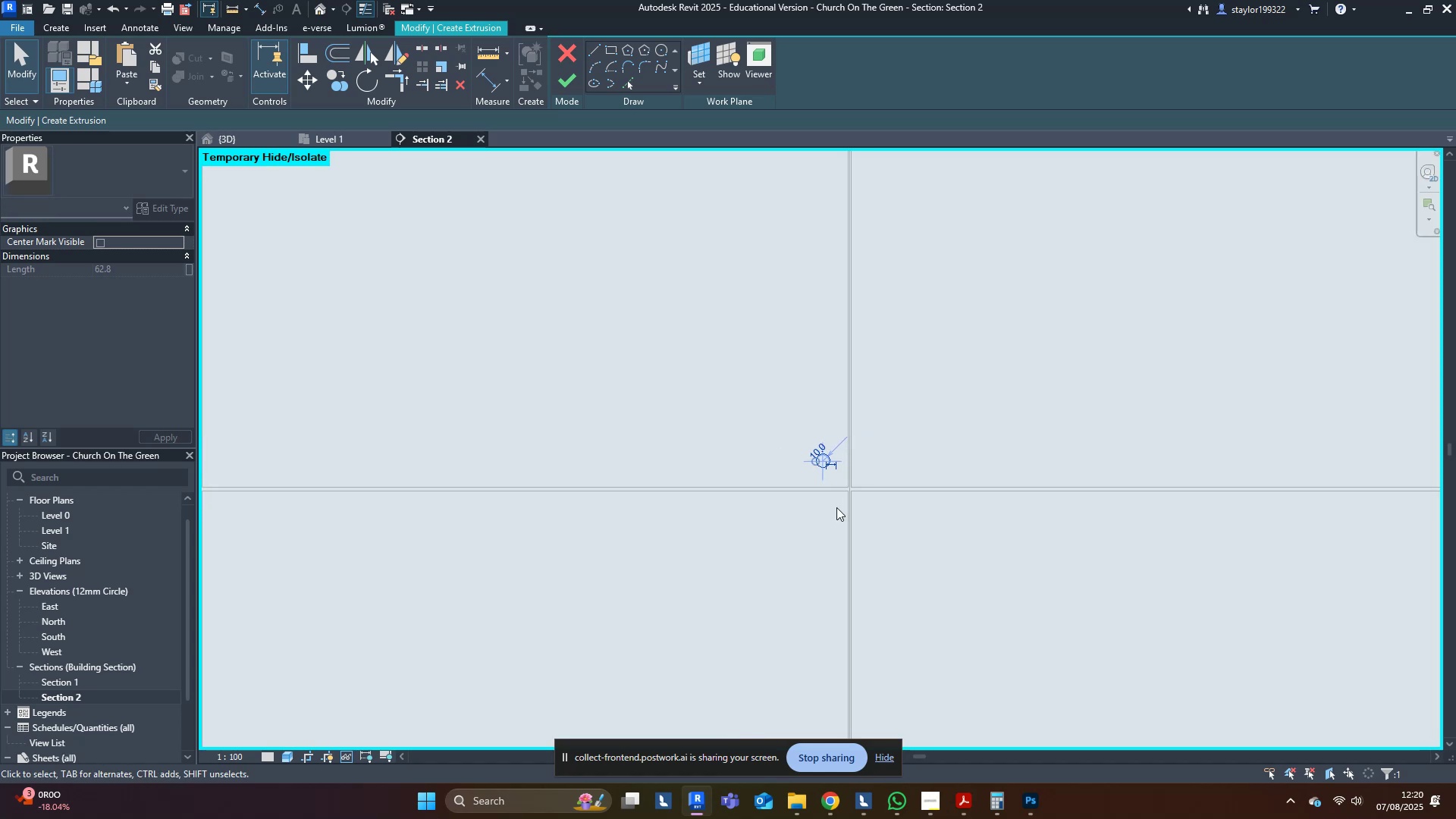 
key(ArrowUp)
 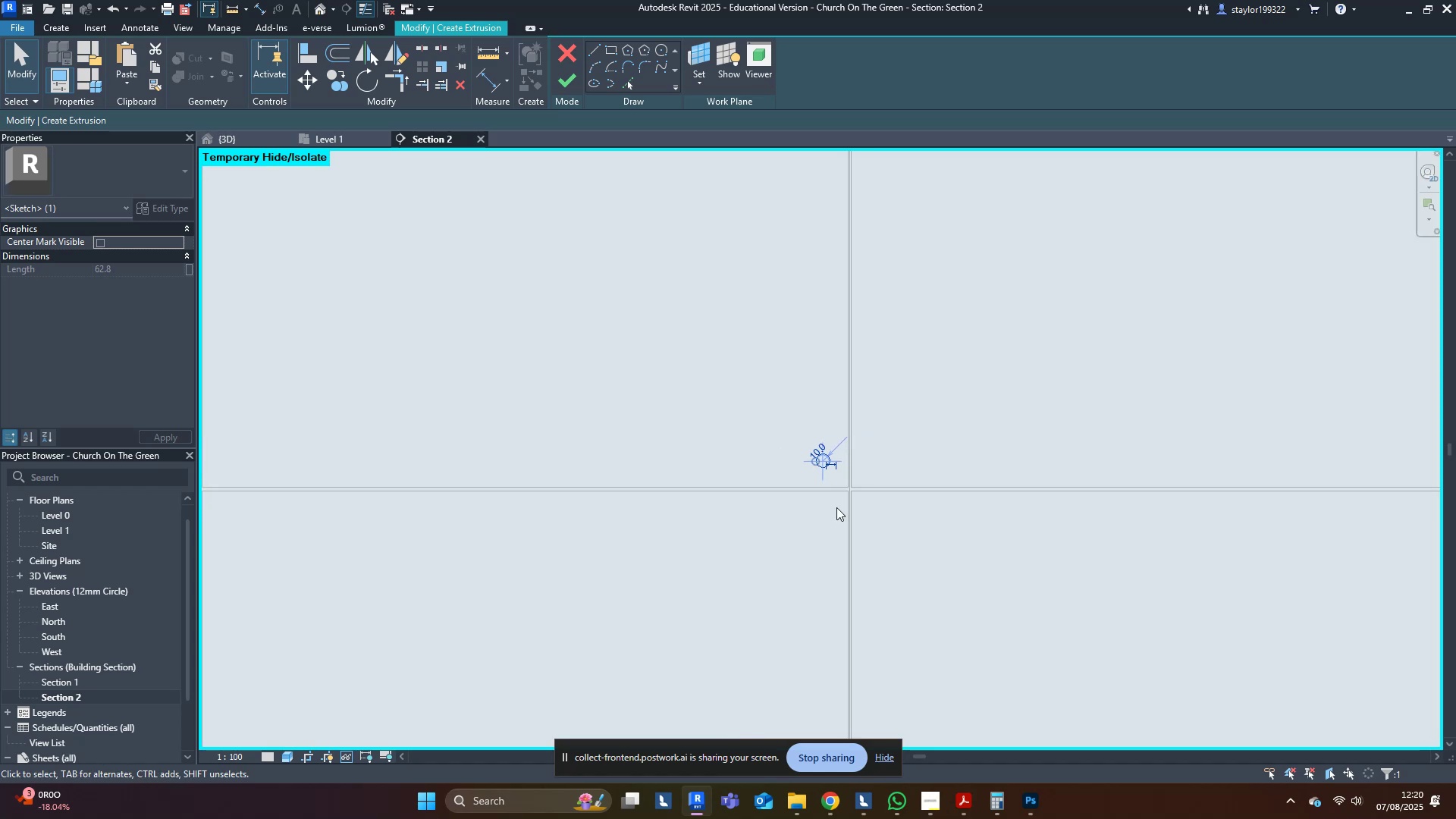 
key(ArrowLeft)
 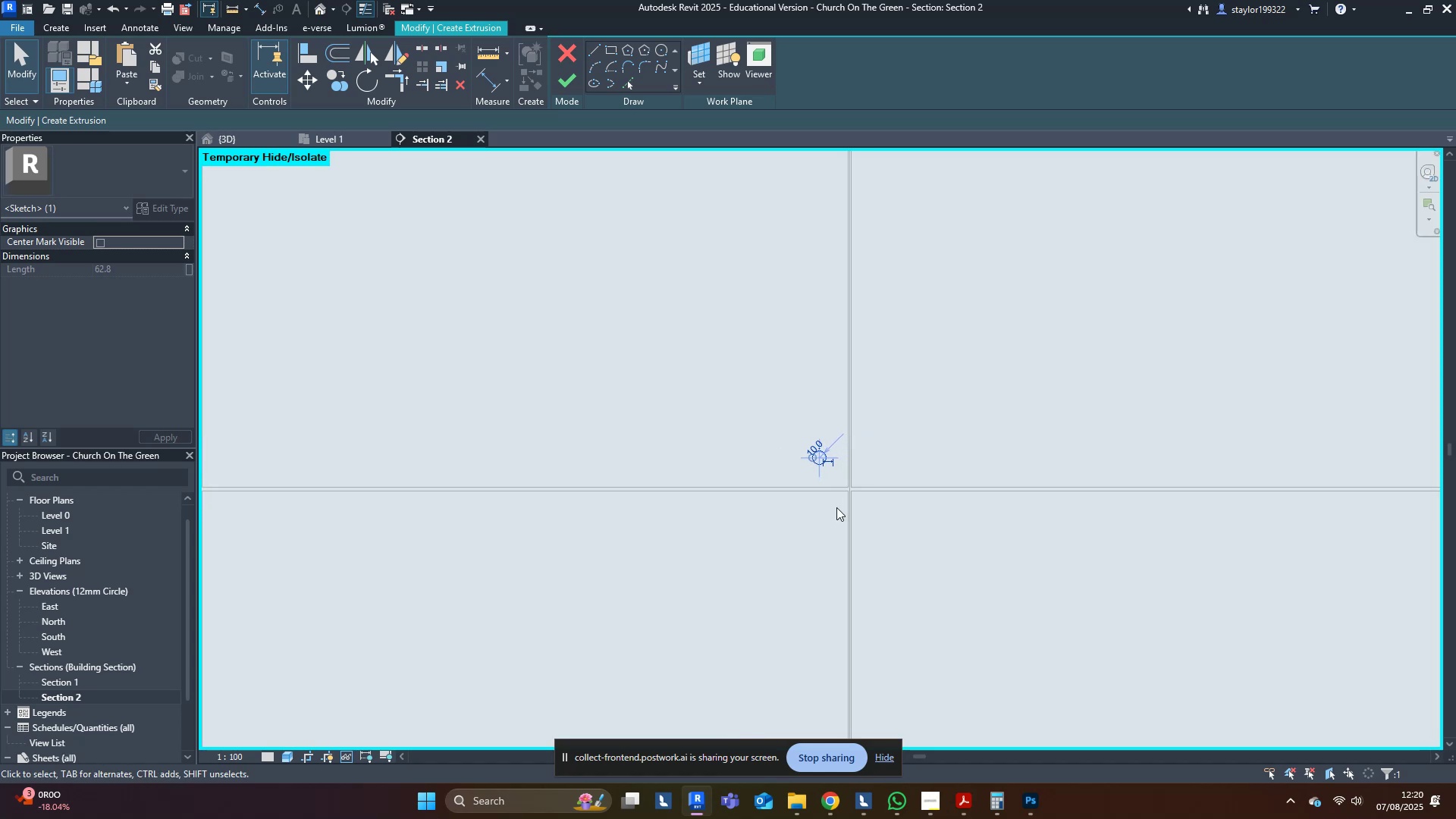 
scroll: coordinate [821, 475], scroll_direction: up, amount: 11.0
 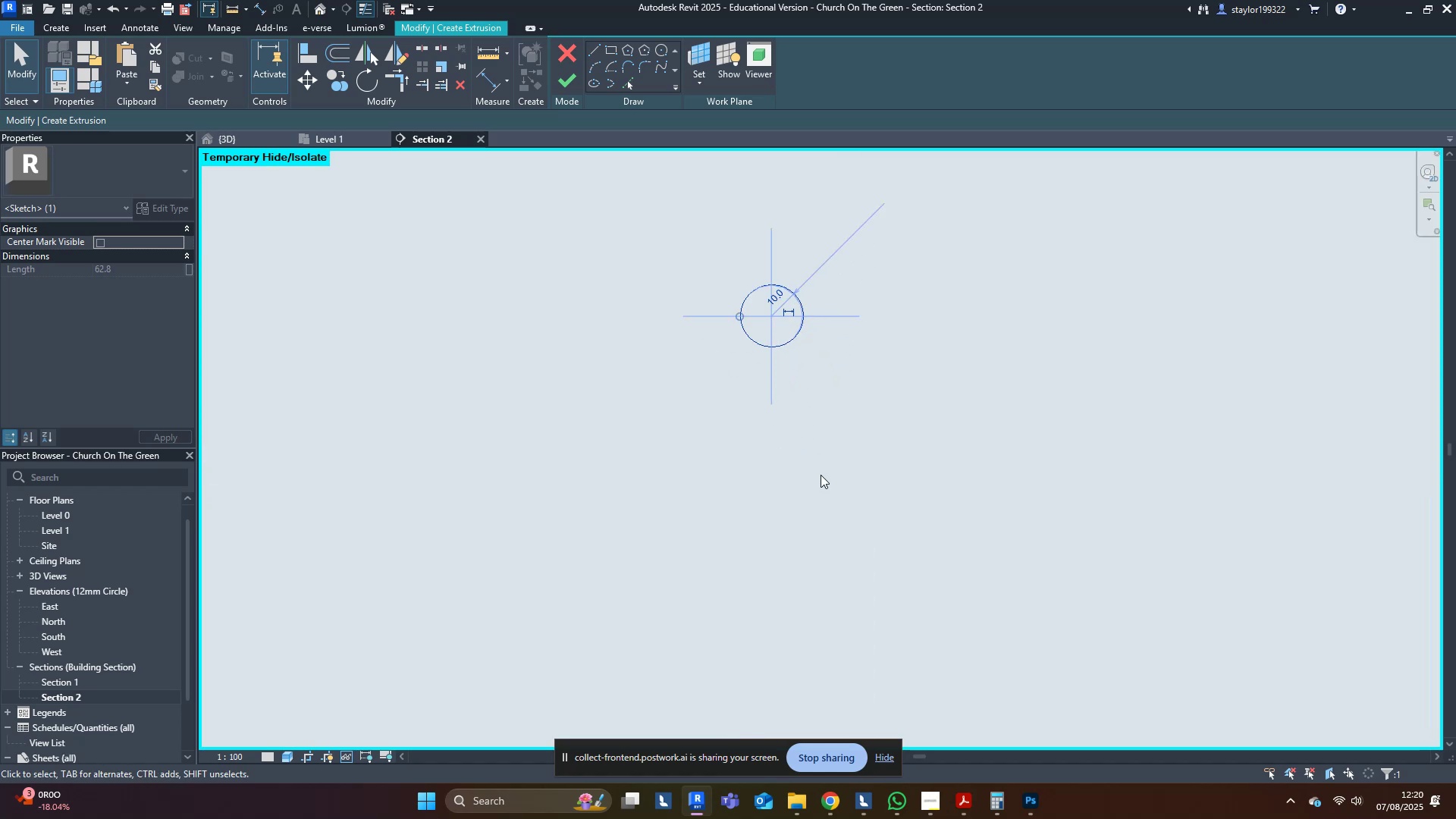 
key(D)
 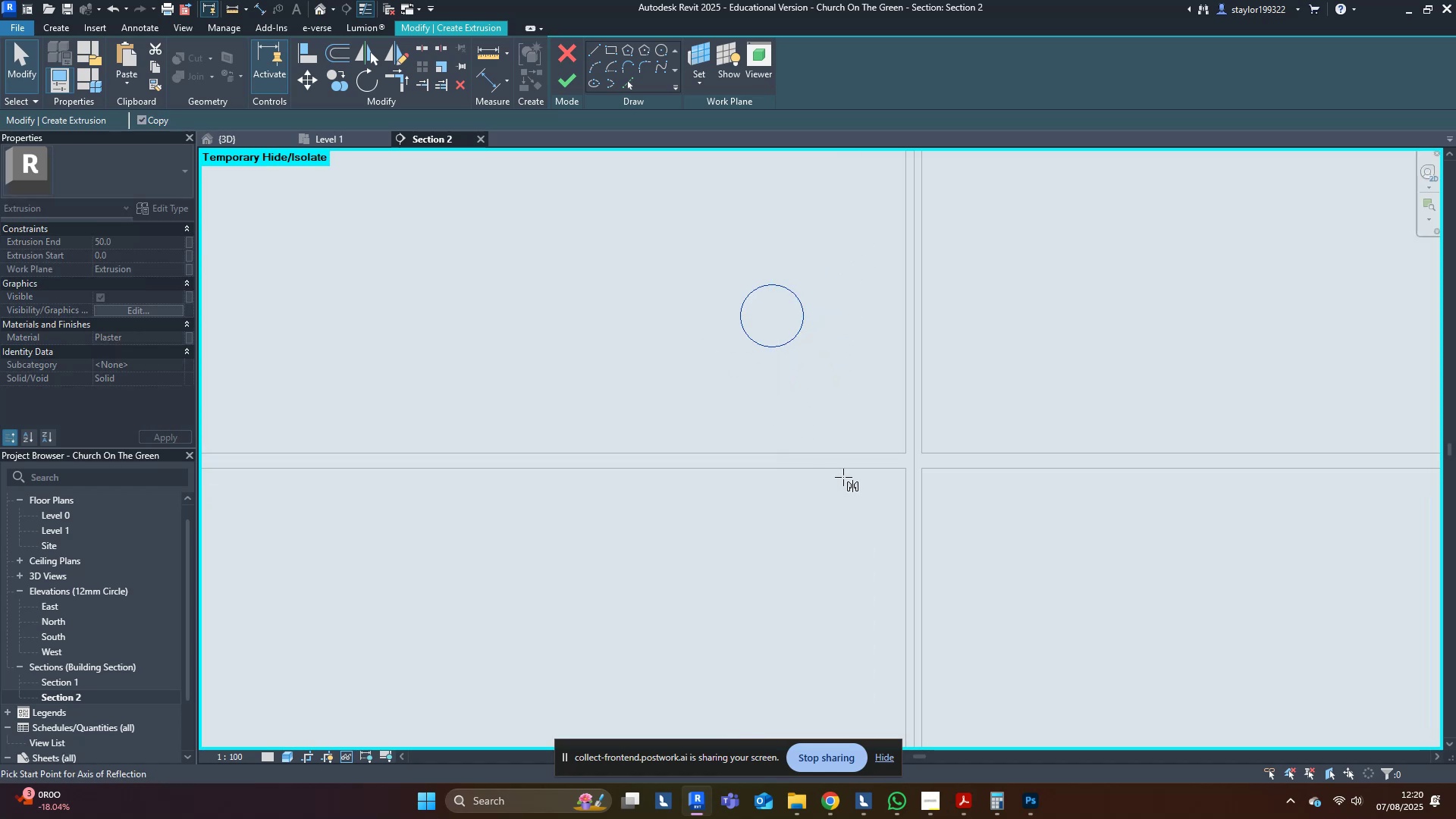 
scroll: coordinate [877, 475], scroll_direction: up, amount: 2.0
 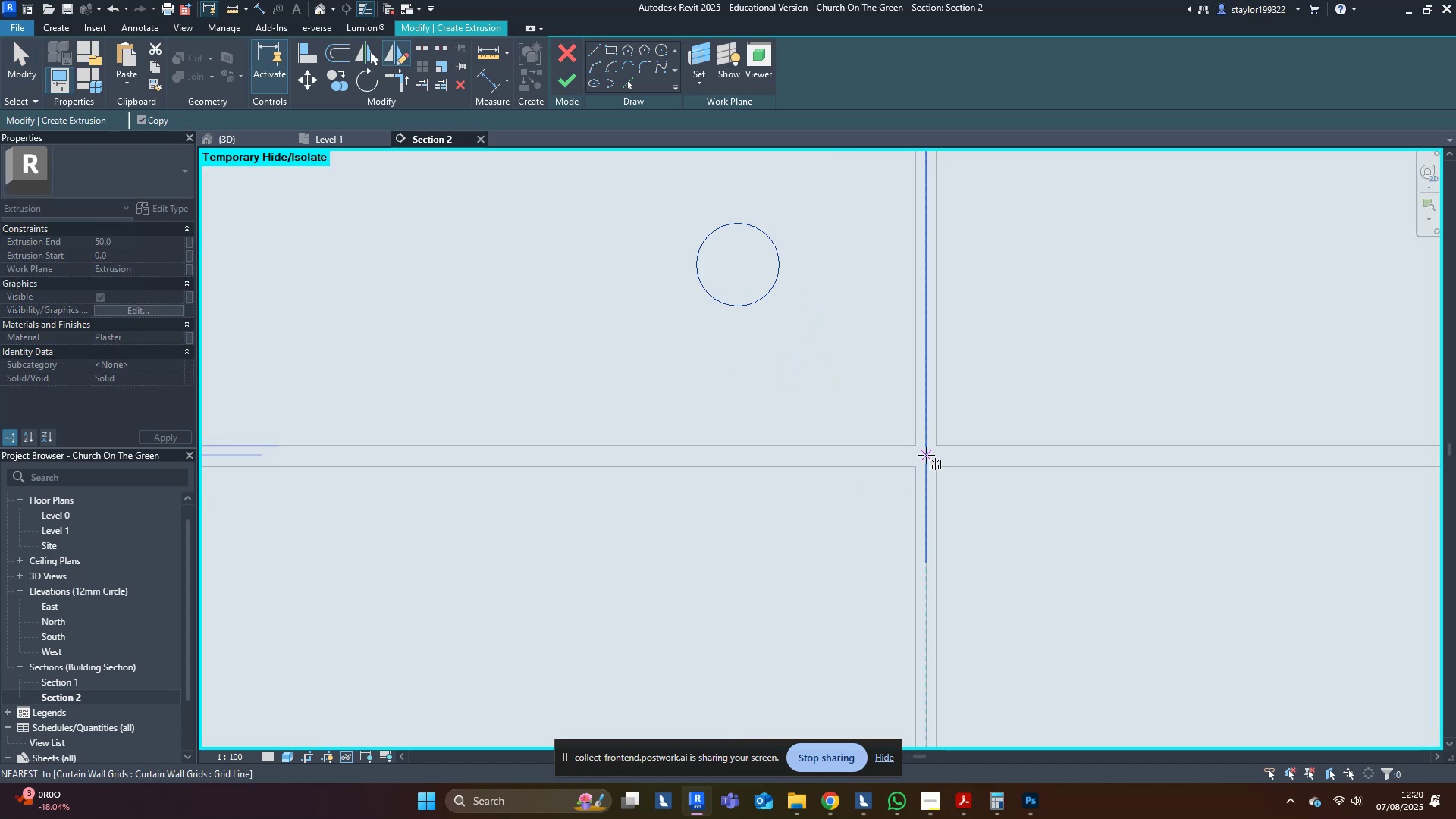 
left_click([926, 455])
 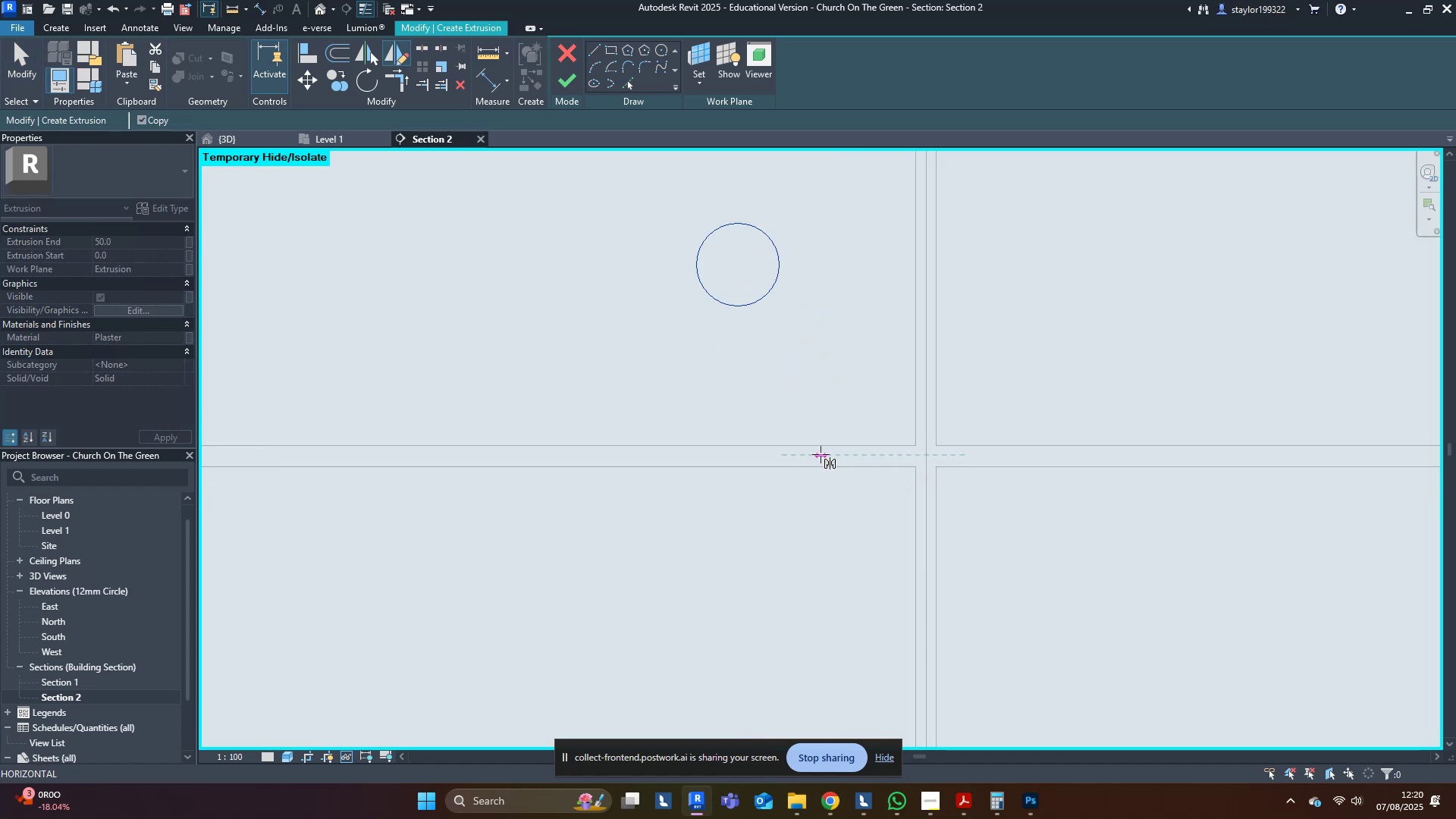 
left_click([820, 454])
 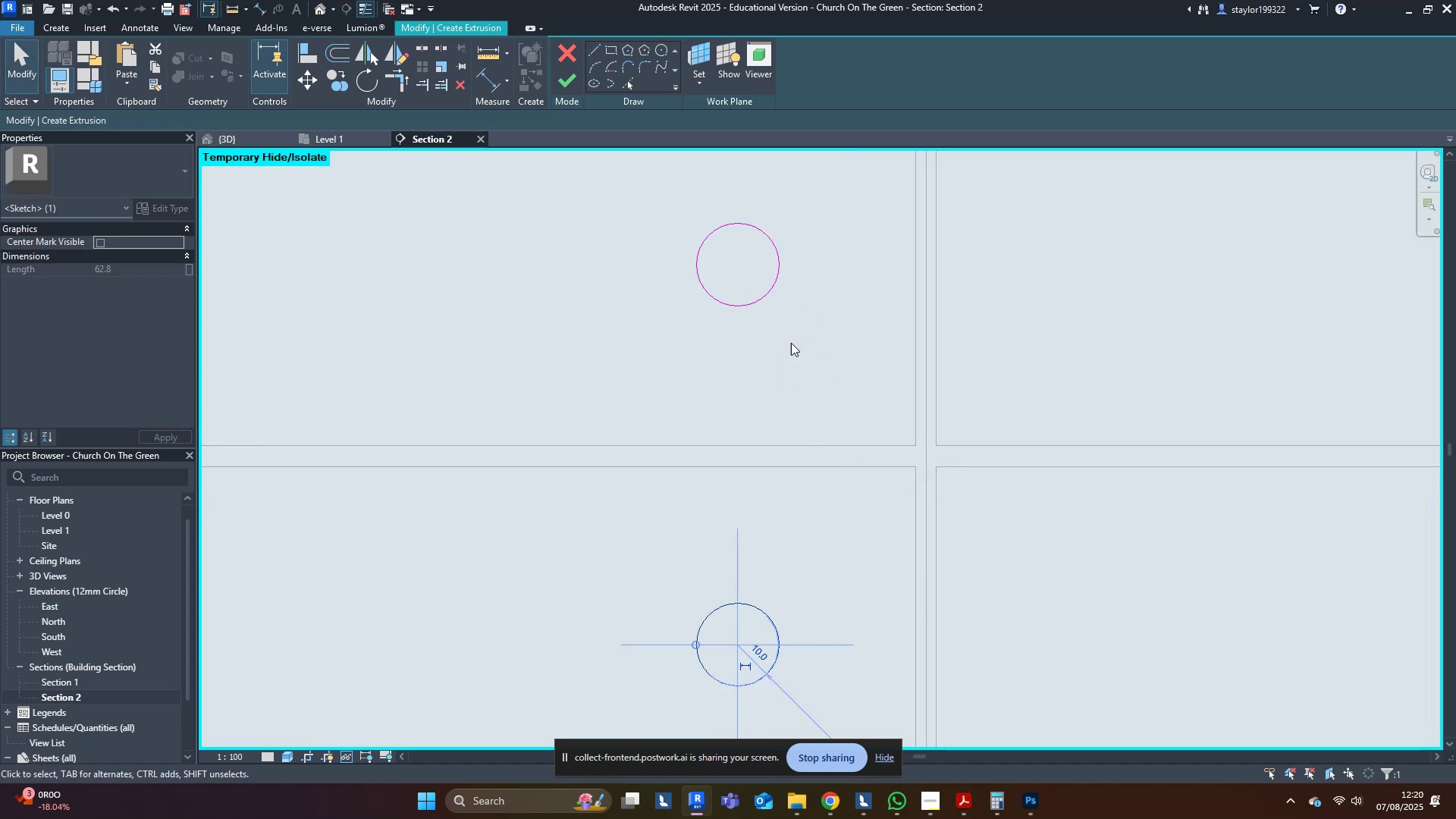 
hold_key(key=ControlLeft, duration=0.46)
left_click([758, 305])
 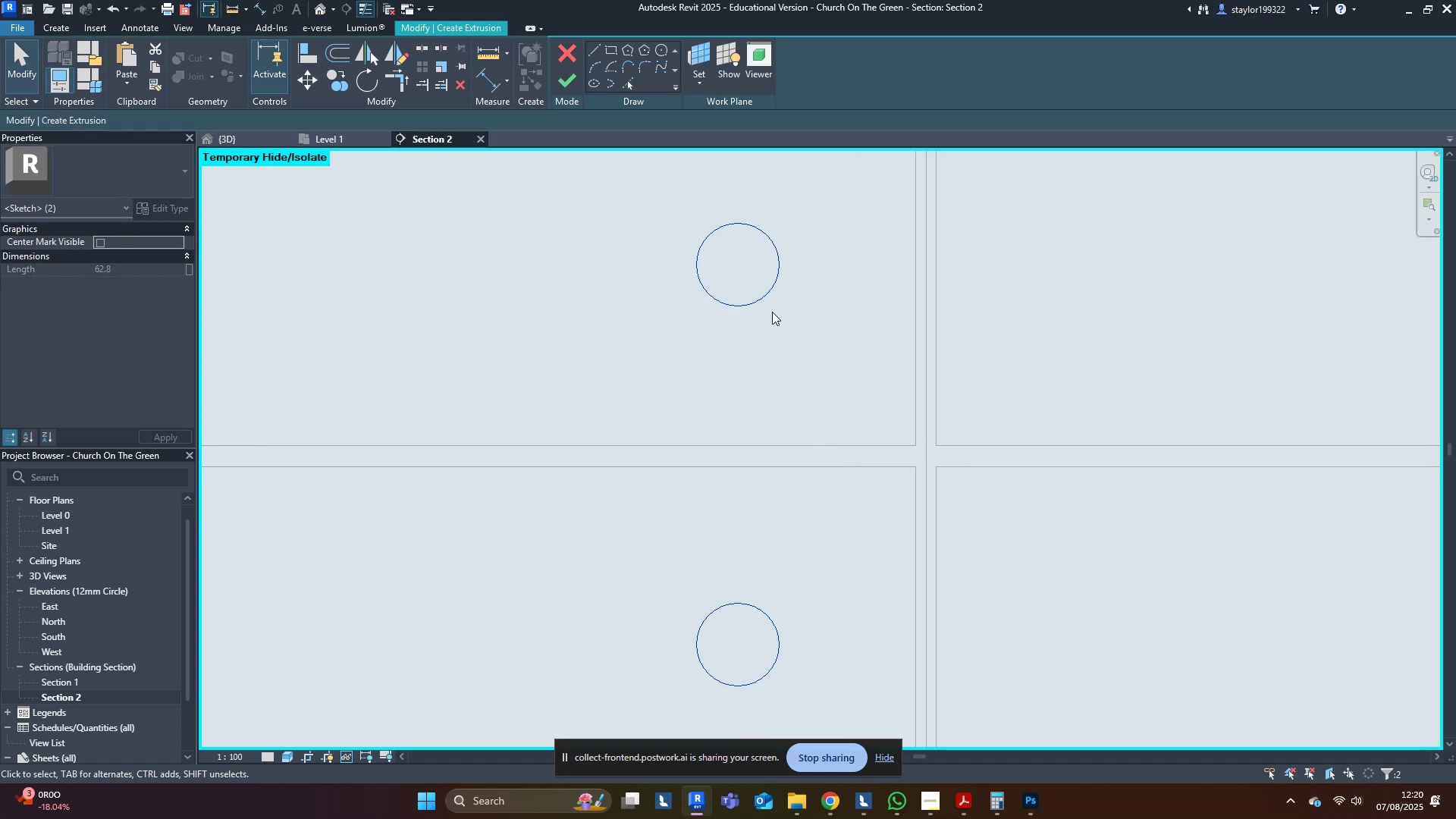 
type(dm)
 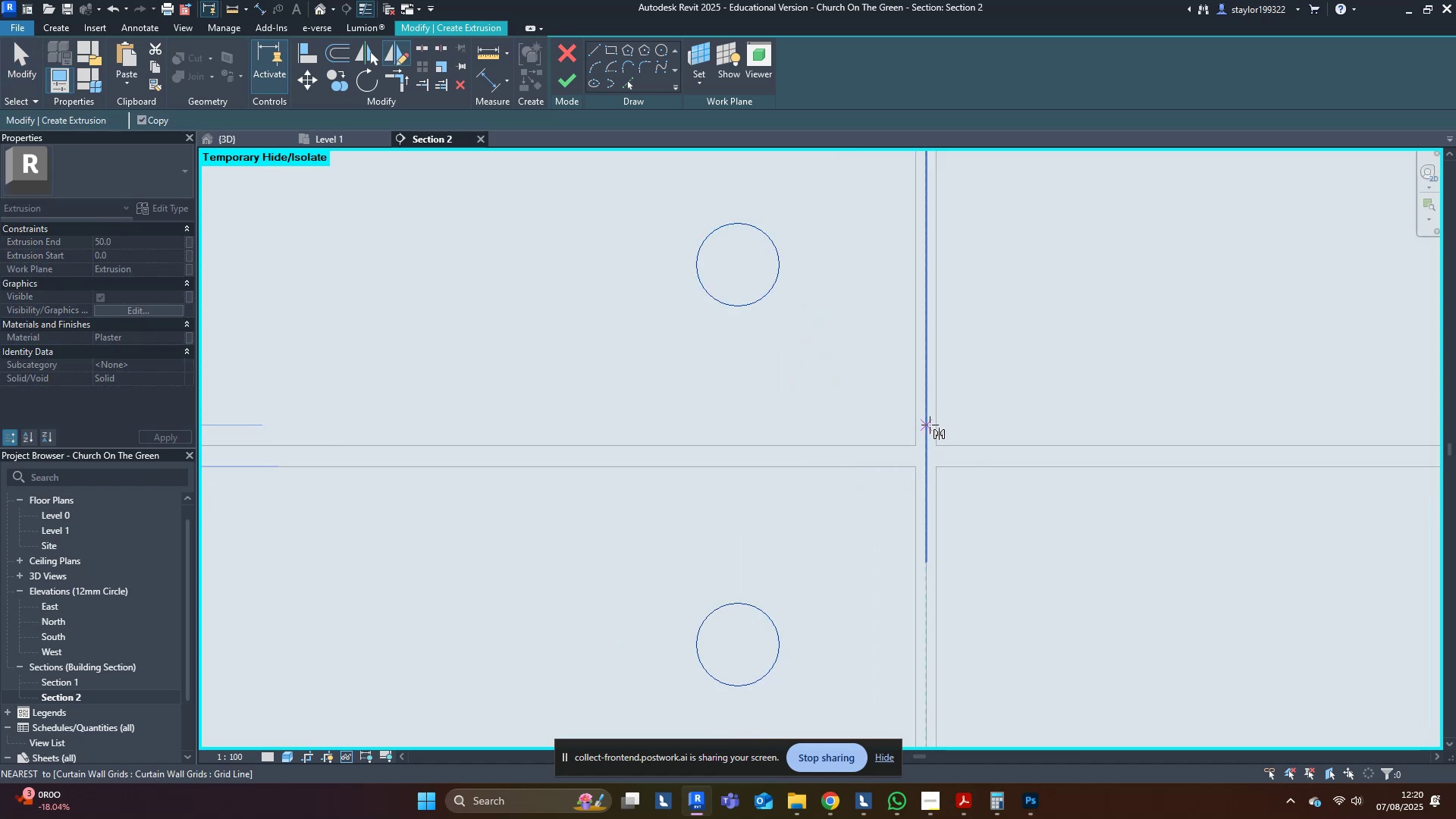 
left_click([930, 425])
 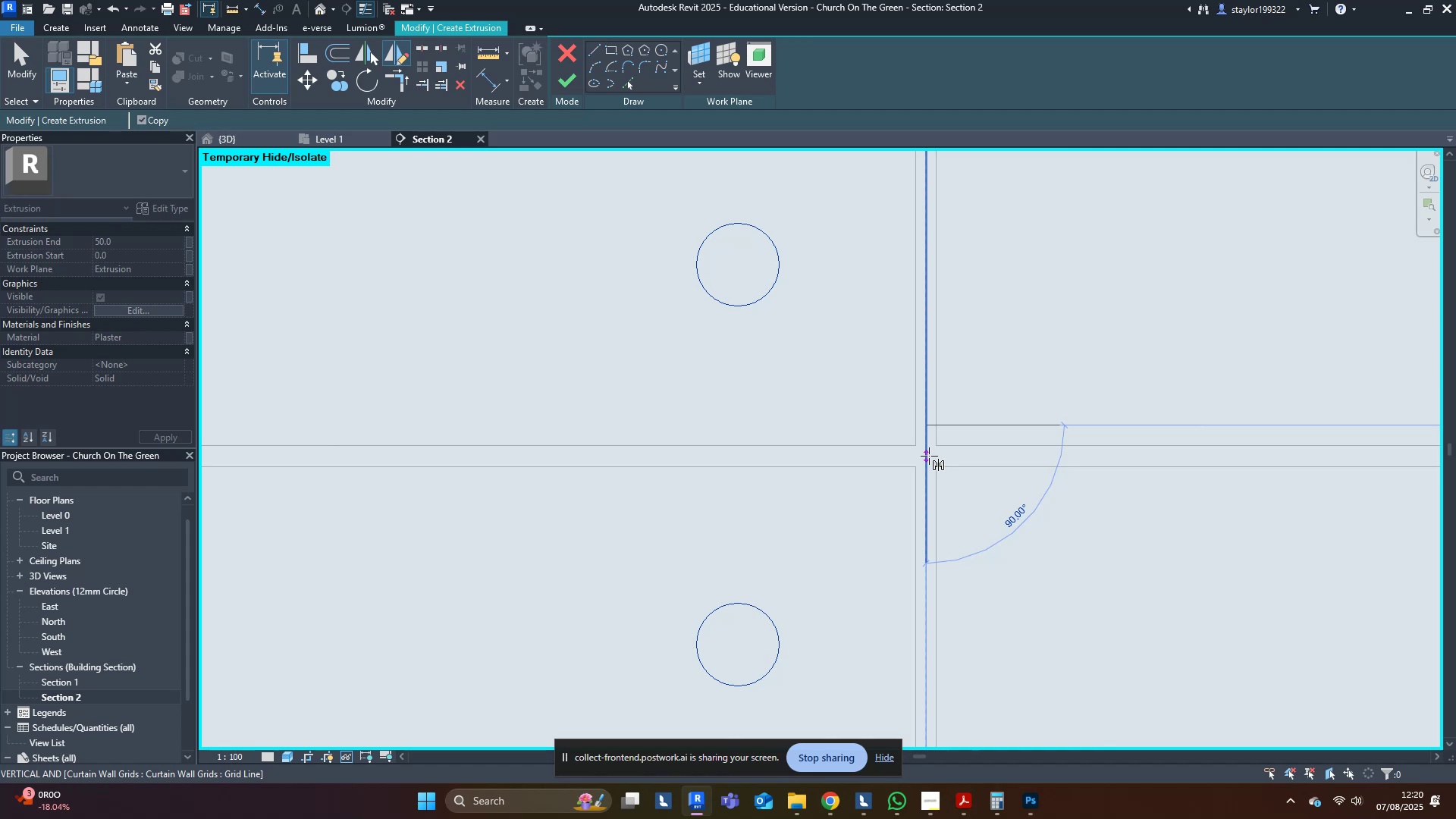 
left_click([929, 456])
 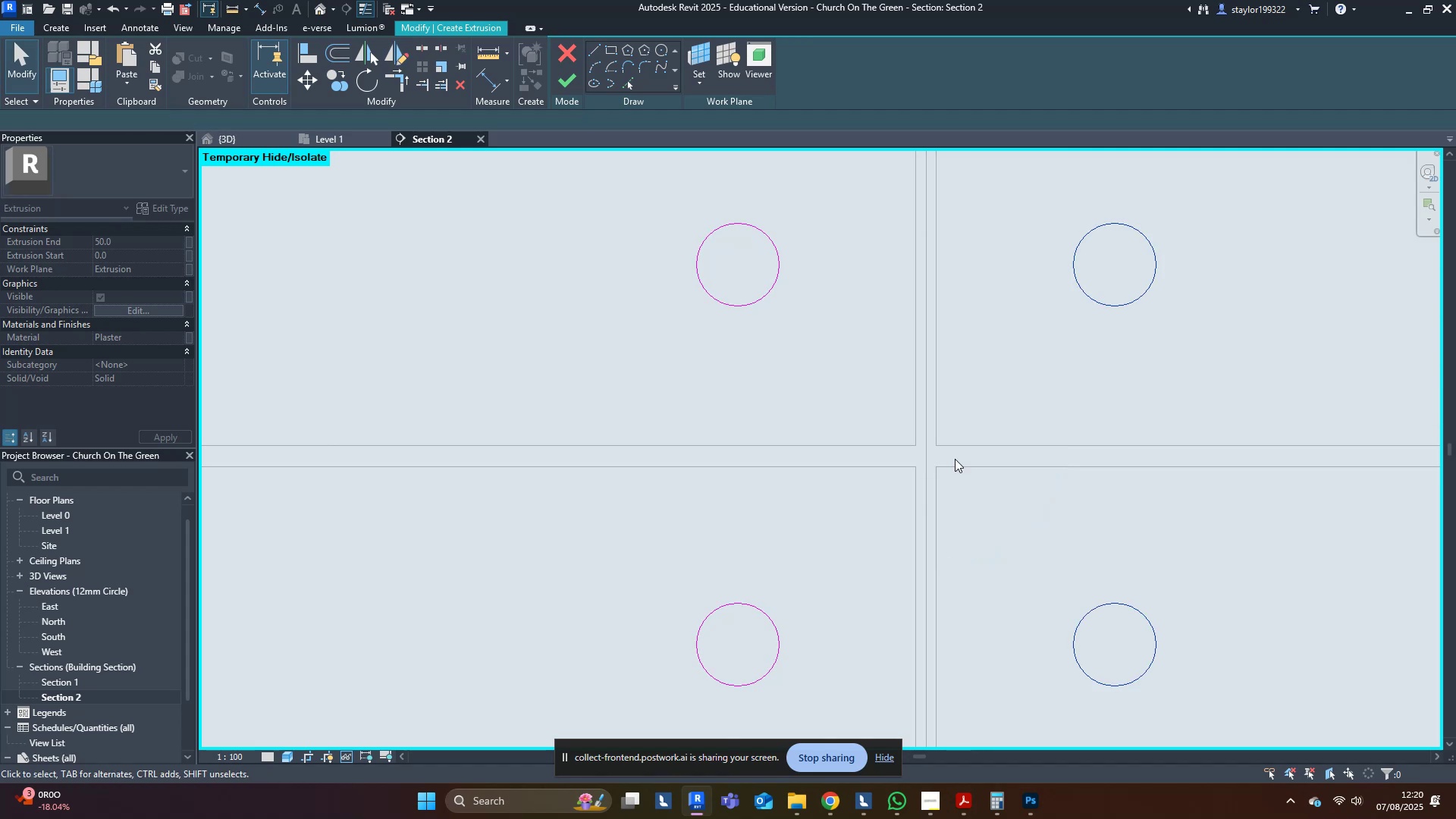 
scroll: coordinate [988, 451], scroll_direction: down, amount: 23.0
 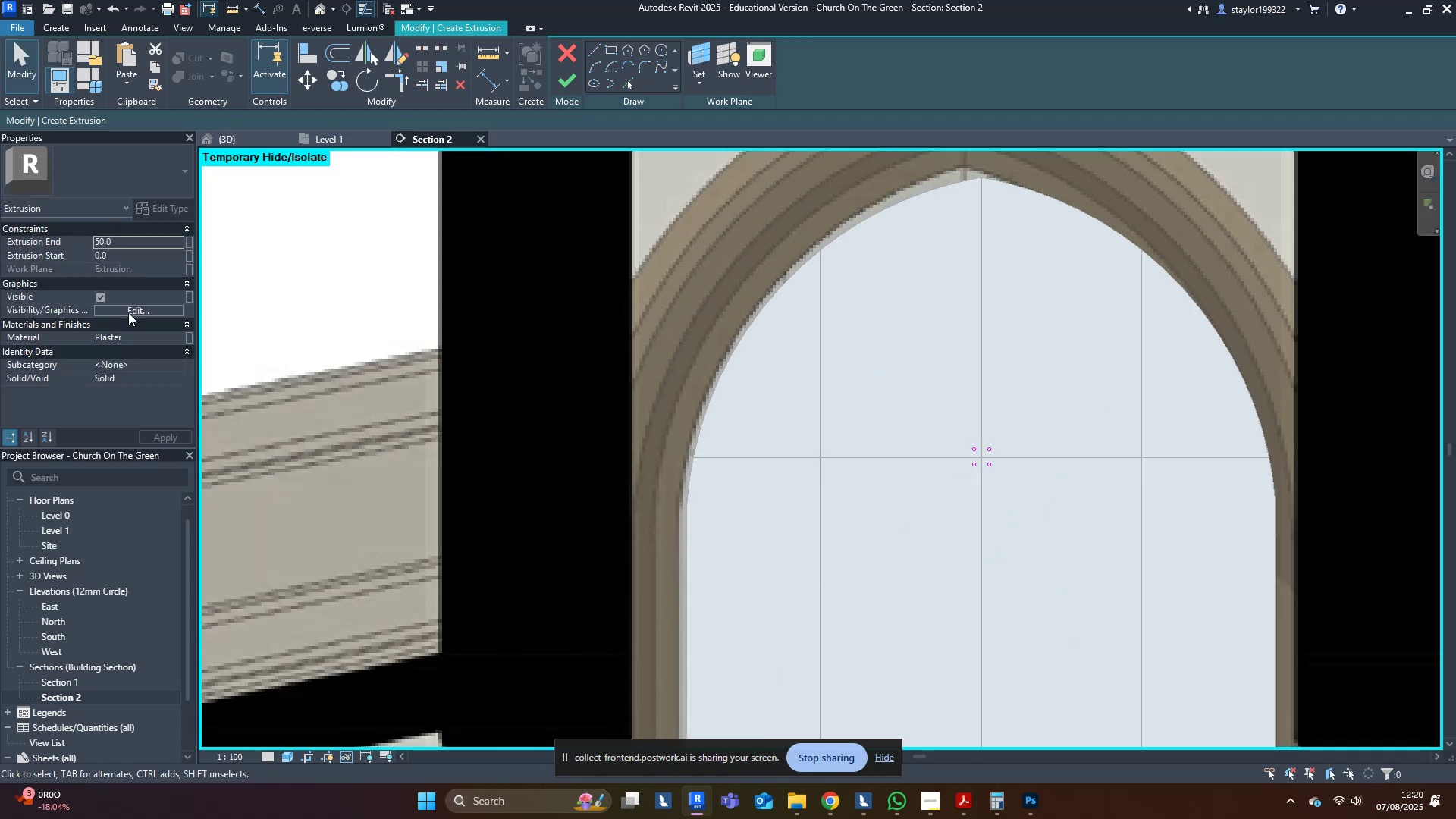 
left_click([182, 339])
 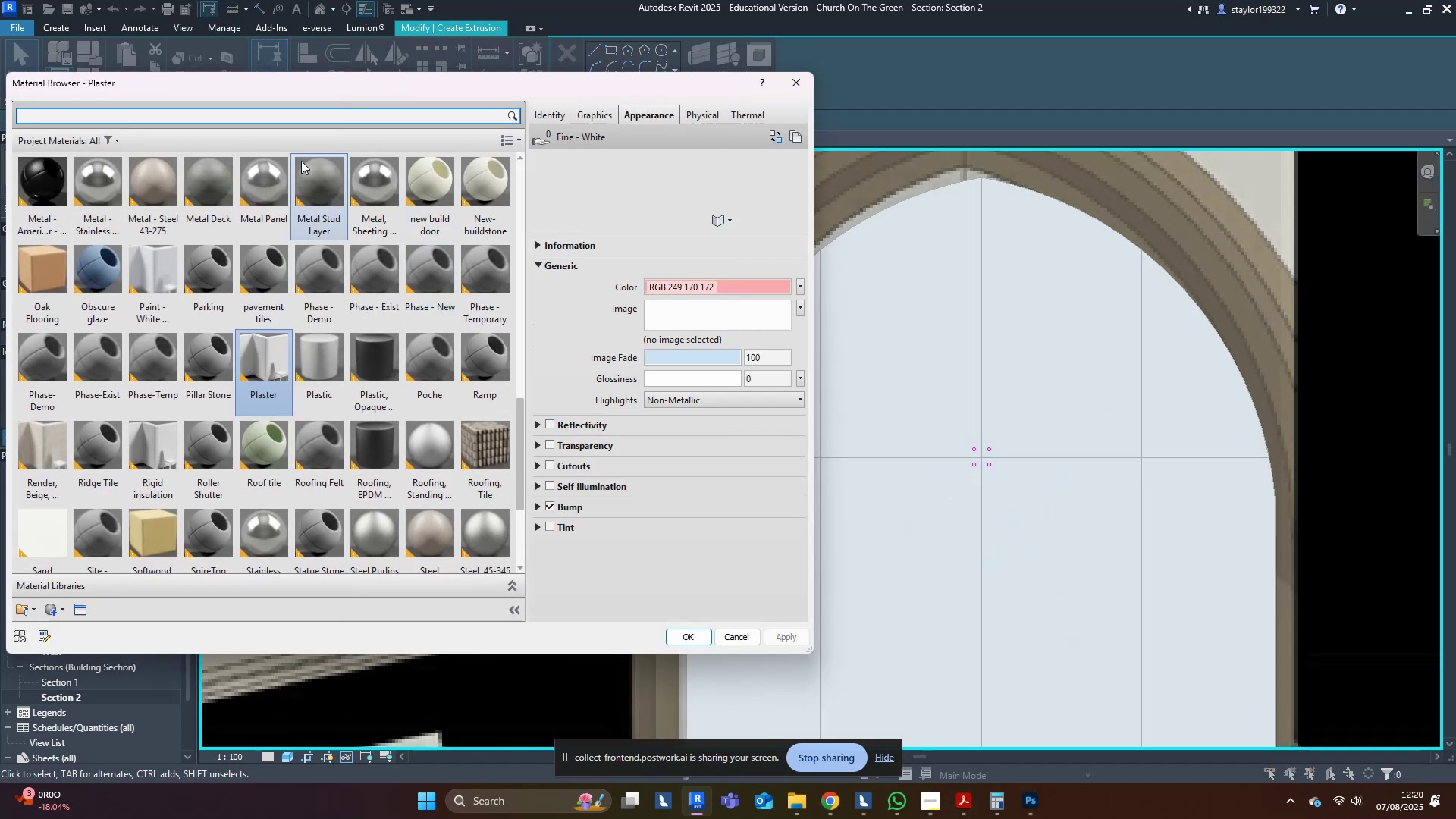 
type(brushedsstee)
 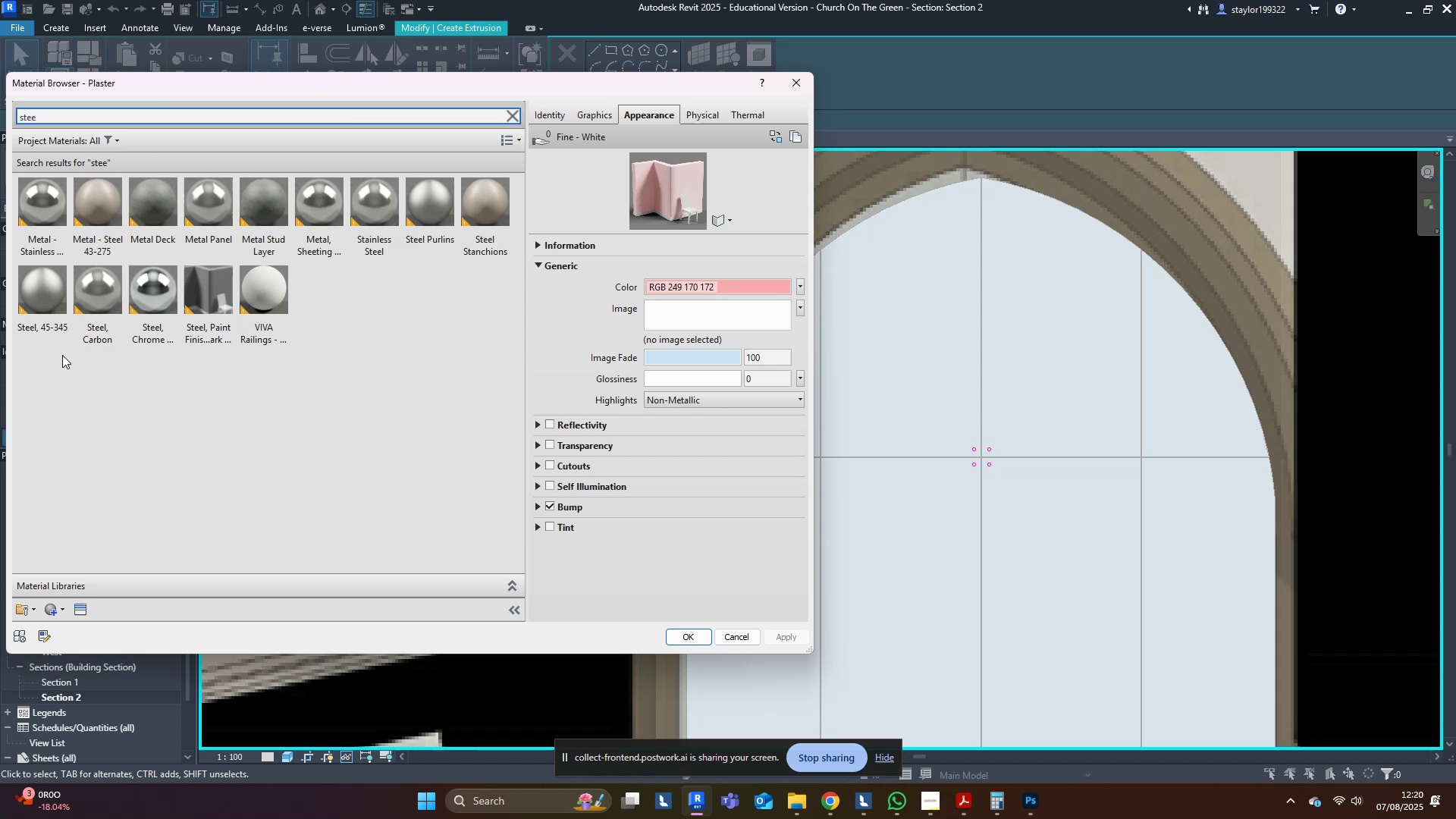 
left_click([224, 413])
 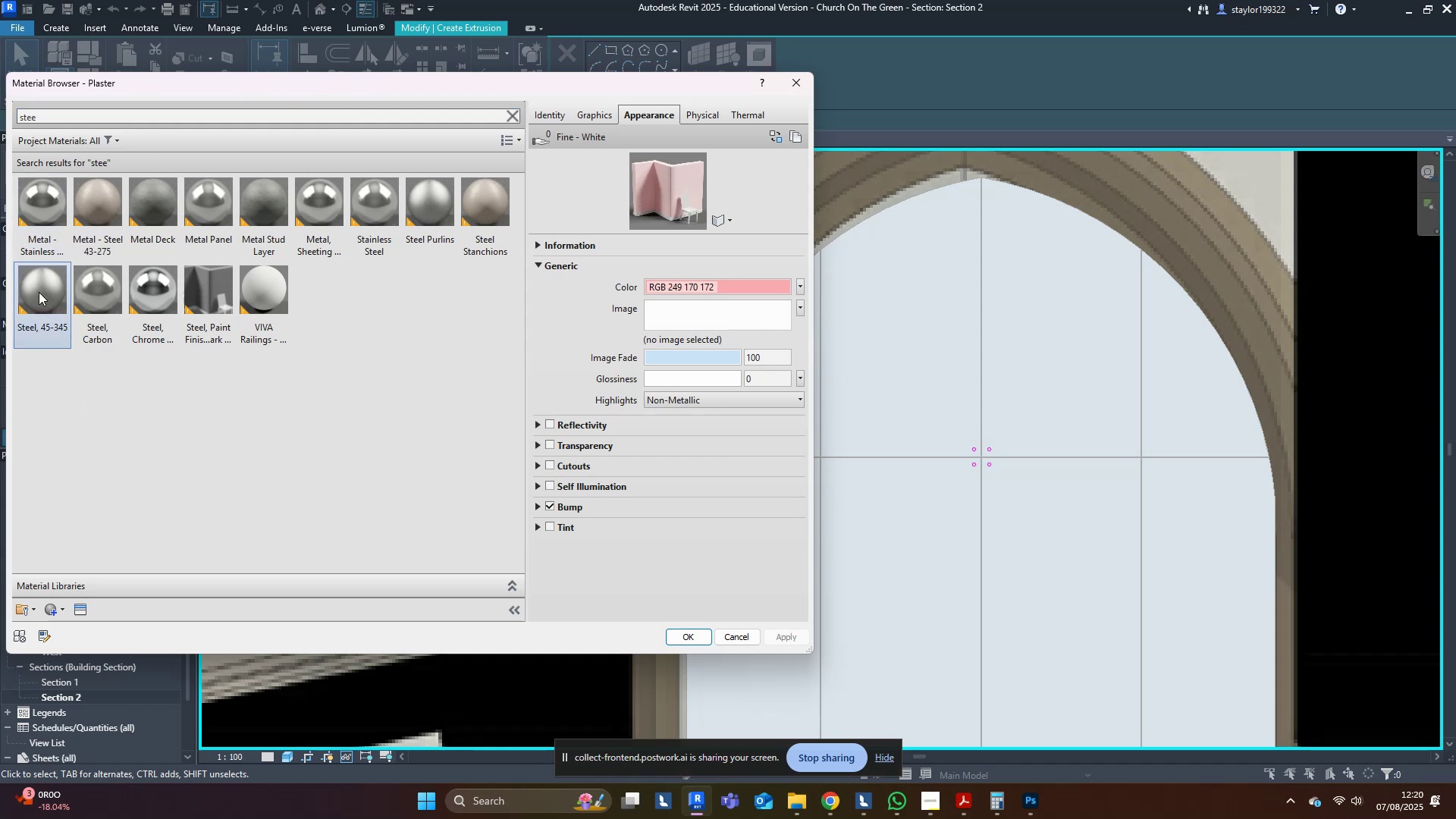 
double_click([39, 292])
 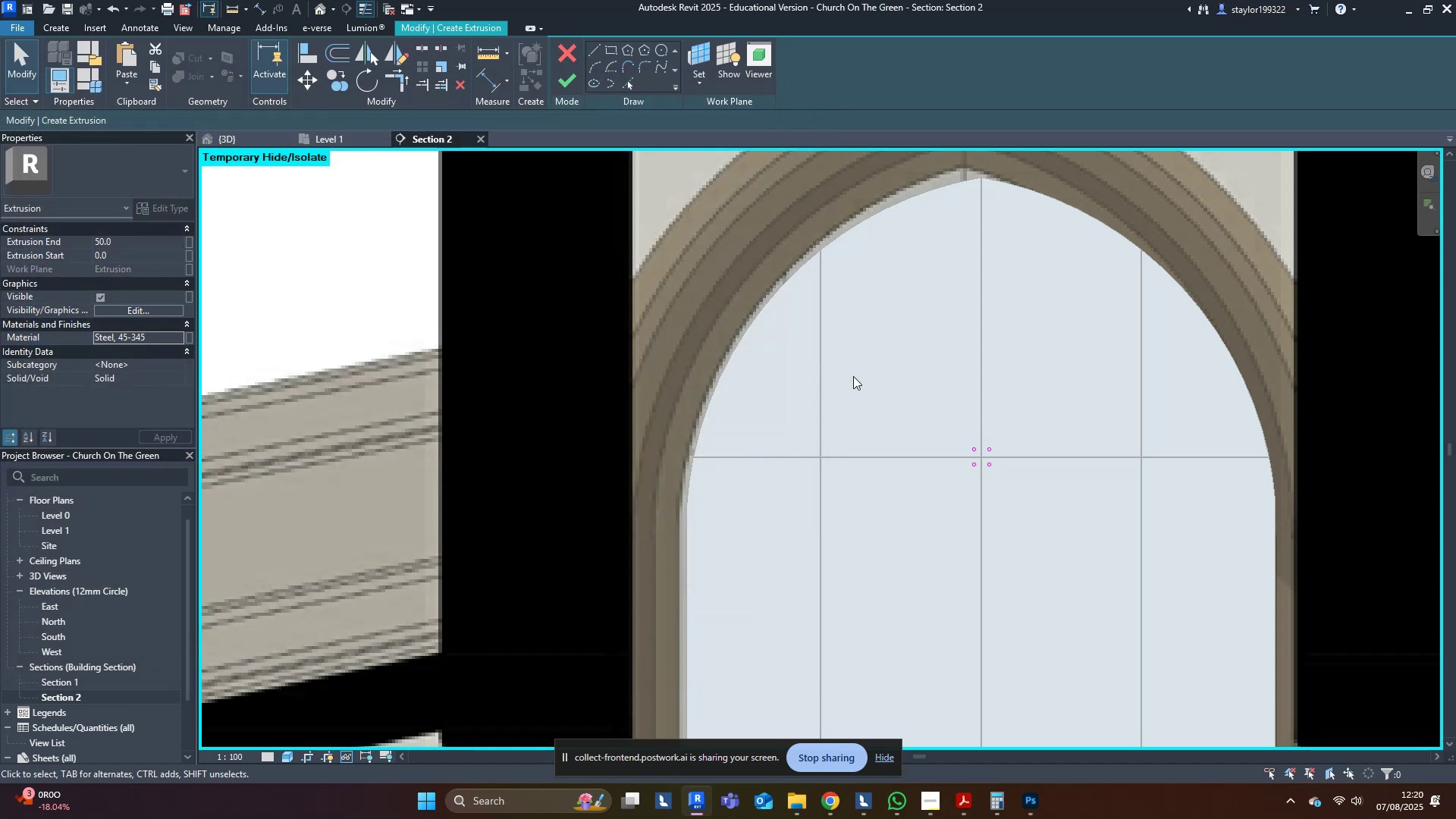 
scroll: coordinate [1005, 479], scroll_direction: up, amount: 6.0
 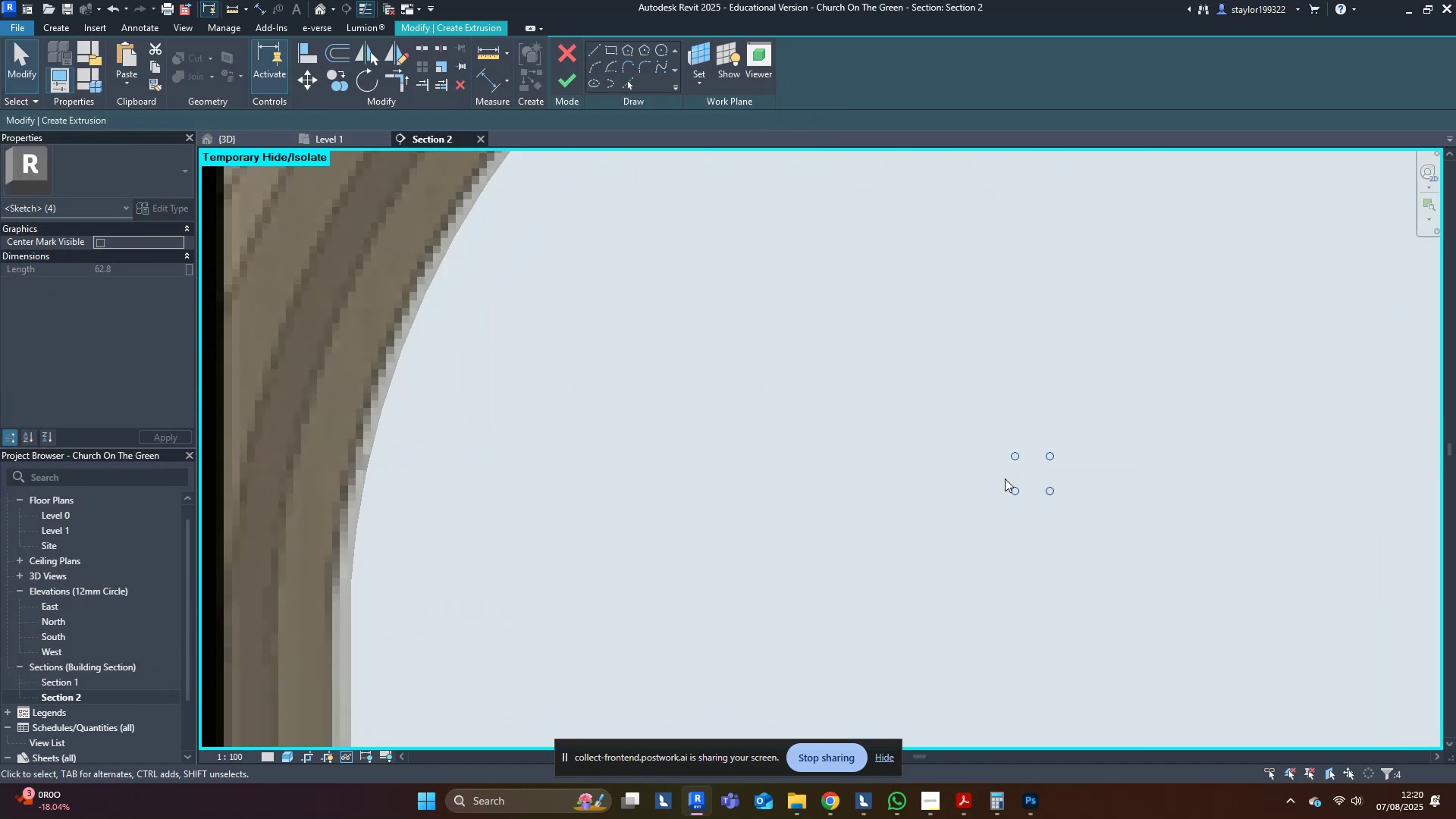 
type(mv)
 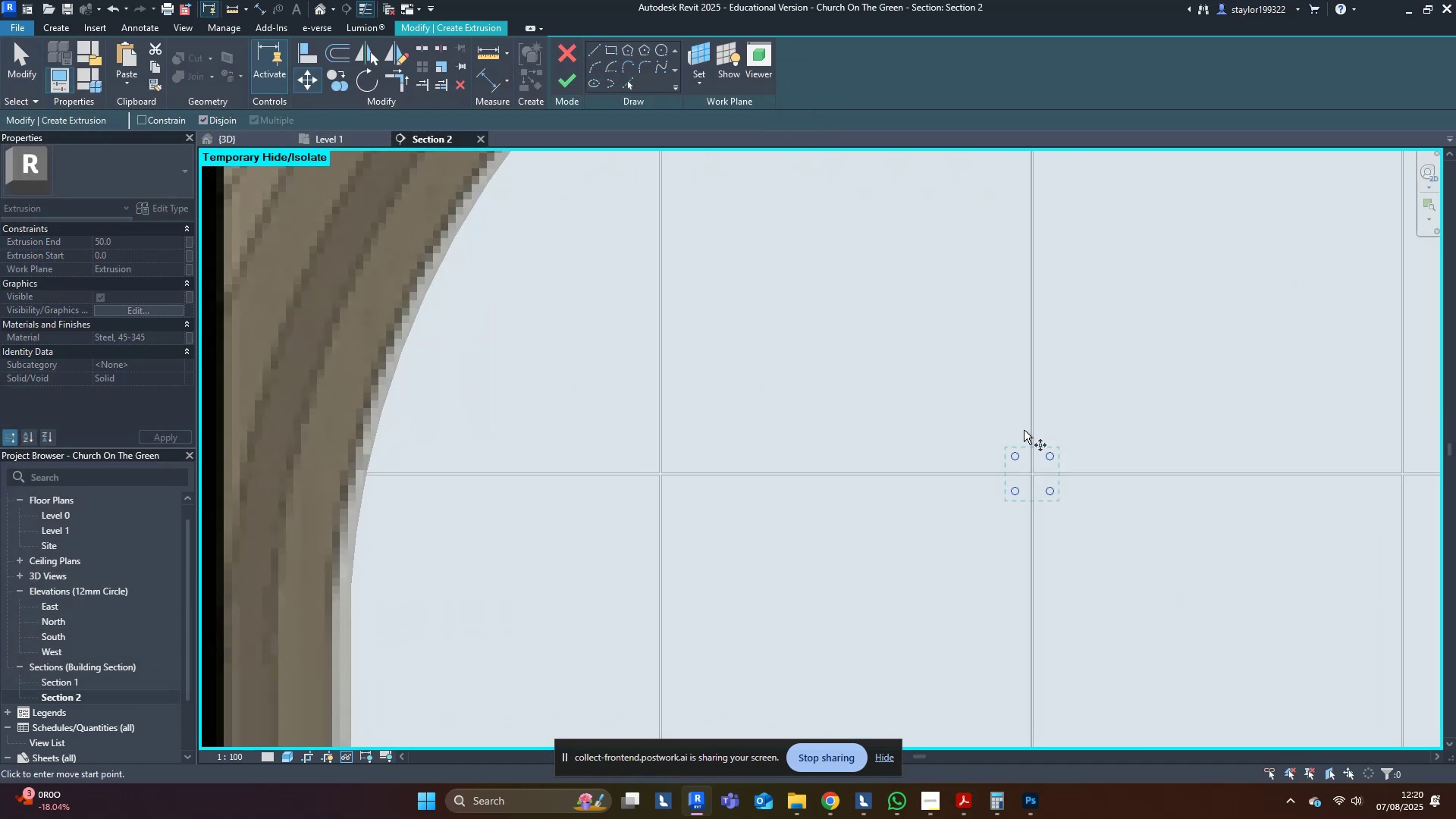 
scroll: coordinate [1024, 430], scroll_direction: up, amount: 4.0
 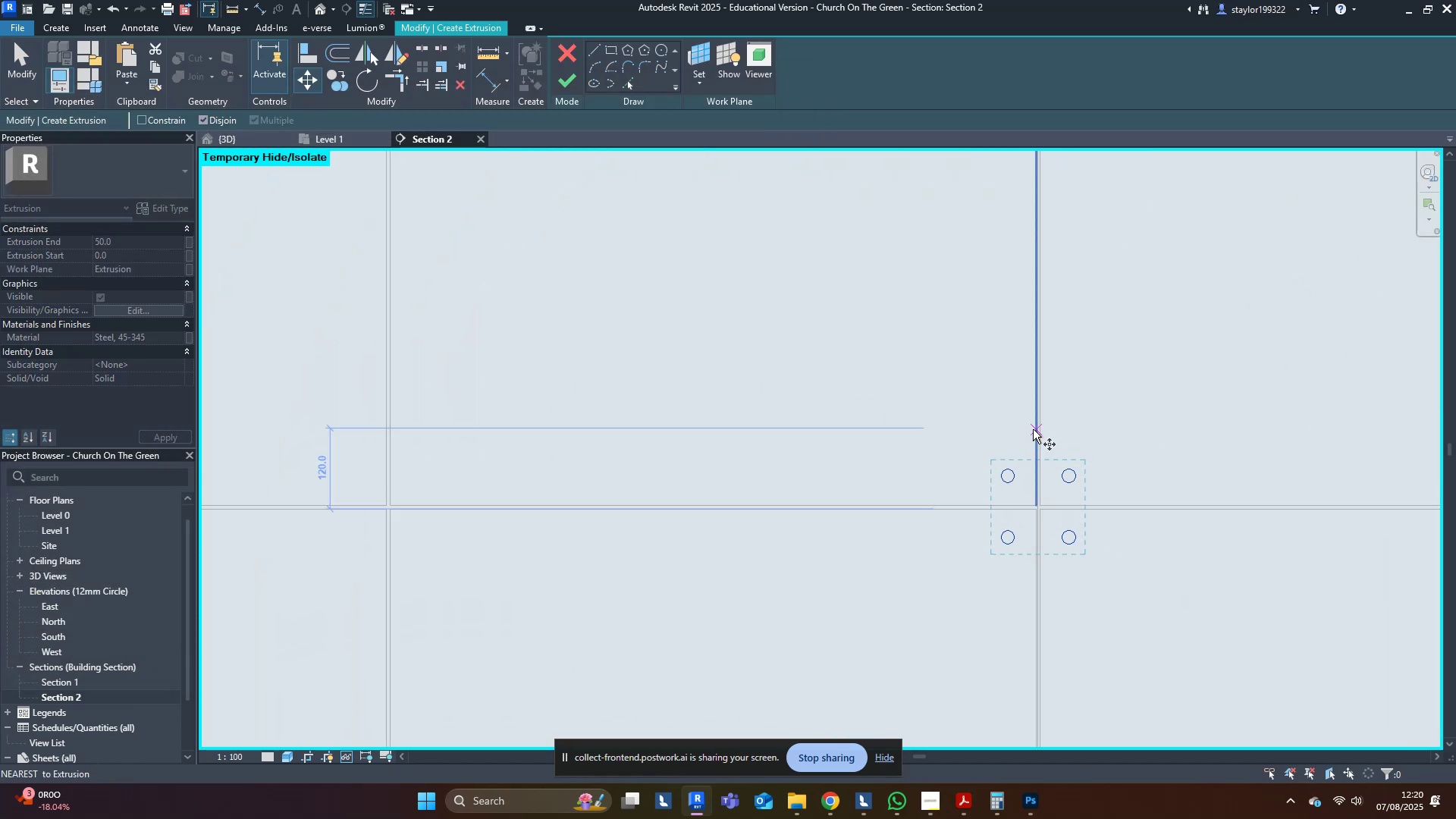 
left_click([1033, 429])
 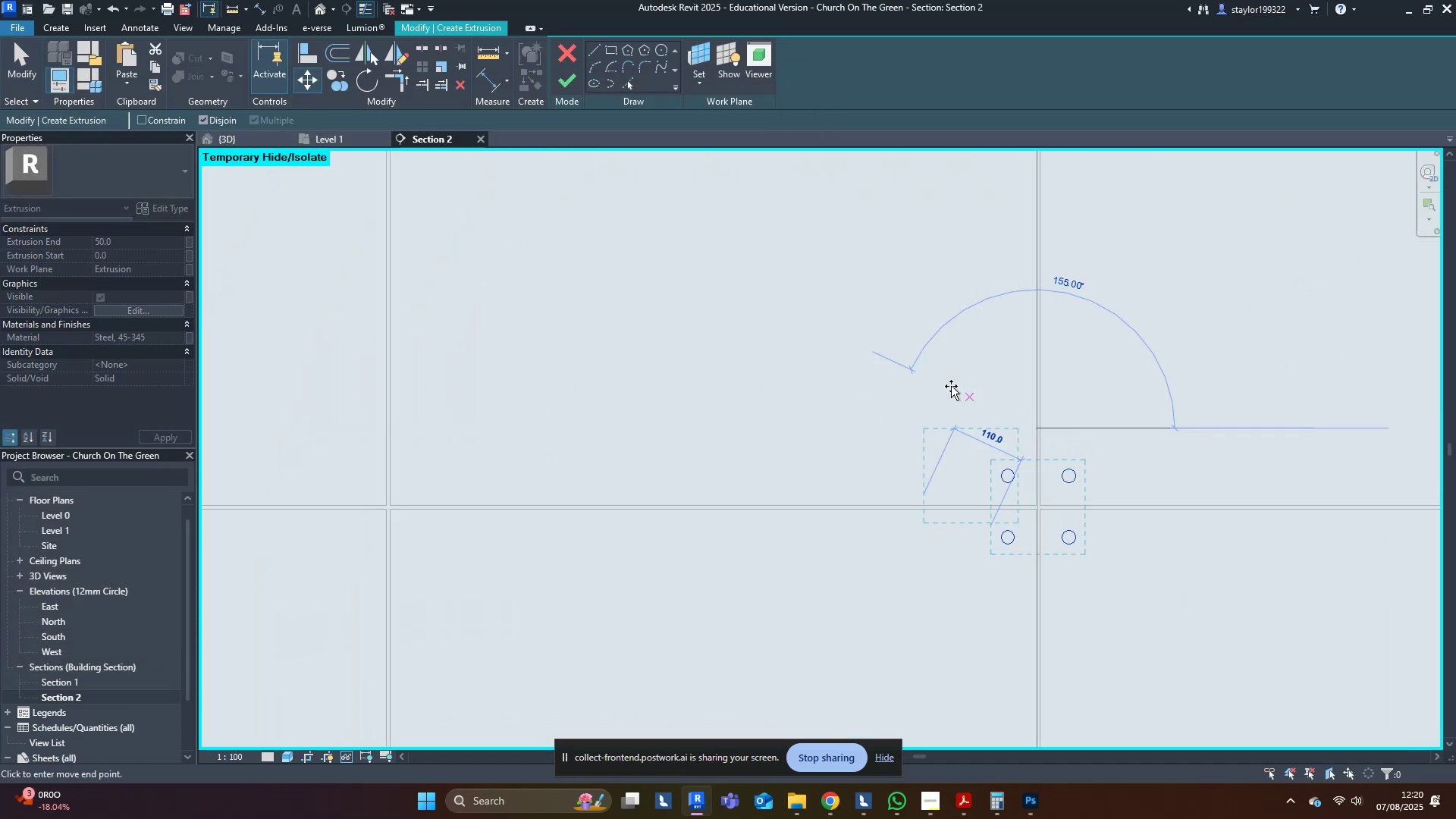 
hold_key(key=ControlLeft, duration=1.53)
 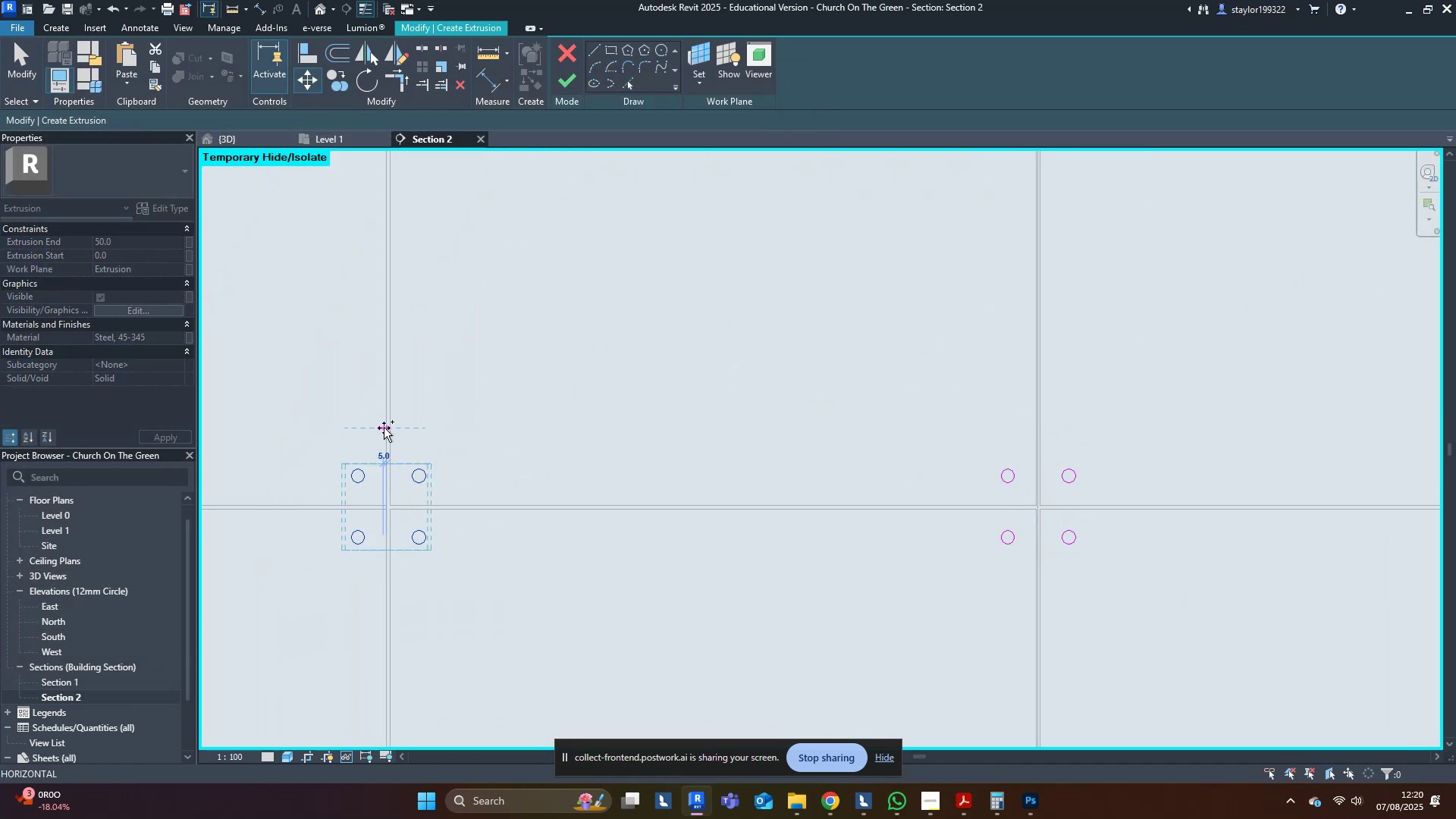 
hold_key(key=ControlLeft, duration=0.76)
 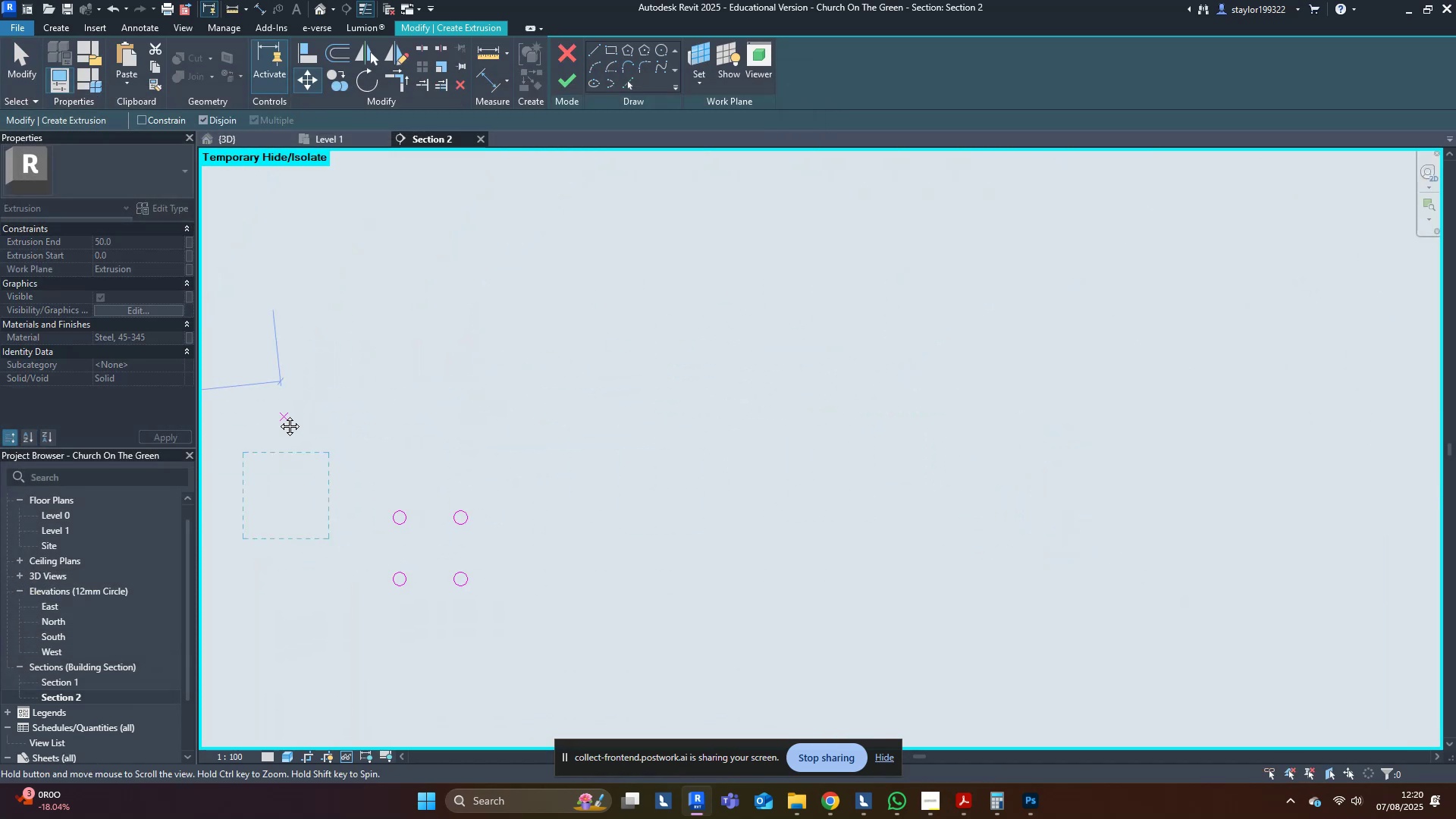 
hold_key(key=ControlLeft, duration=1.23)
left_click([1064, 459])
 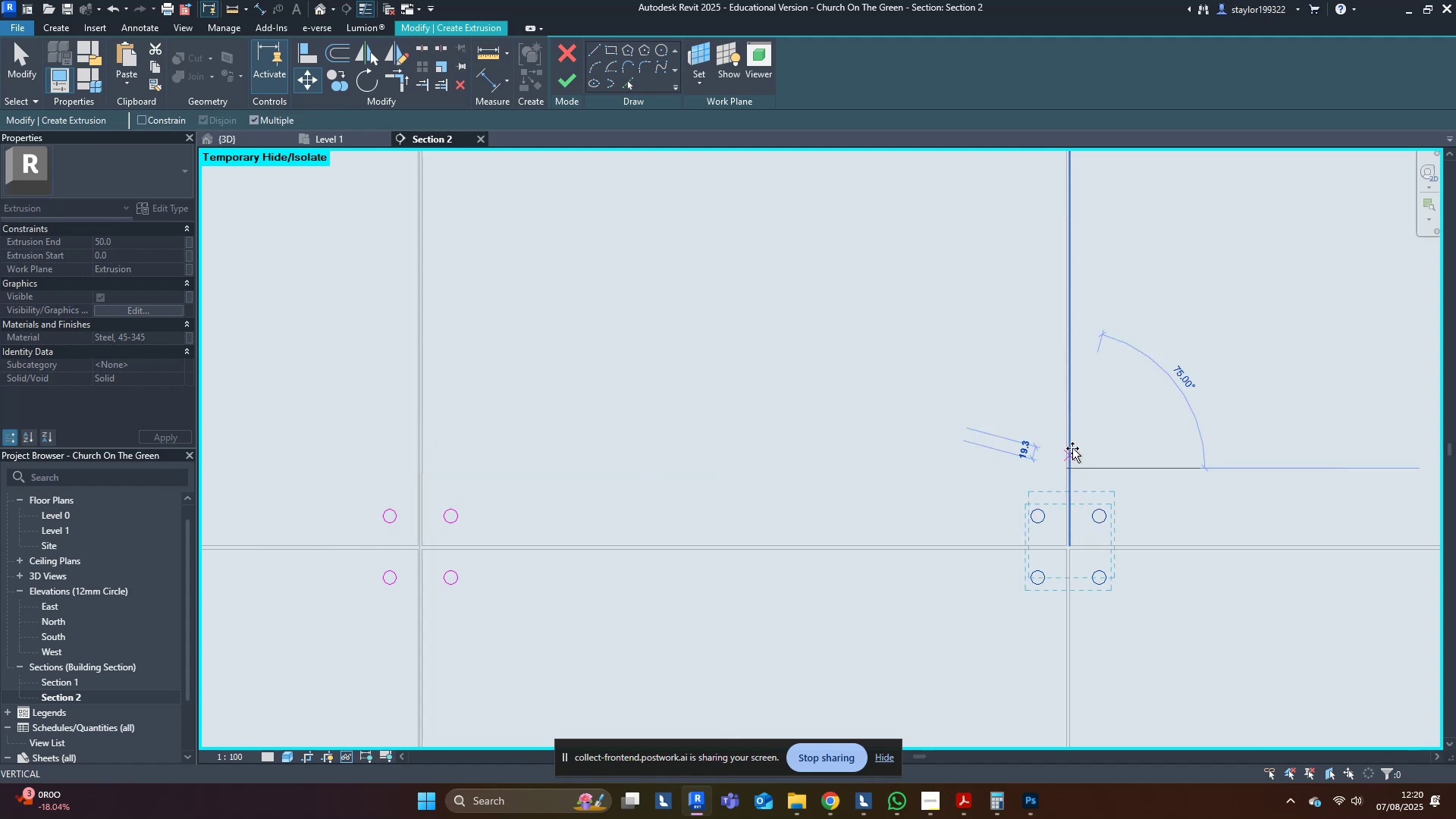 
key(Escape)
type(wfsdmv)
 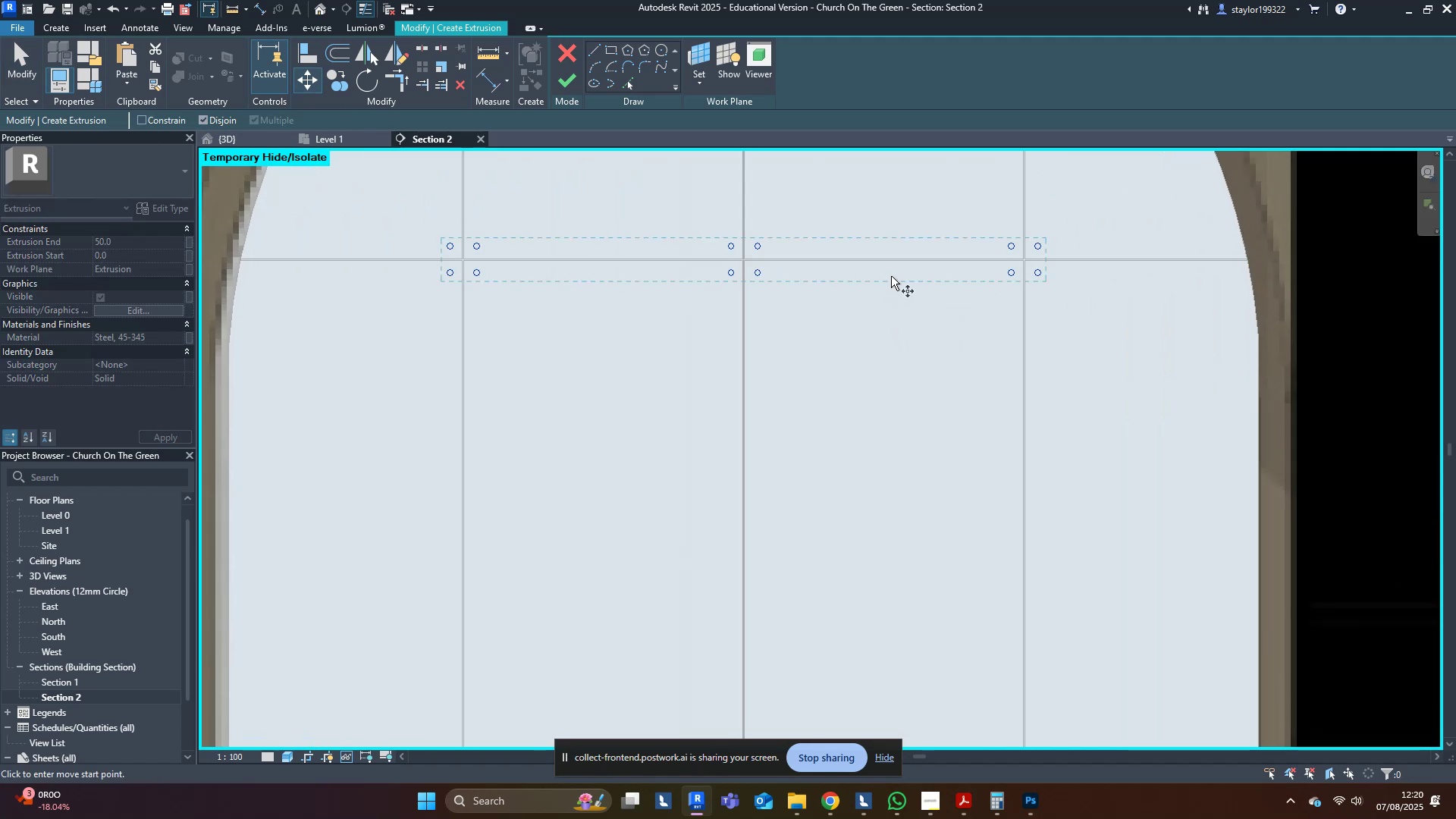 
scroll: coordinate [886, 421], scroll_direction: down, amount: 11.0
 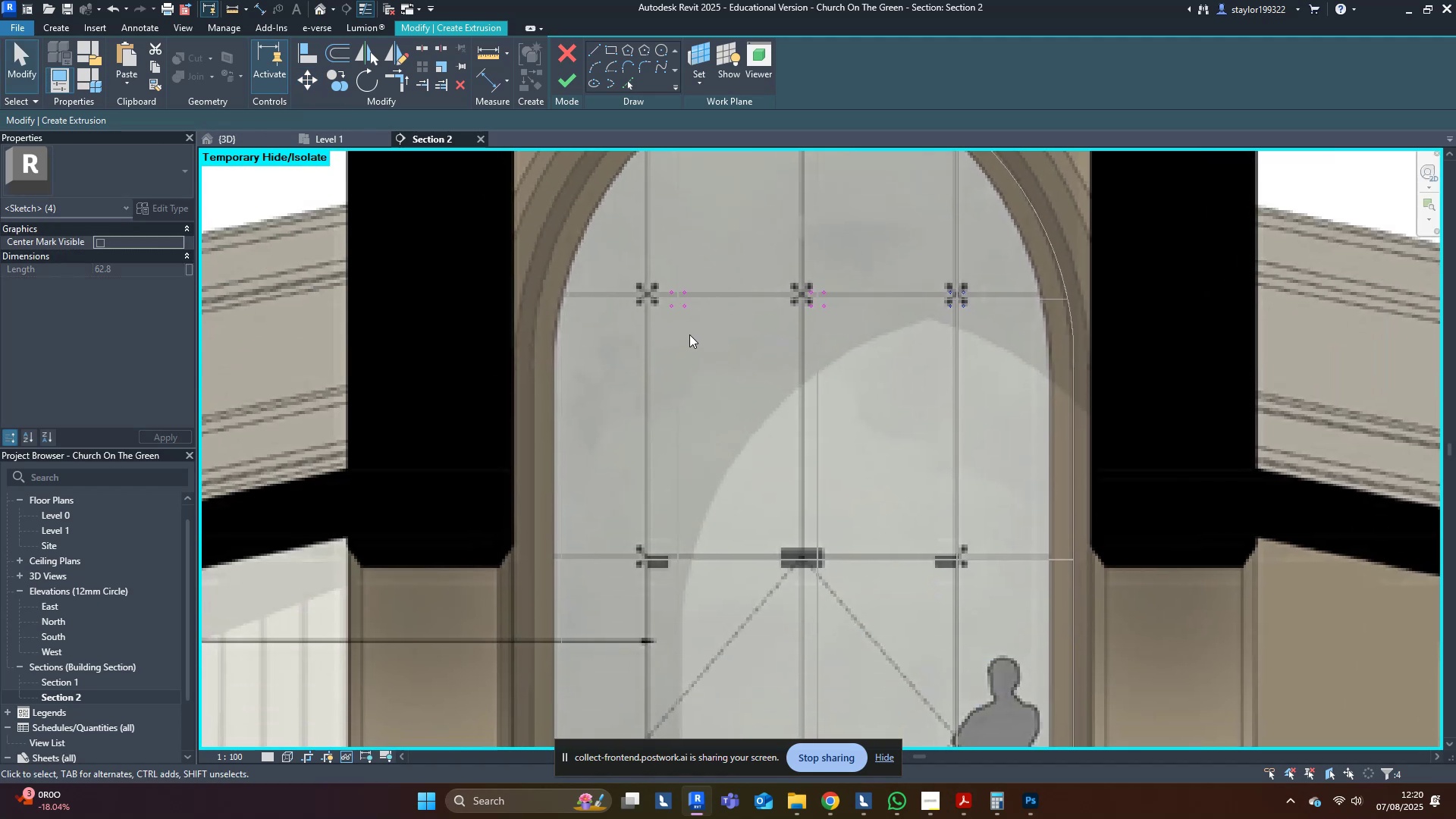 
left_click_drag(start_coordinate=[595, 238], to_coordinate=[1058, 407])
 